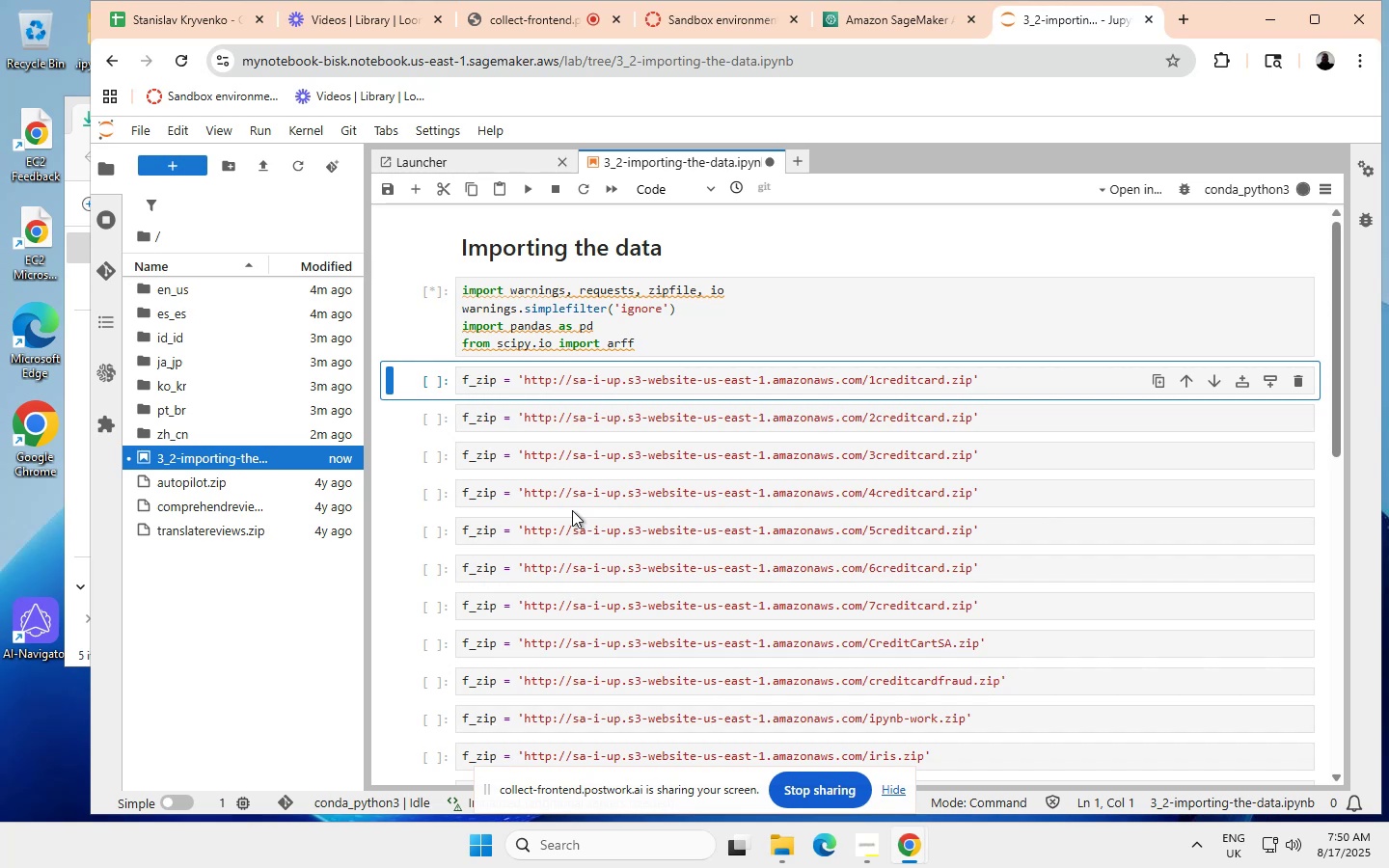 
wait(29.54)
 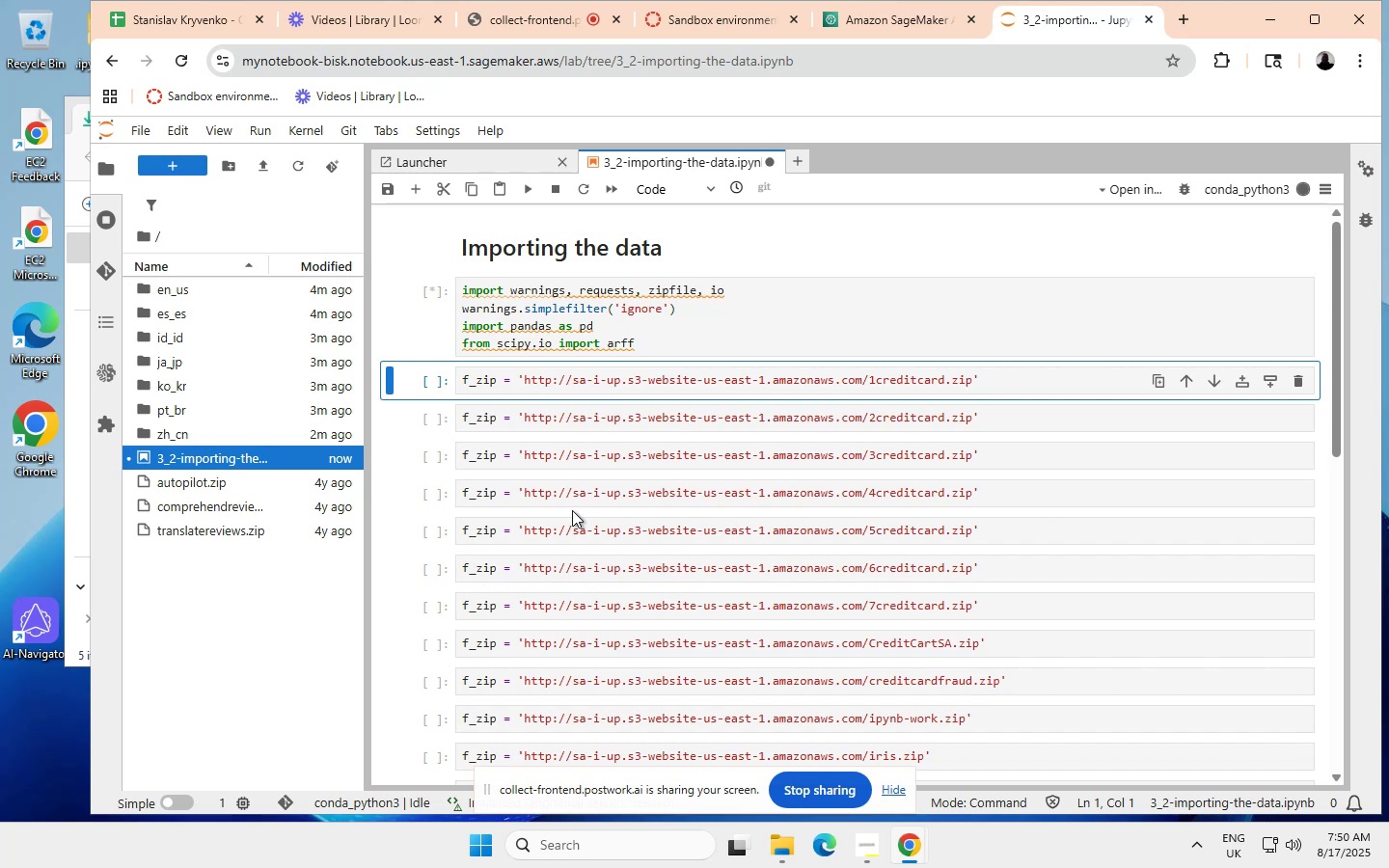 
scroll: coordinate [572, 510], scroll_direction: none, amount: 0.0
 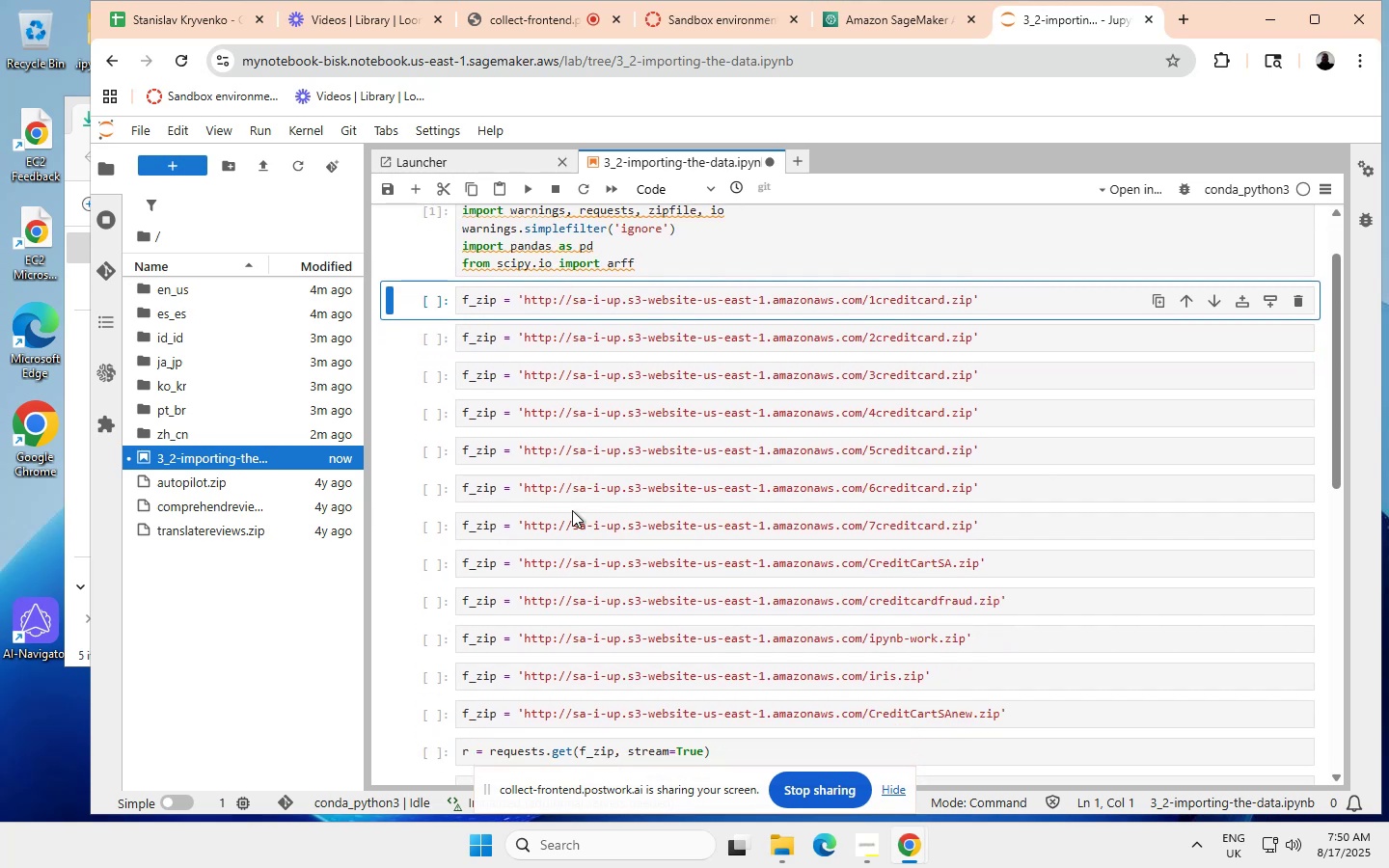 
scroll: coordinate [572, 510], scroll_direction: down, amount: 3.0
 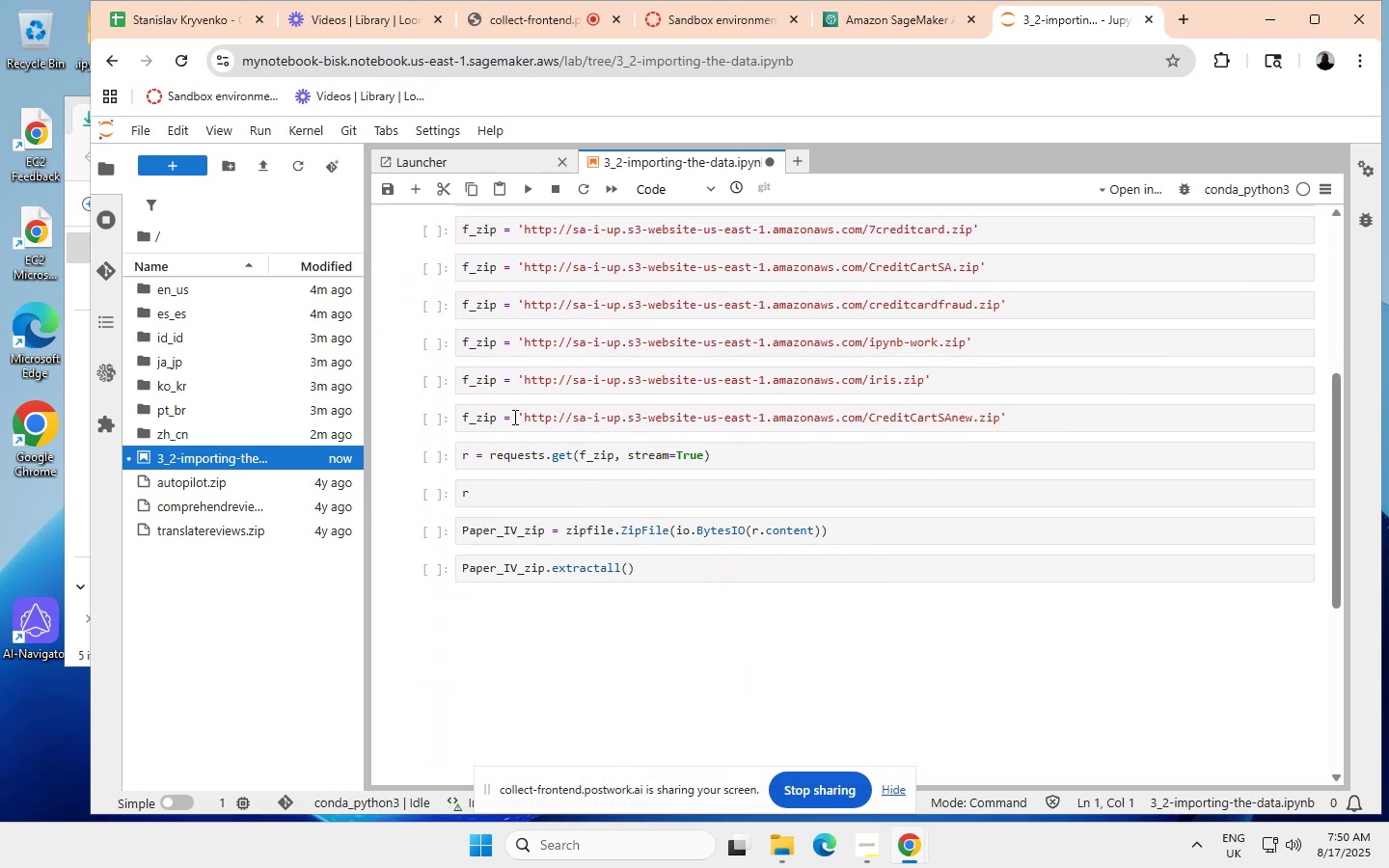 
wait(9.03)
 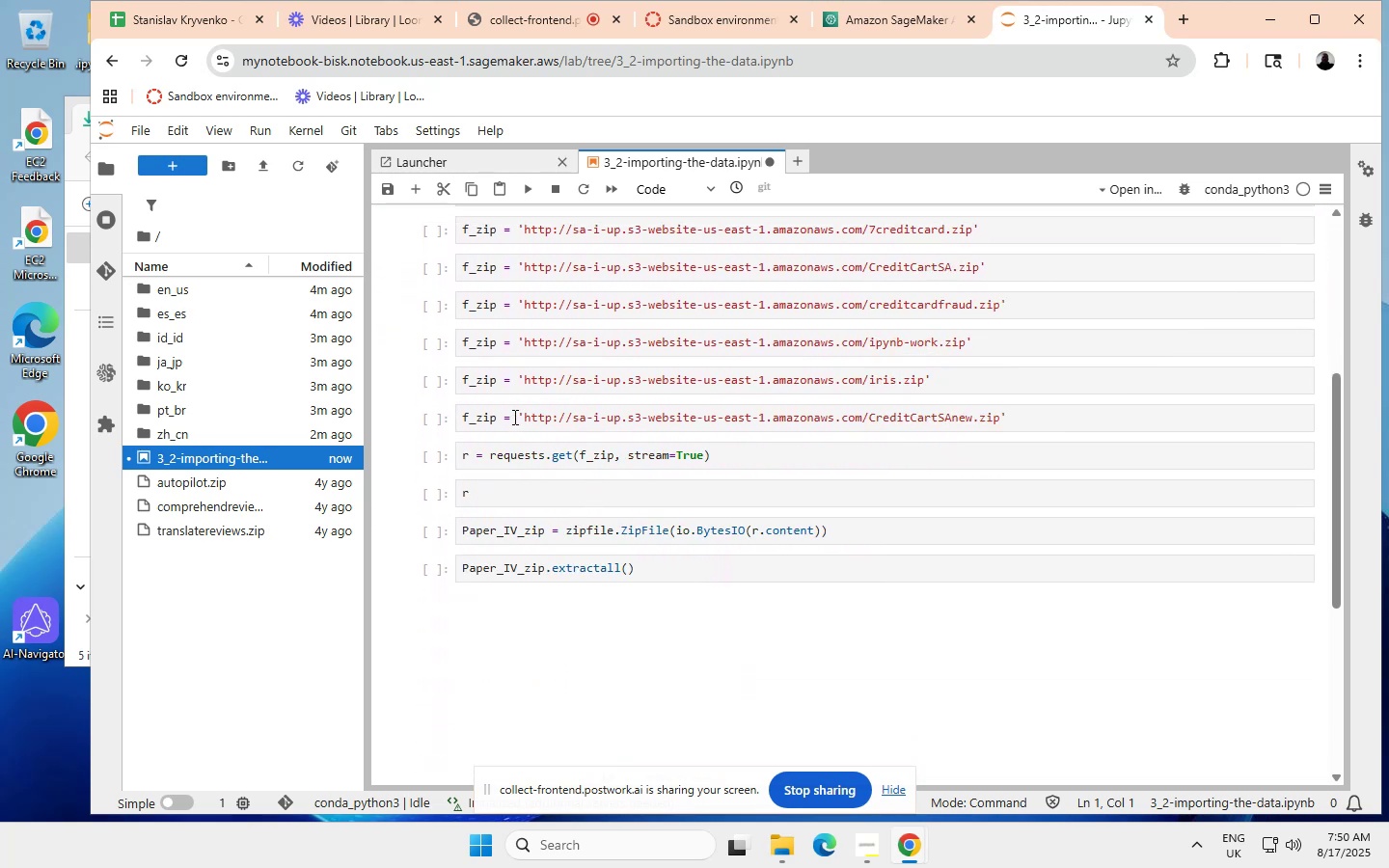 
left_click([513, 417])
 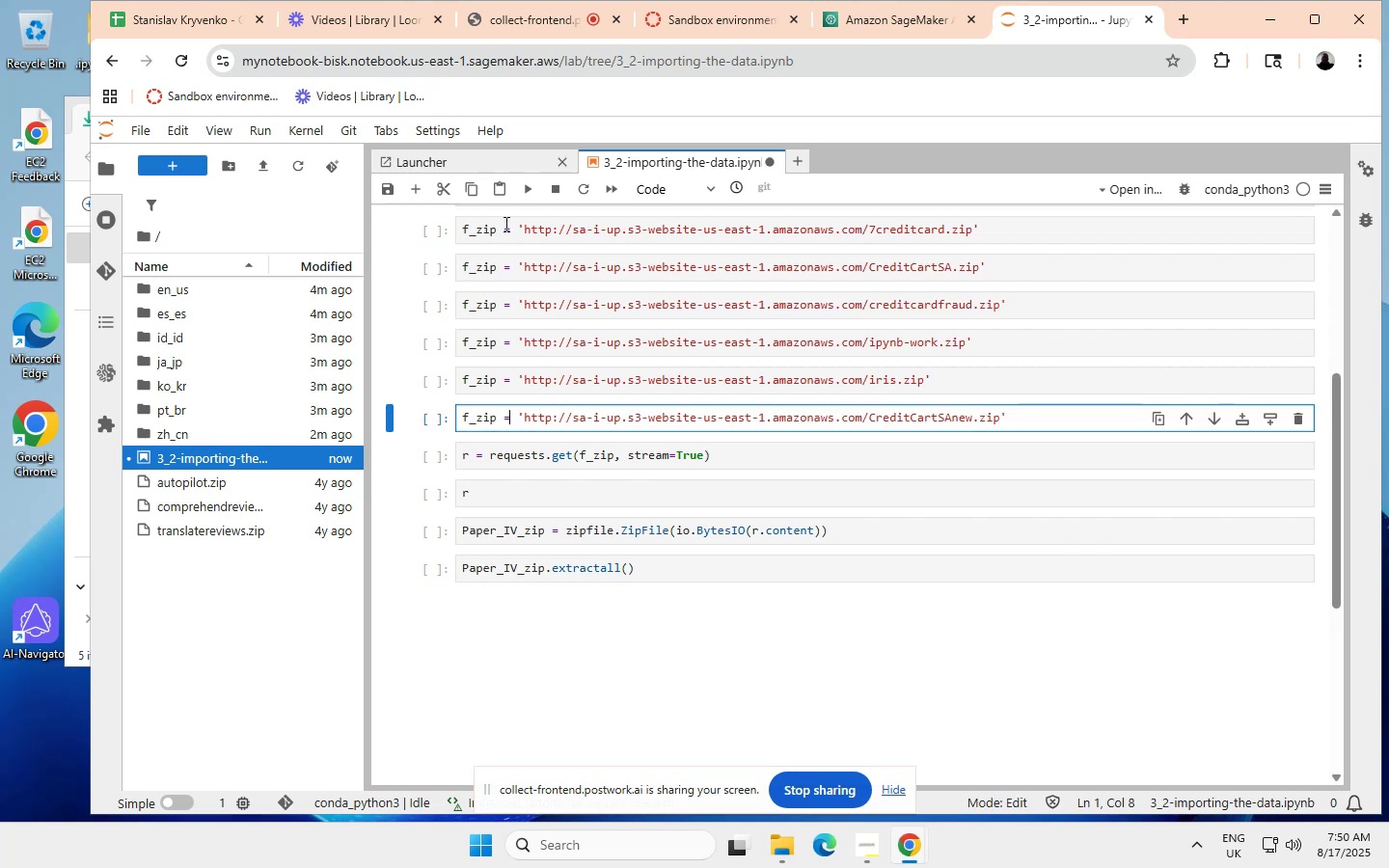 
scroll: coordinate [525, 187], scroll_direction: none, amount: 0.0
 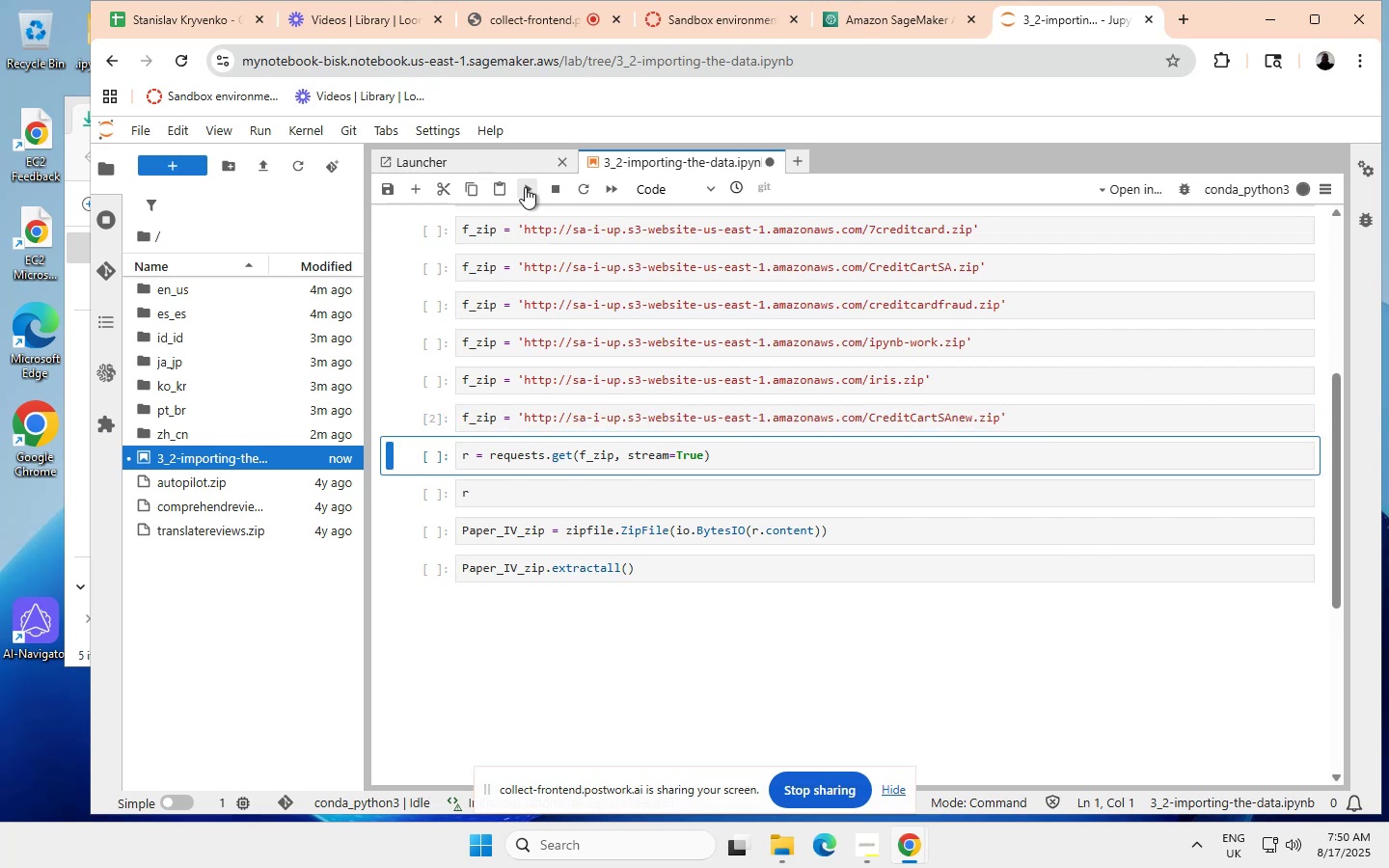 
left_click([525, 187])
 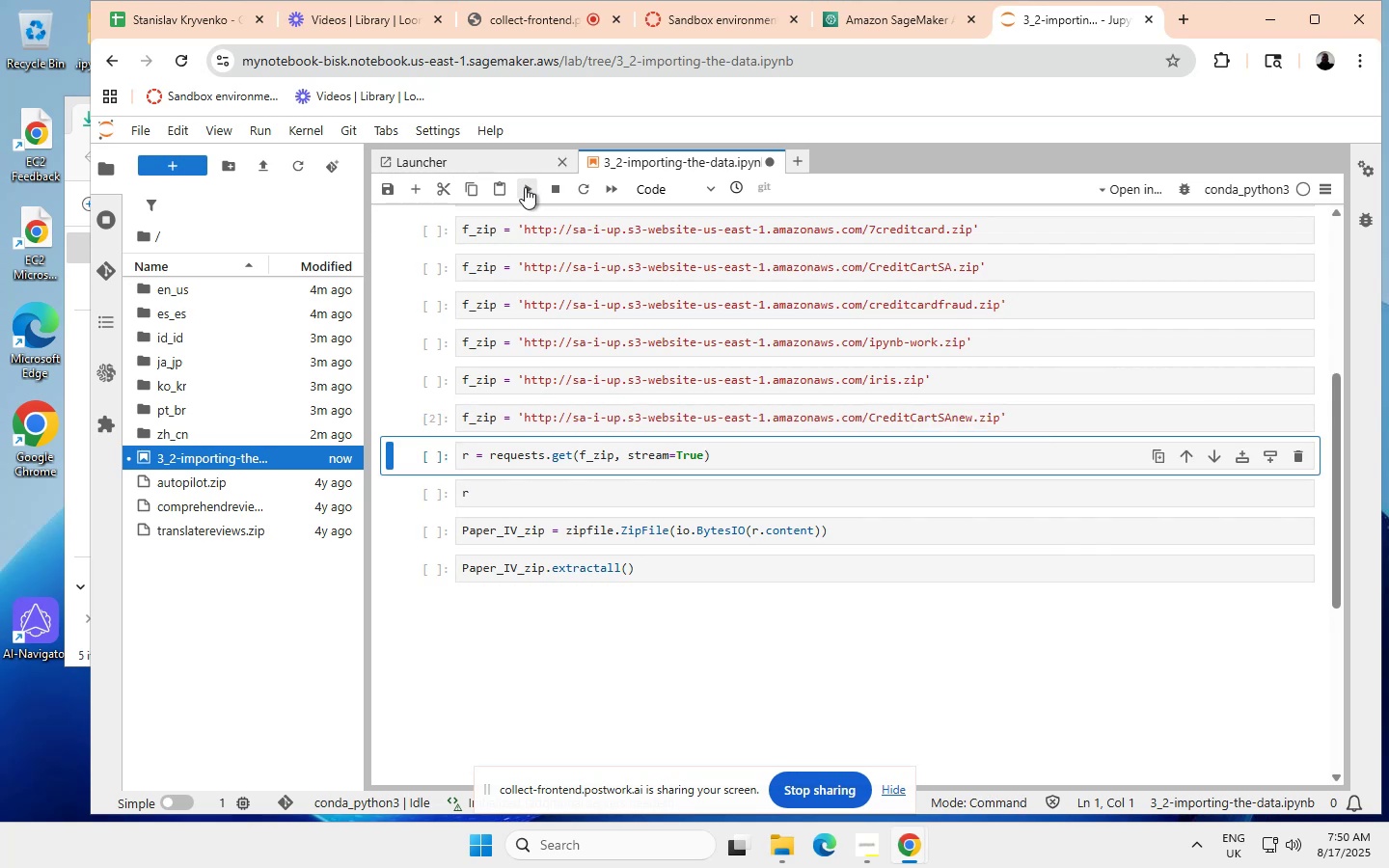 
left_click([525, 187])
 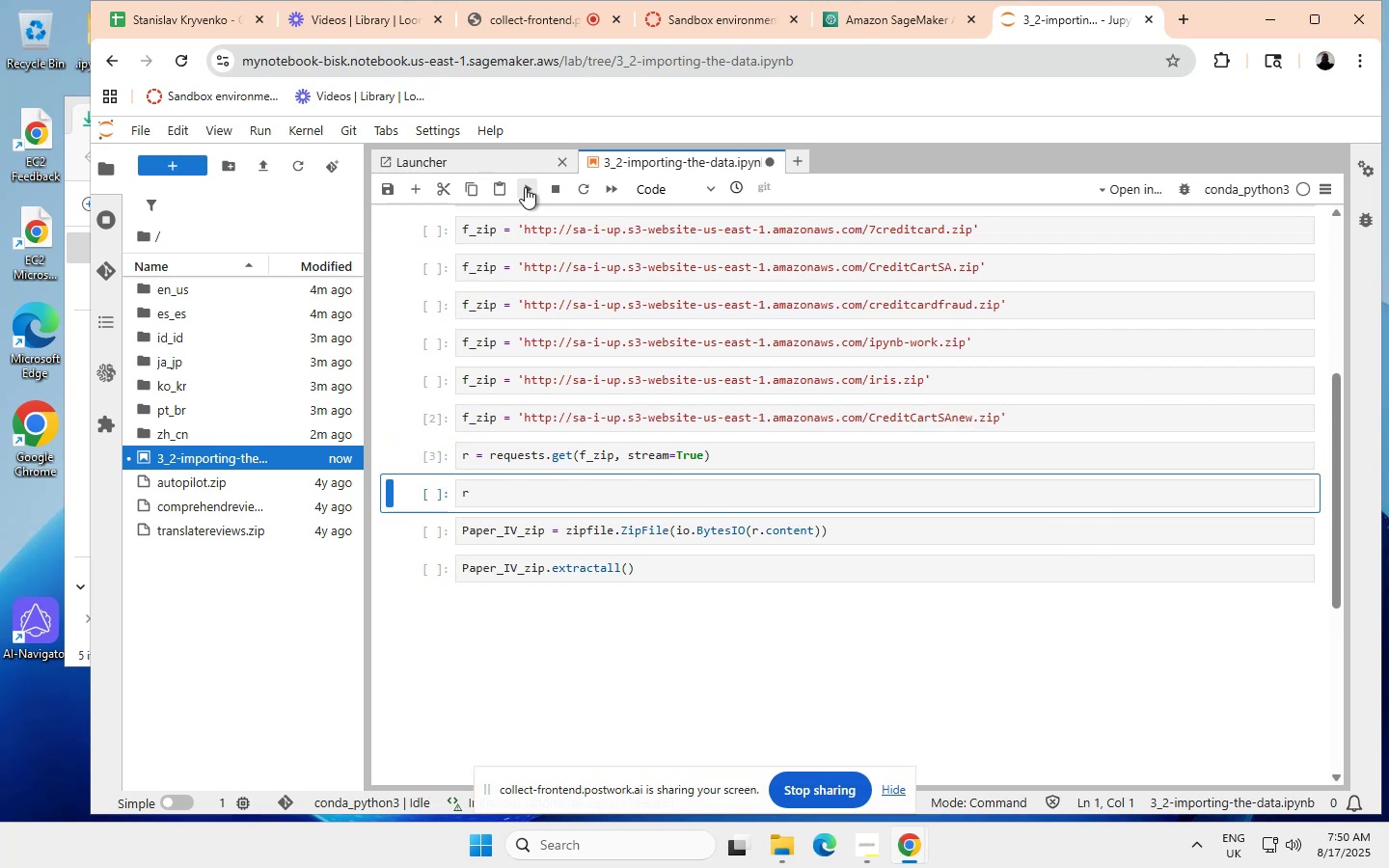 
left_click([525, 187])
 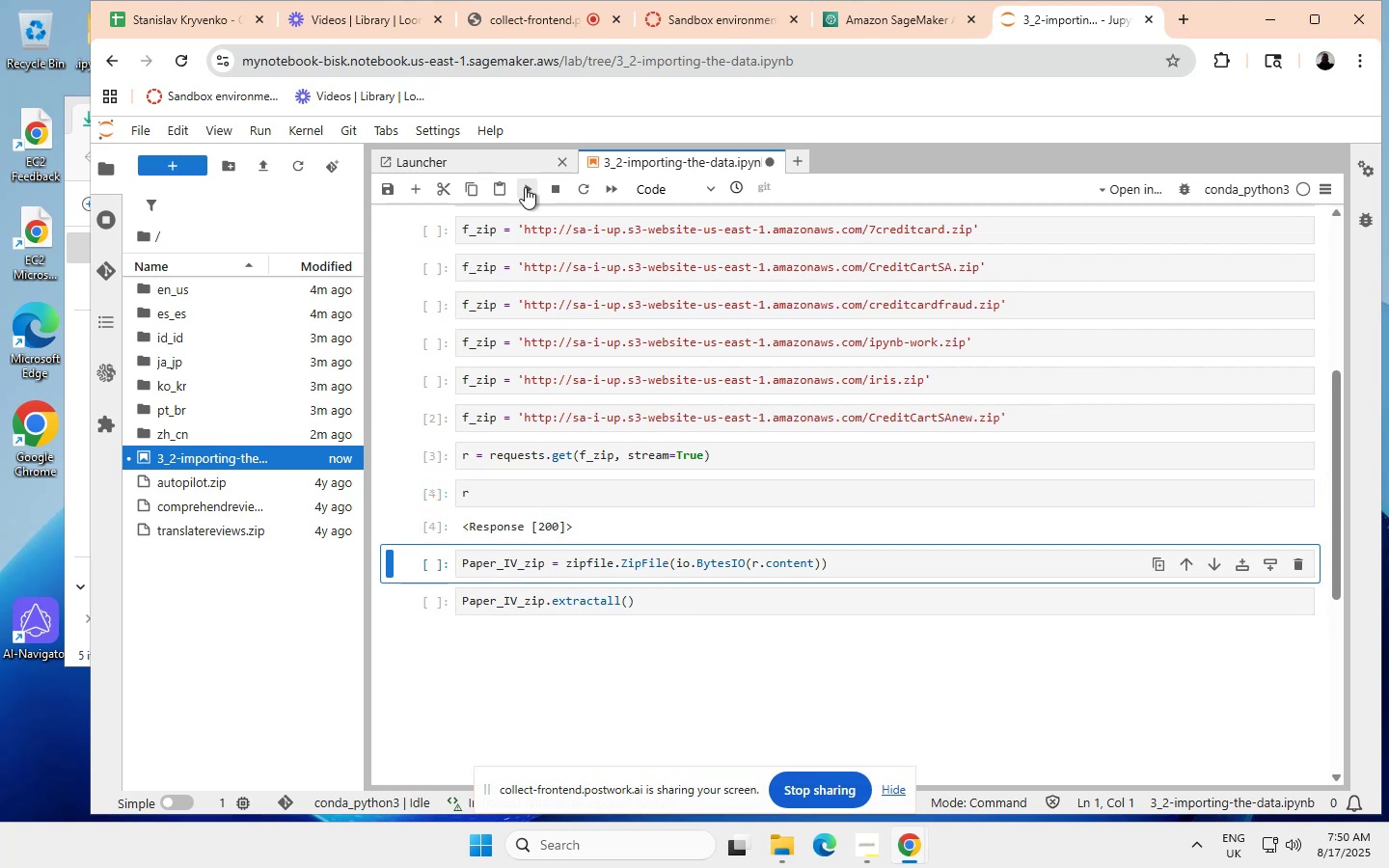 
left_click([525, 187])
 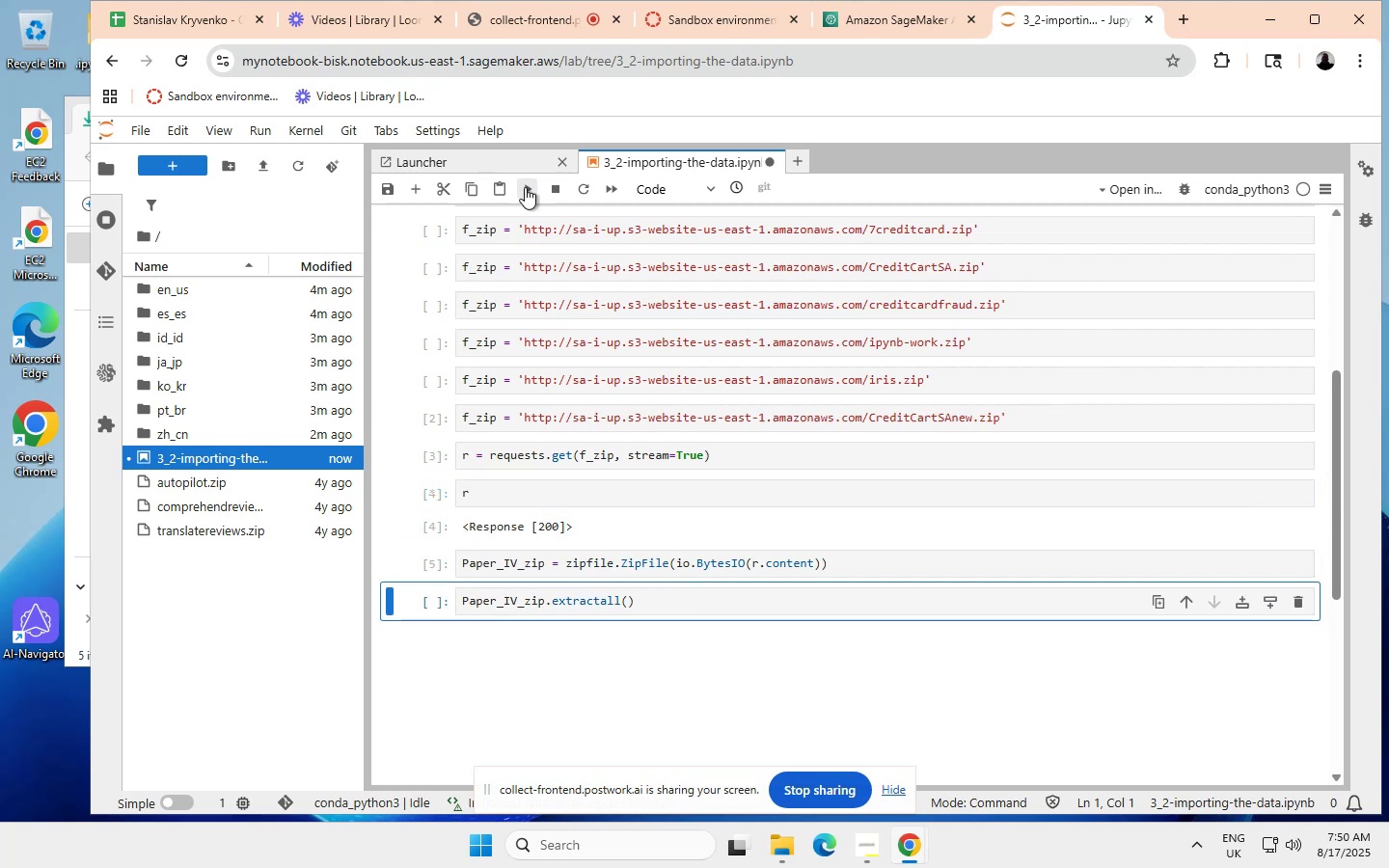 
left_click([525, 187])
 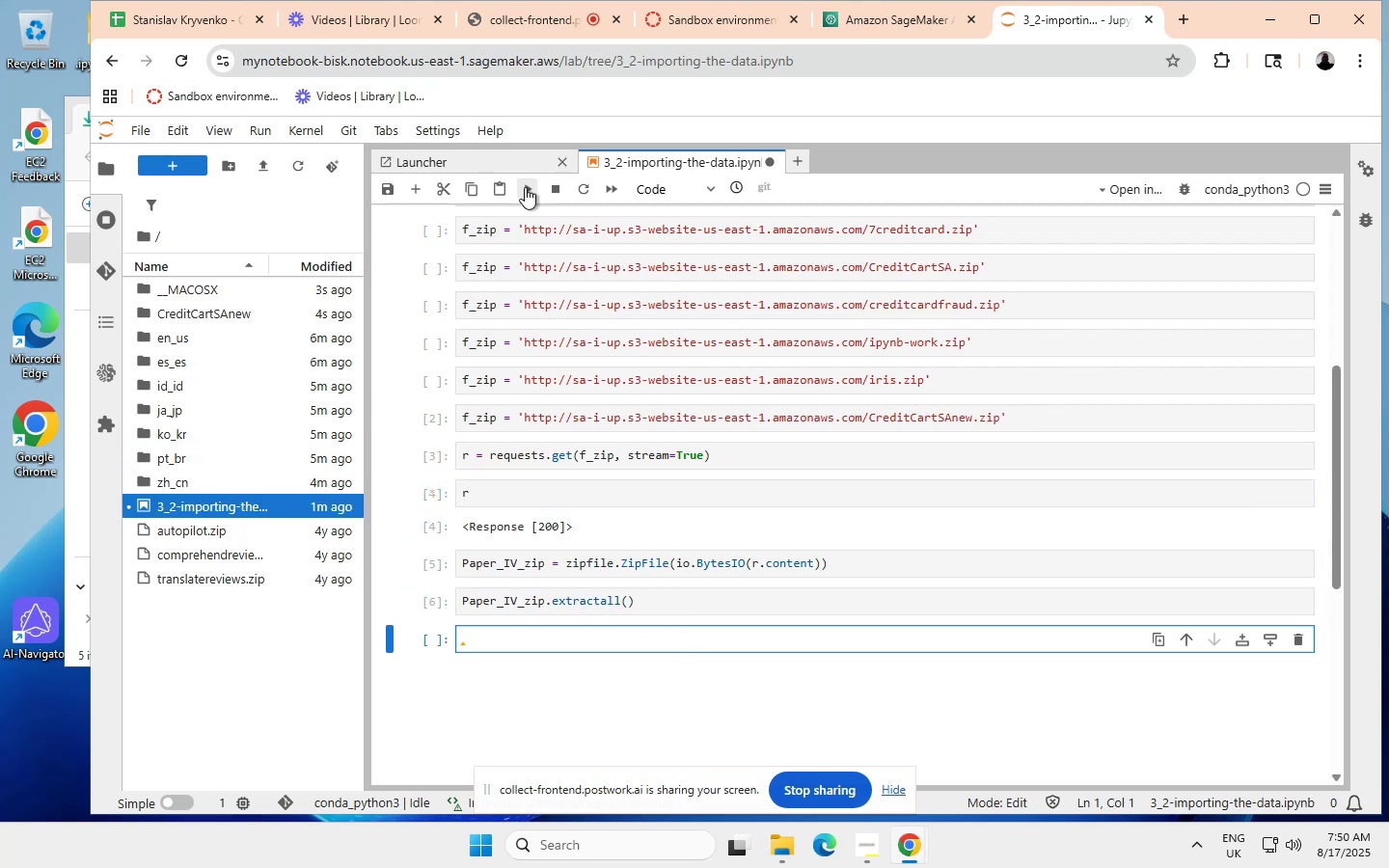 
wait(10.76)
 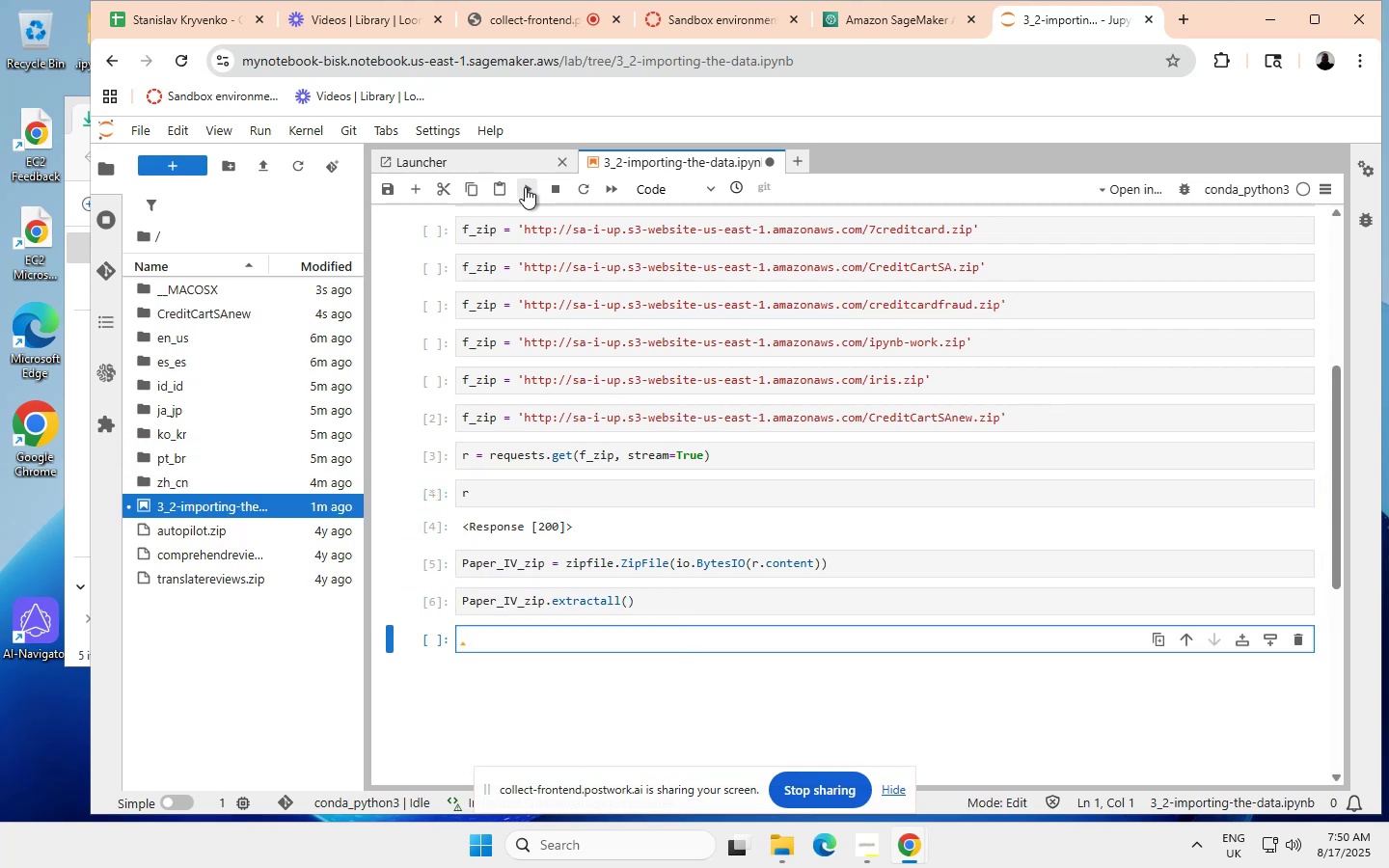 
left_click([204, 312])
 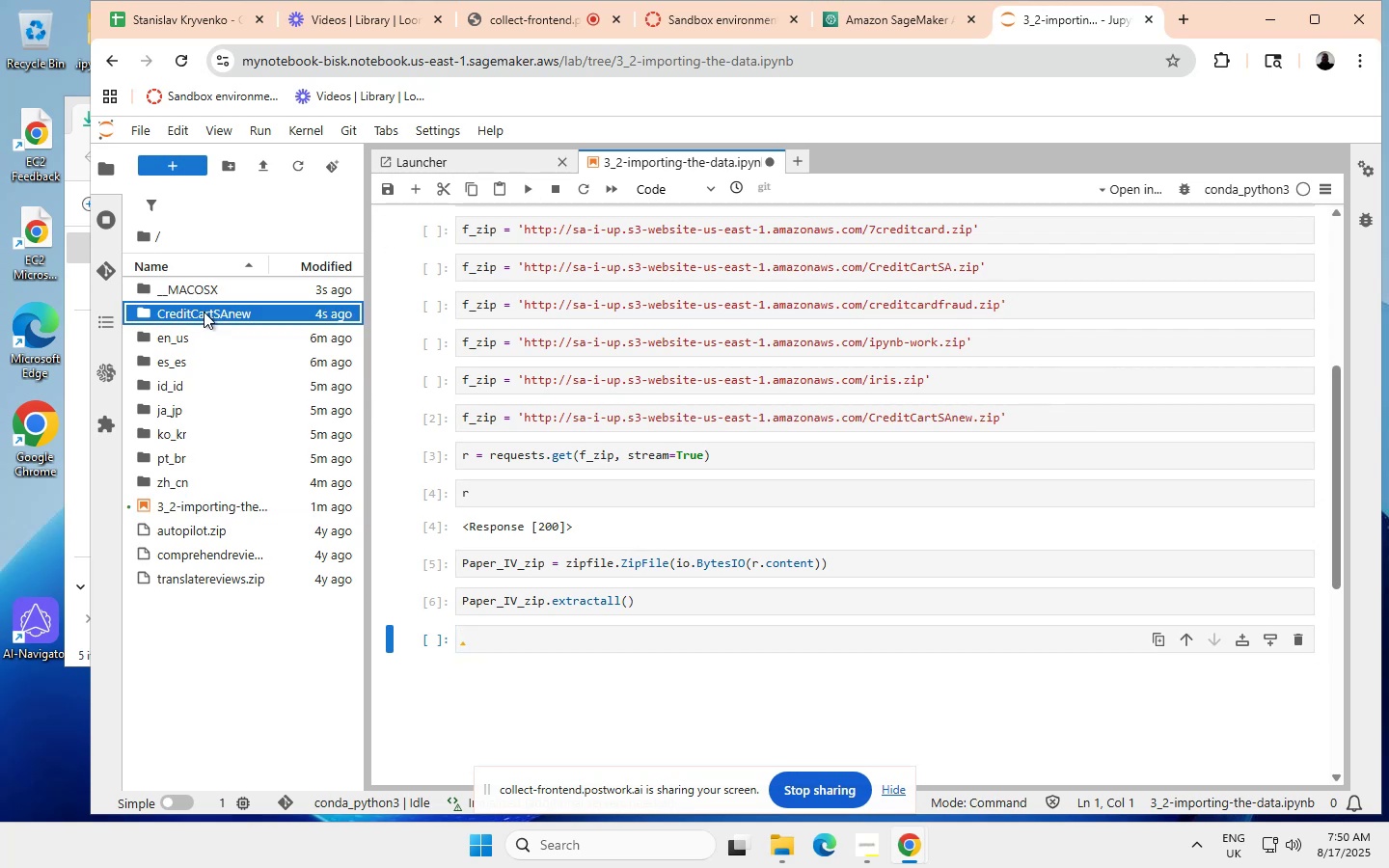 
double_click([204, 312])
 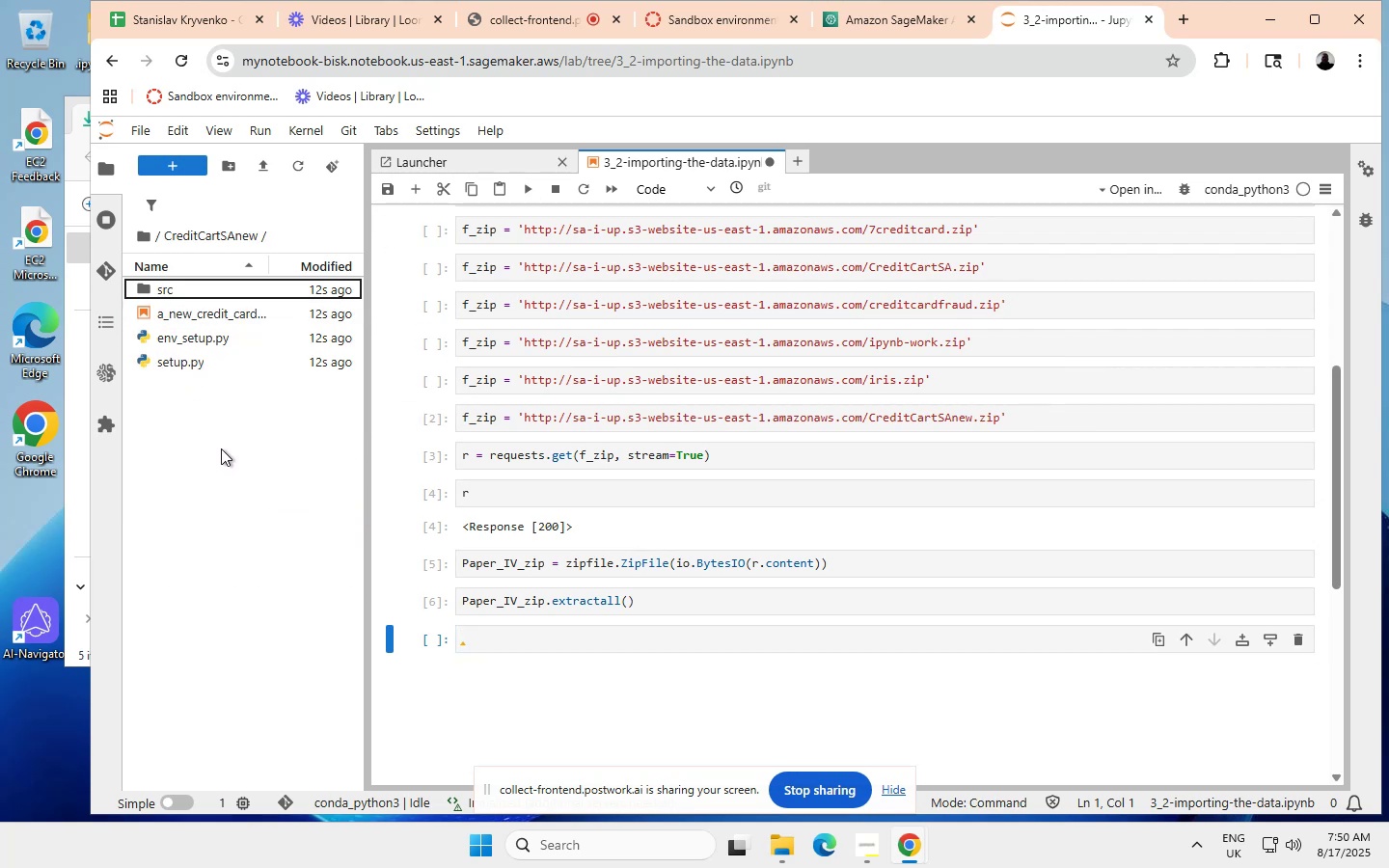 
left_click([215, 315])
 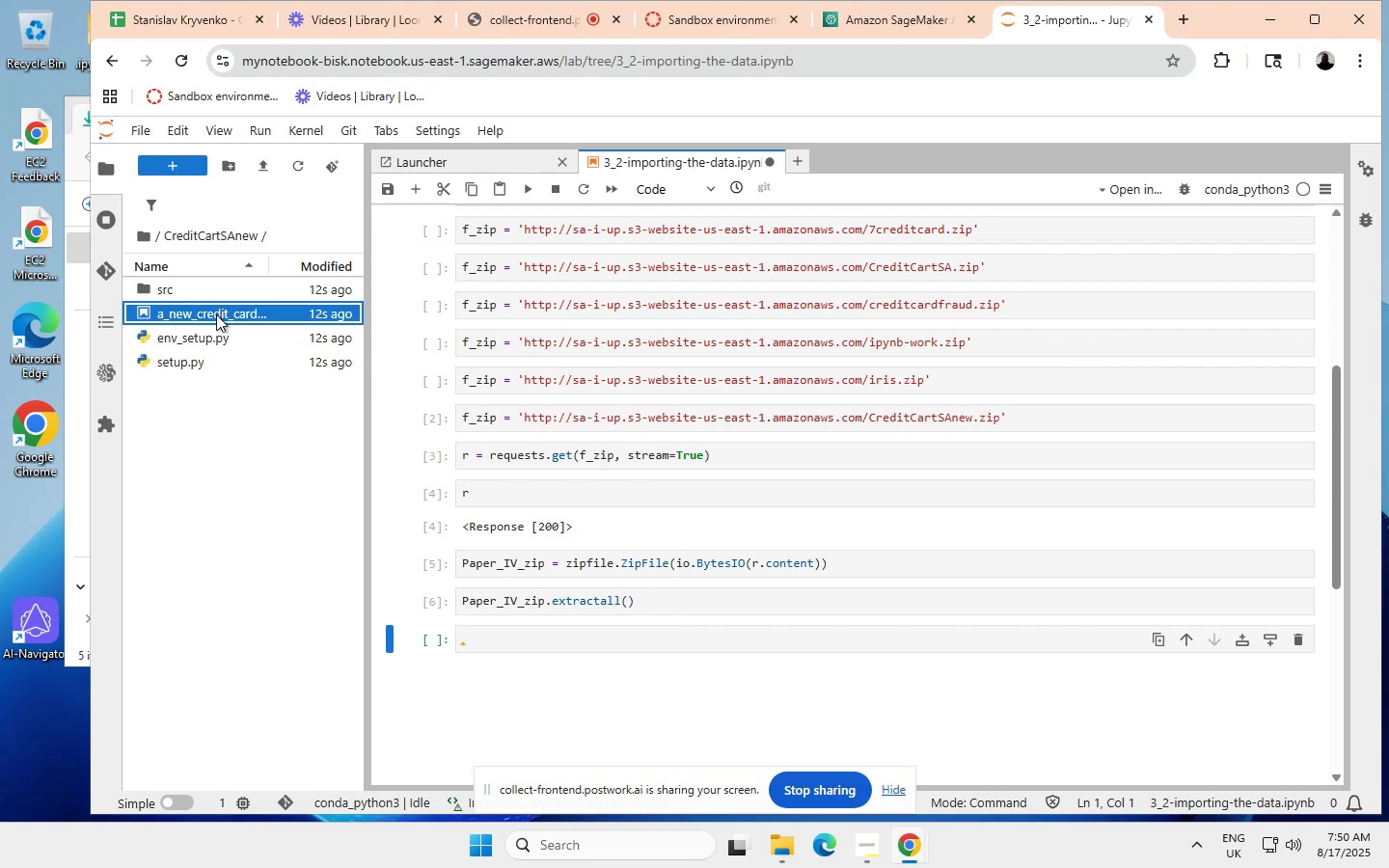 
double_click([216, 314])
 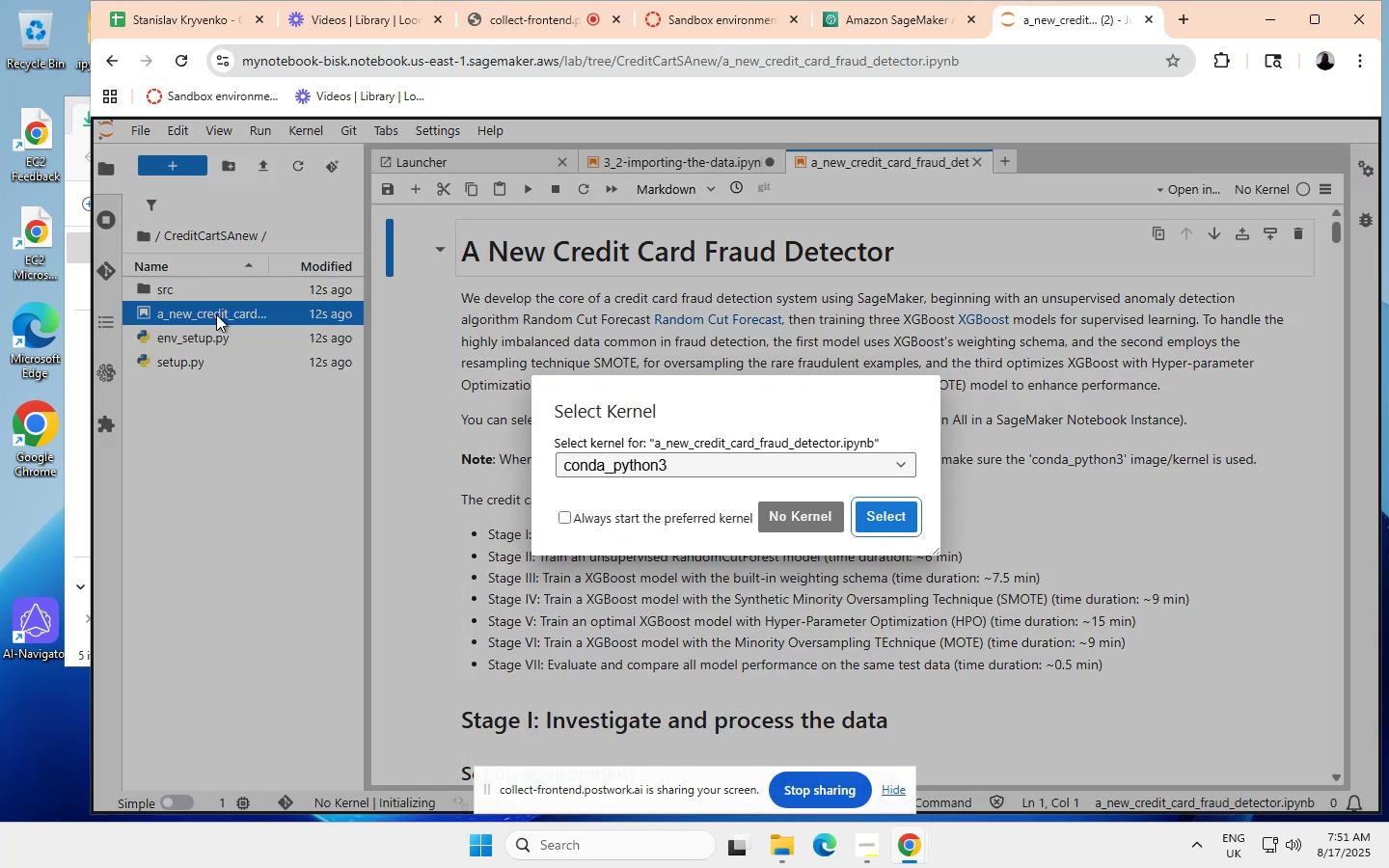 
wait(23.44)
 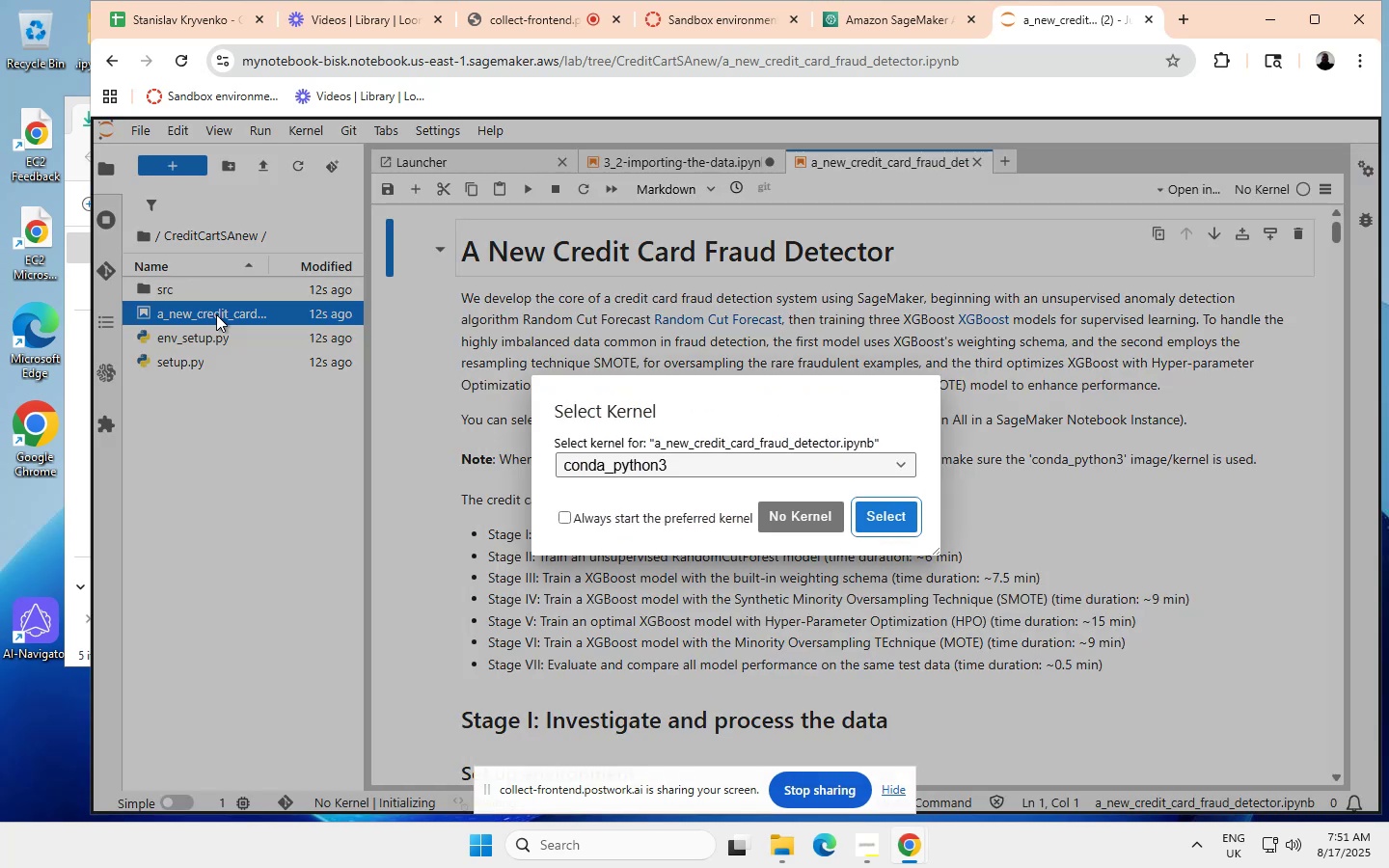 
left_click([888, 518])
 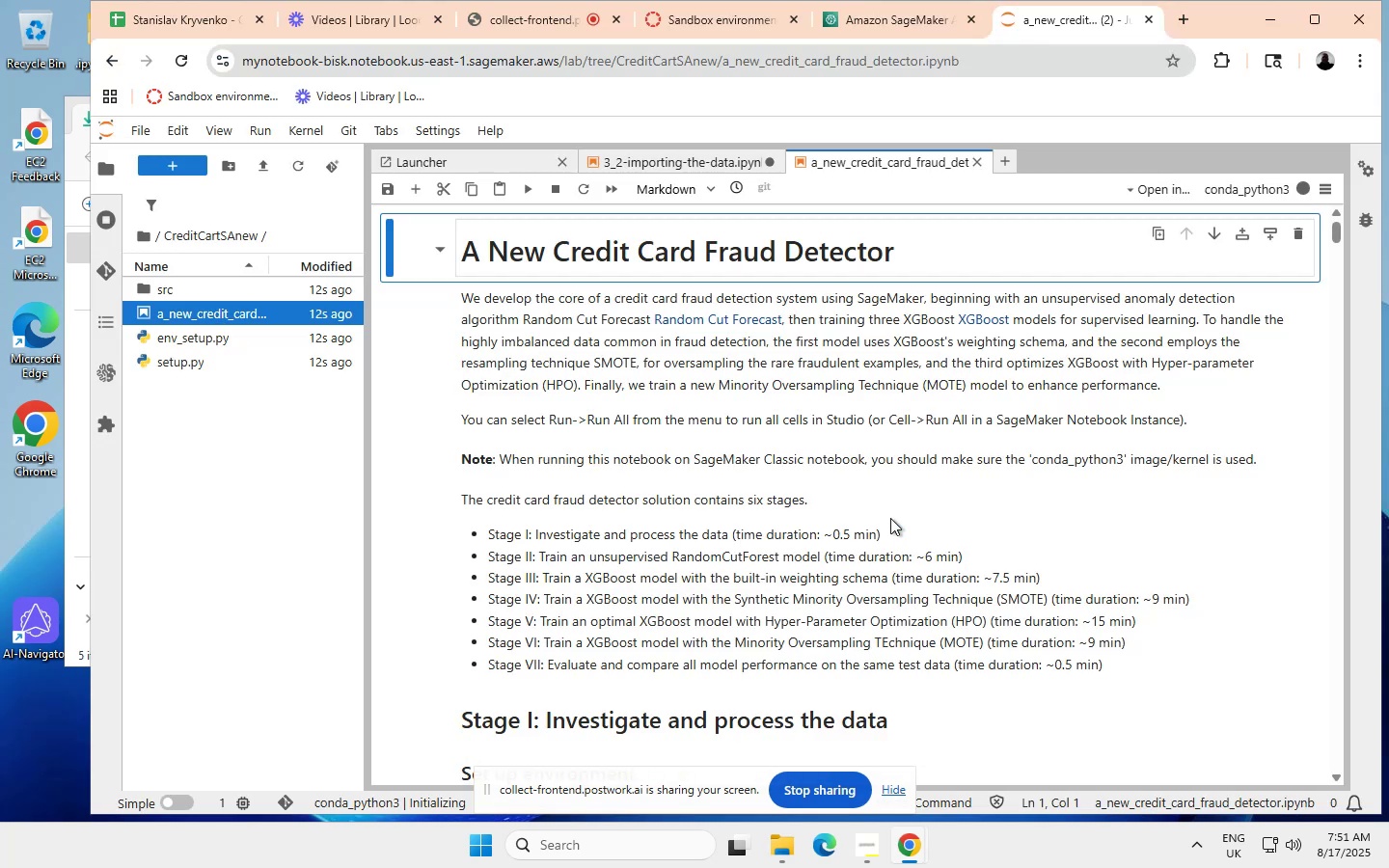 
wait(6.68)
 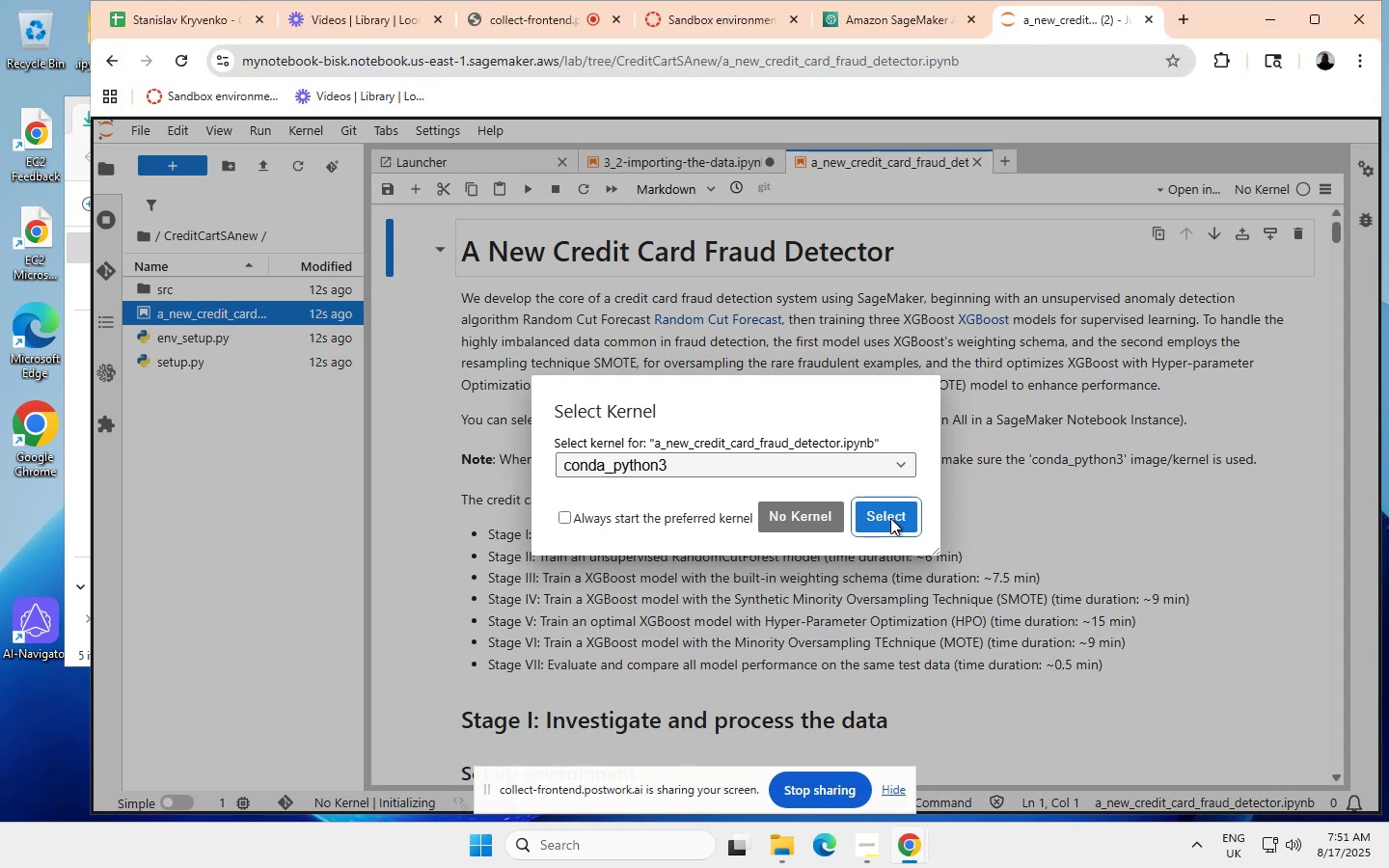 
scroll: coordinate [877, 521], scroll_direction: none, amount: 0.0
 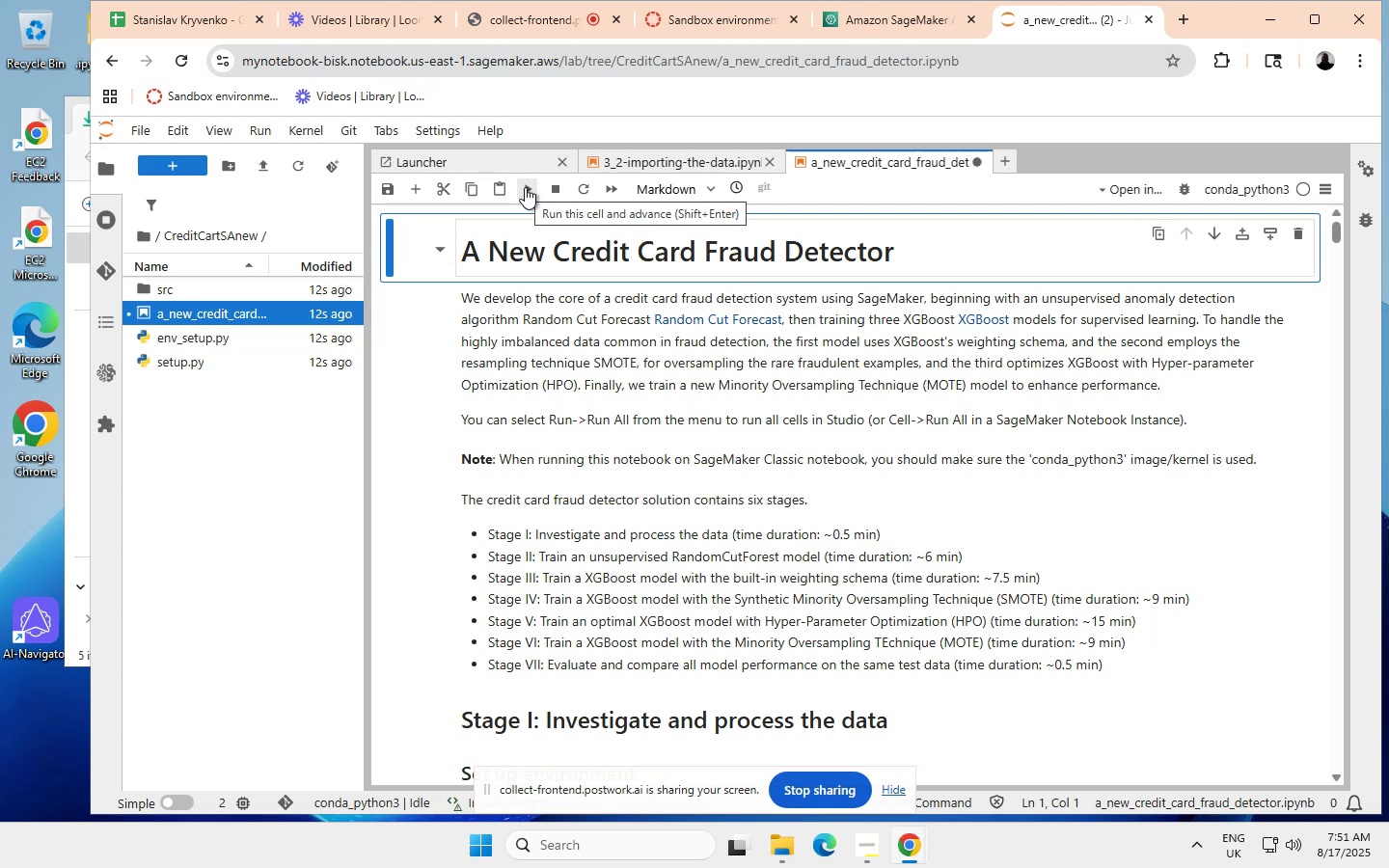 
wait(9.62)
 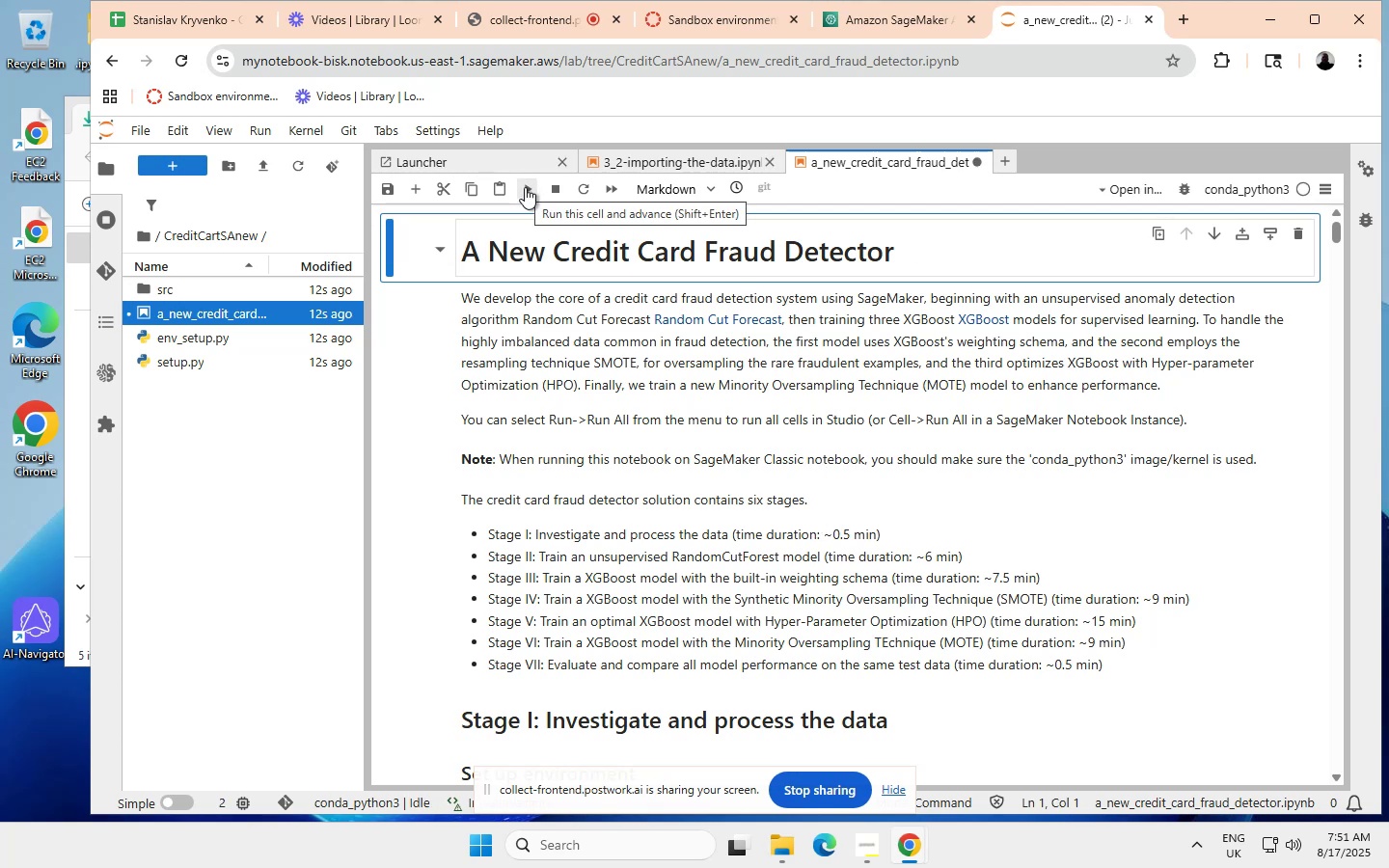 
left_click([525, 187])
 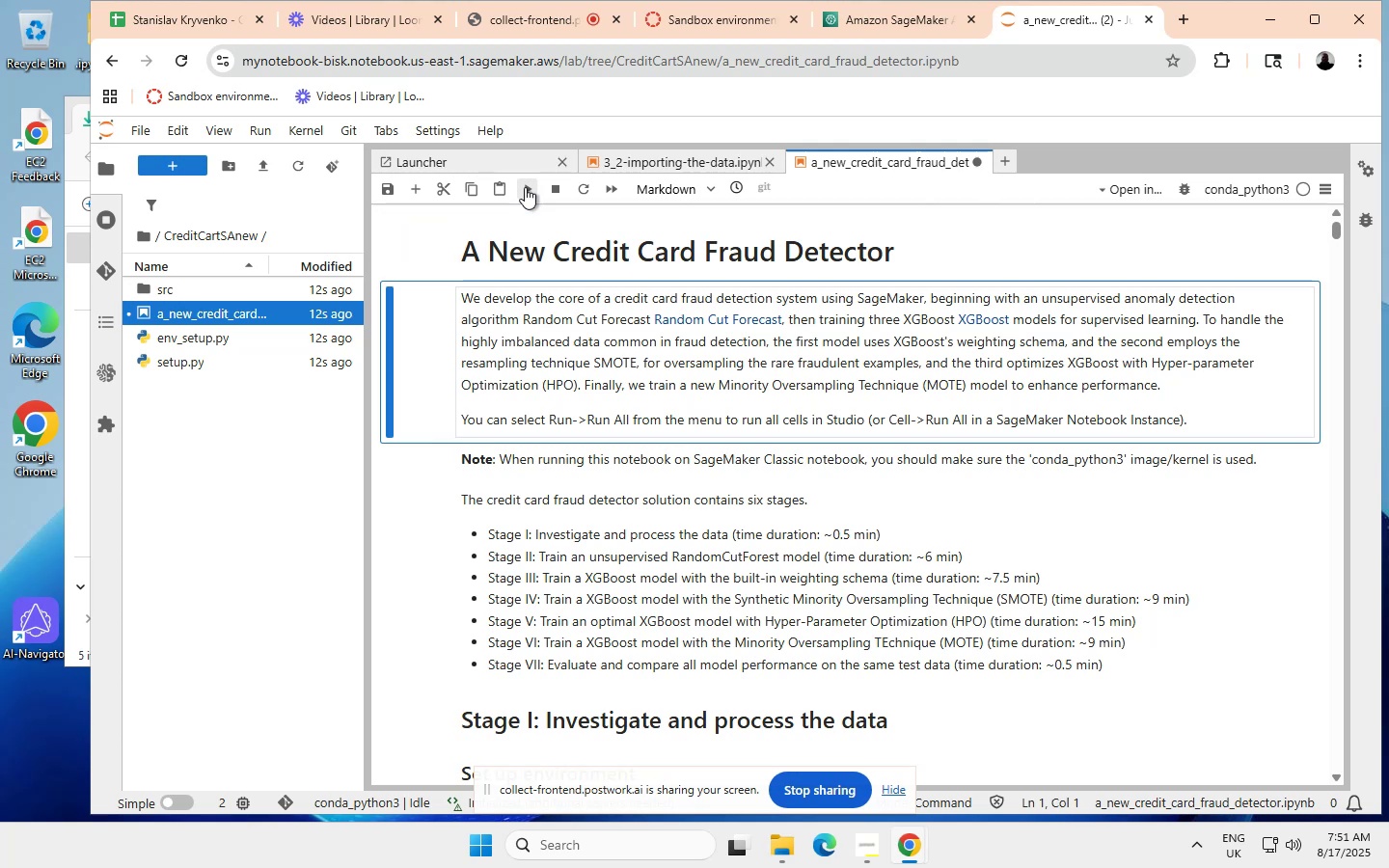 
wait(6.71)
 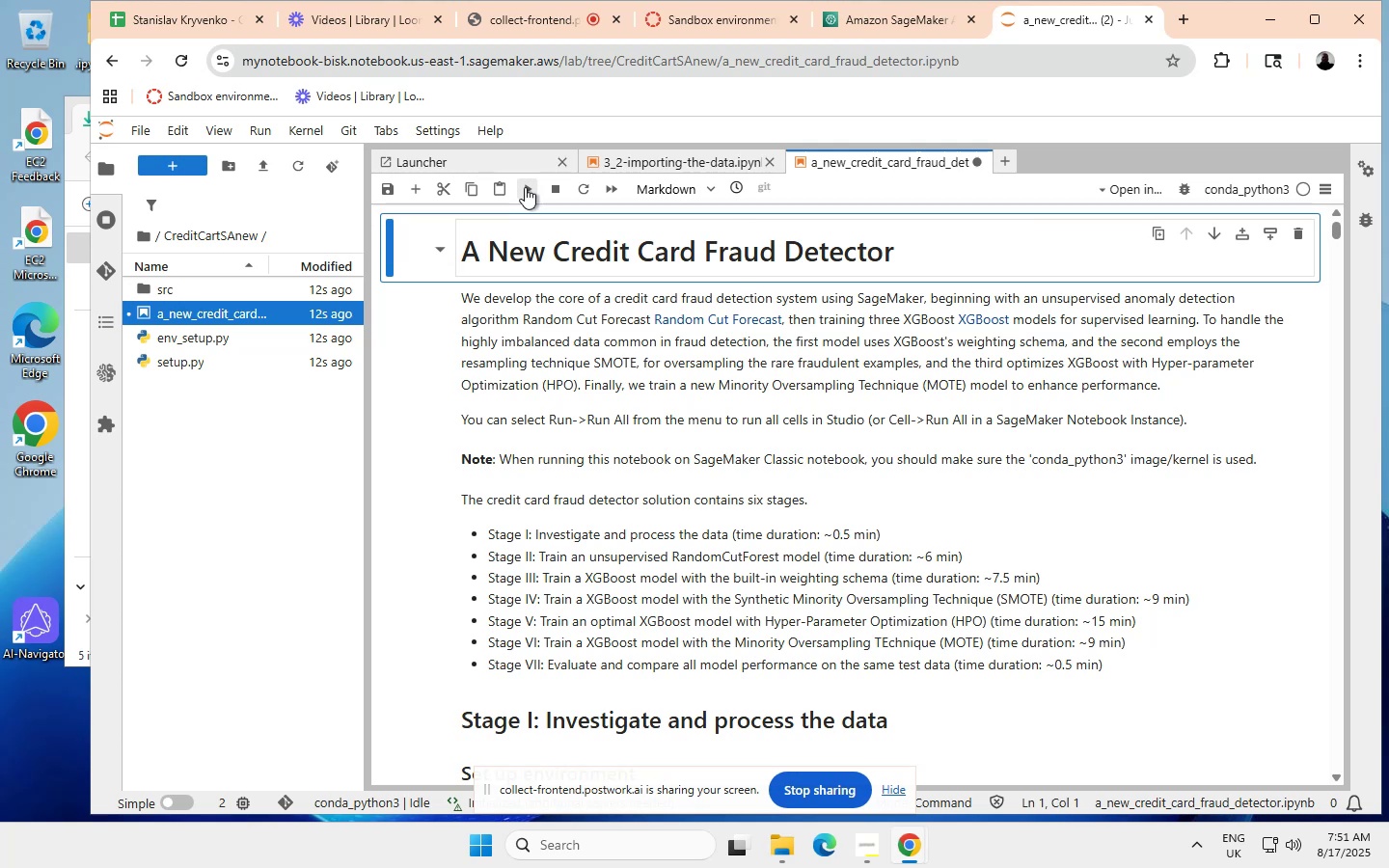 
left_click([525, 187])
 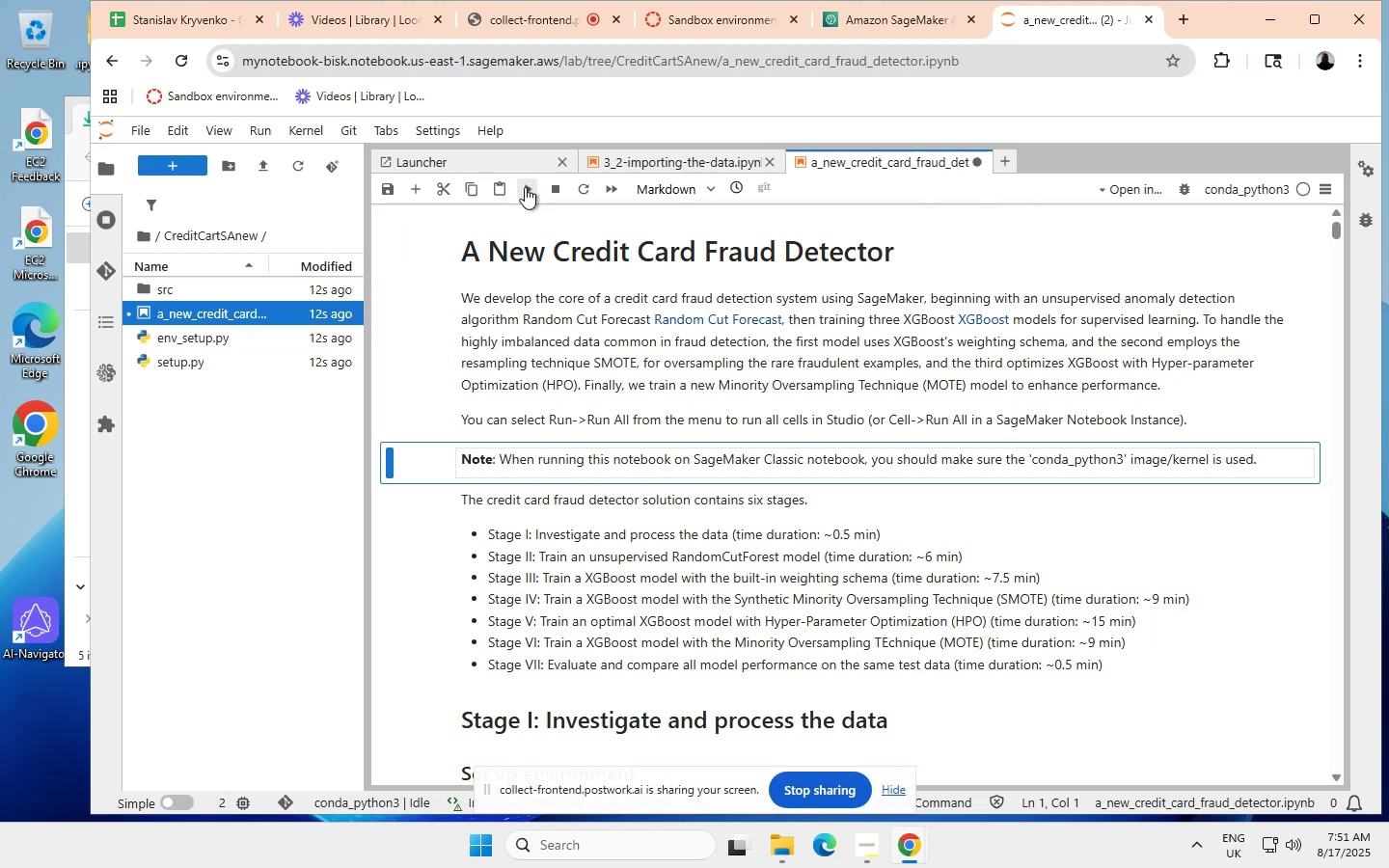 
left_click([525, 187])
 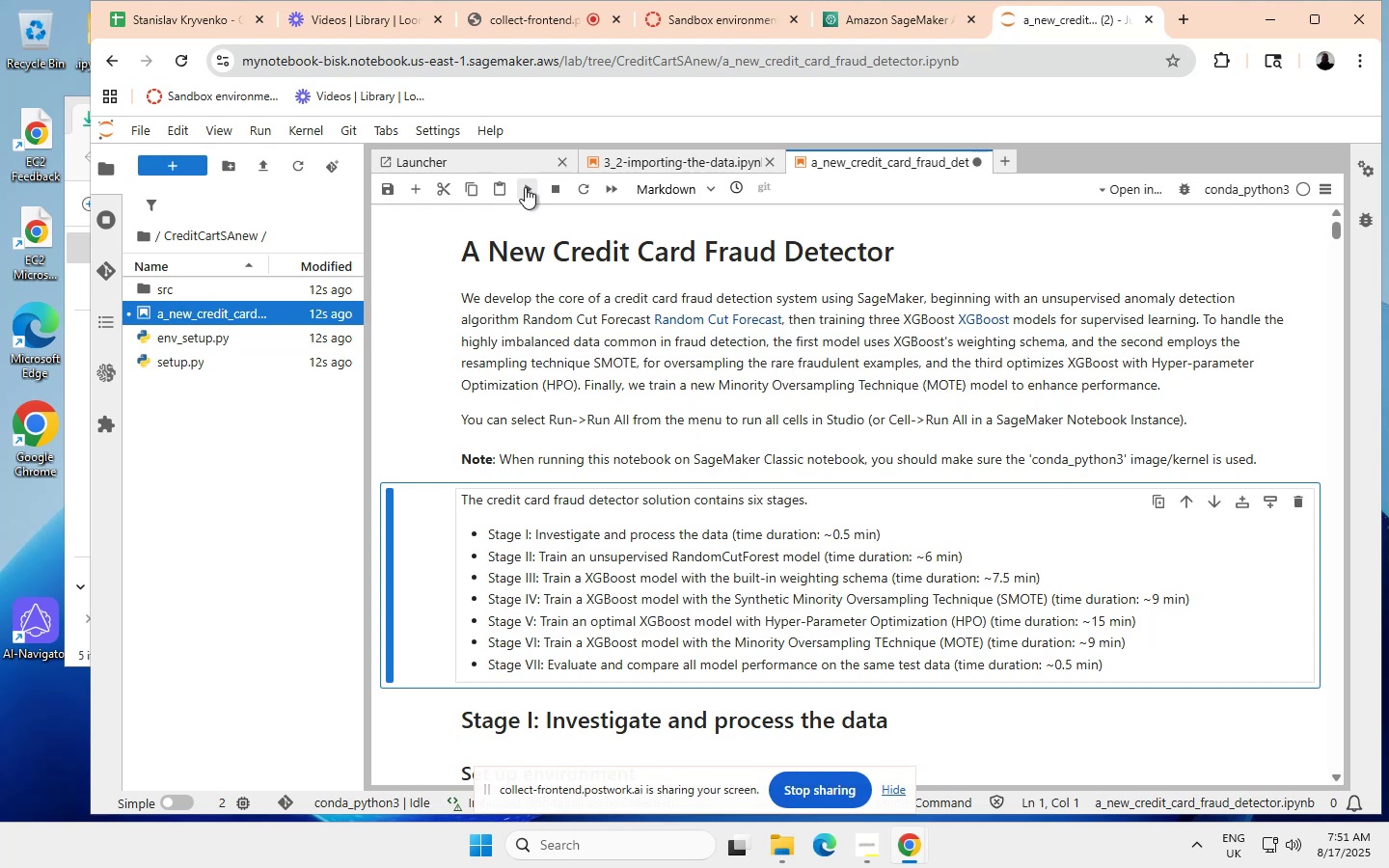 
left_click([525, 187])
 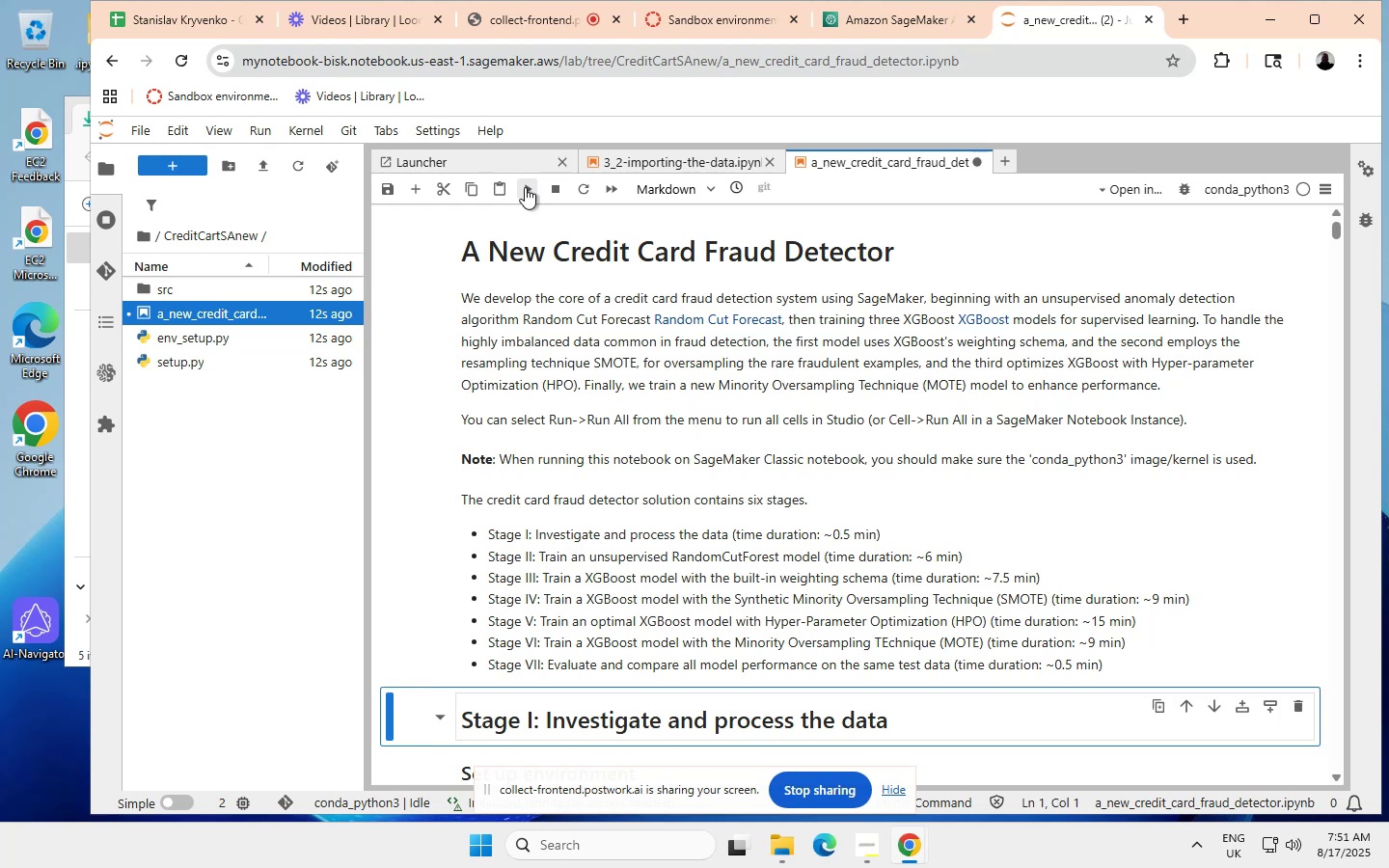 
left_click([525, 187])
 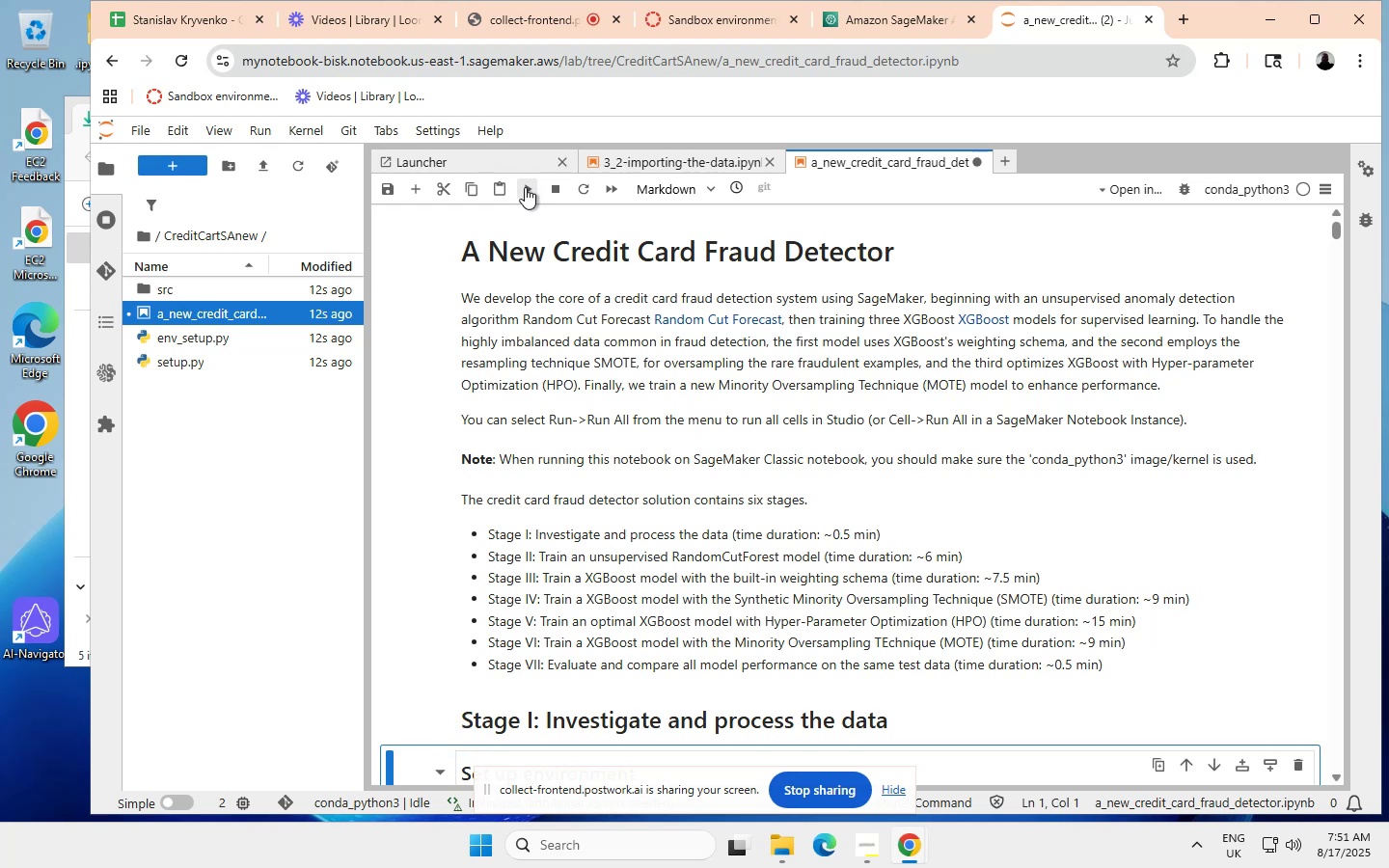 
left_click([525, 187])
 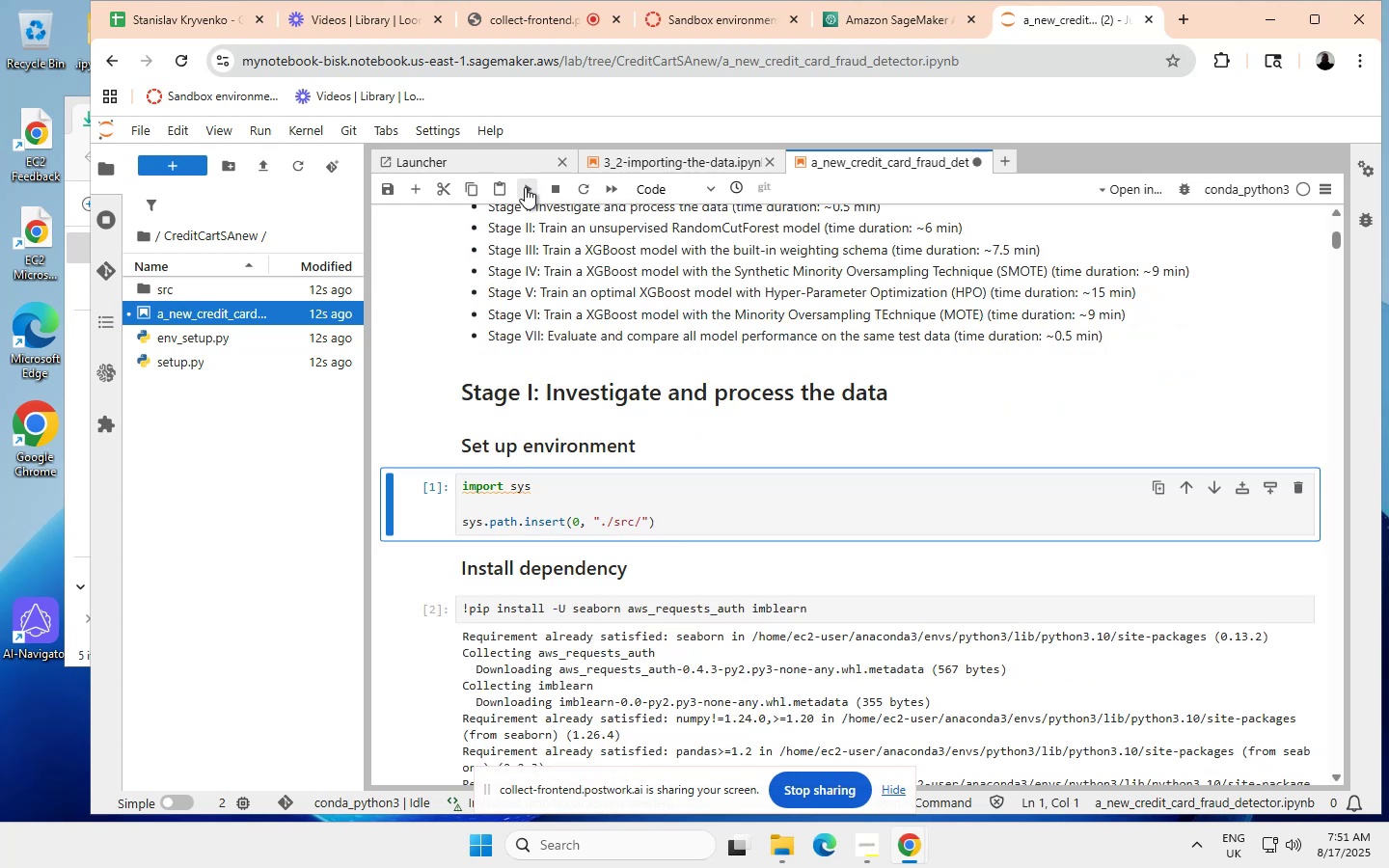 
left_click([525, 187])
 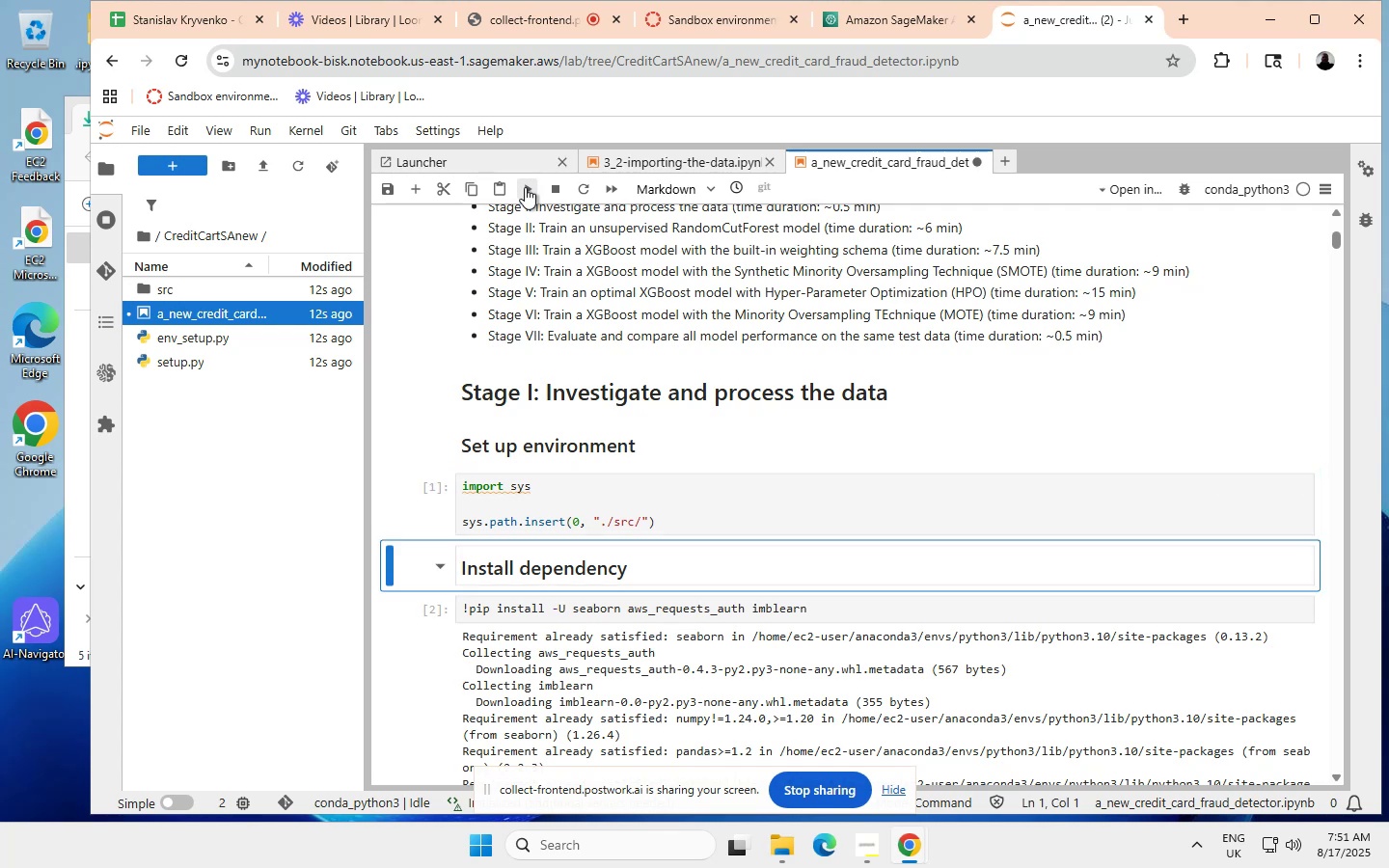 
left_click([525, 187])
 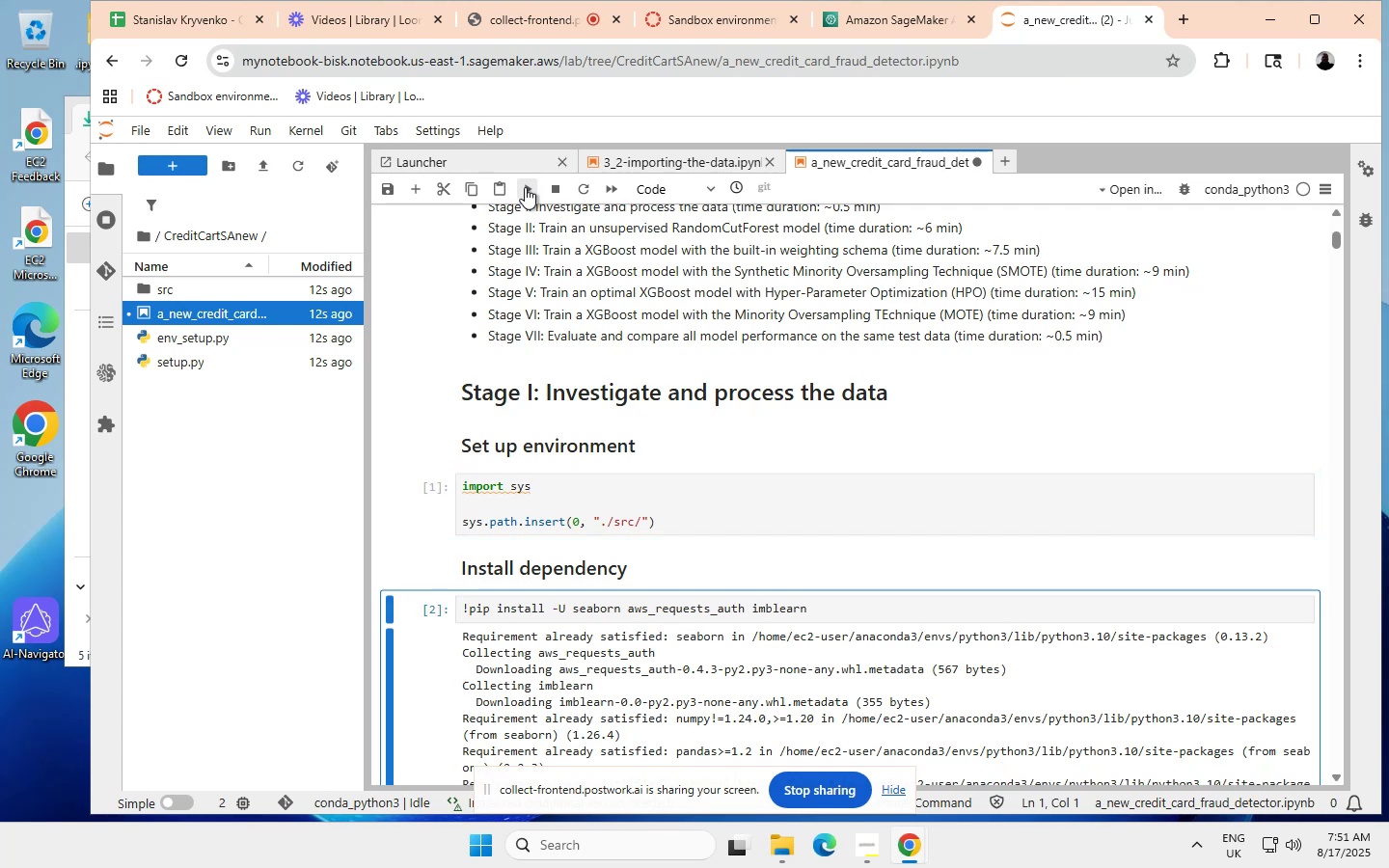 
left_click([525, 187])
 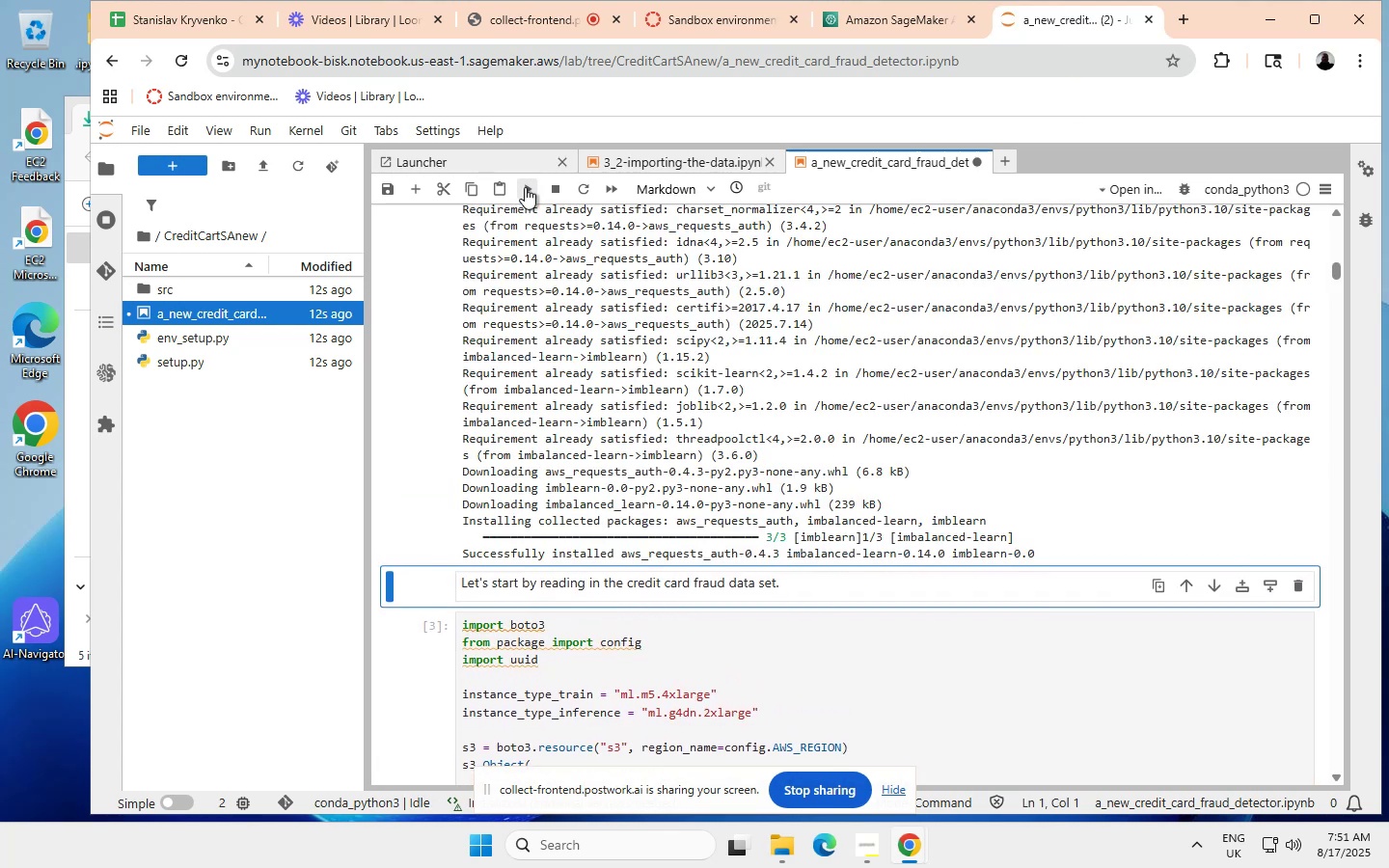 
left_click([525, 187])
 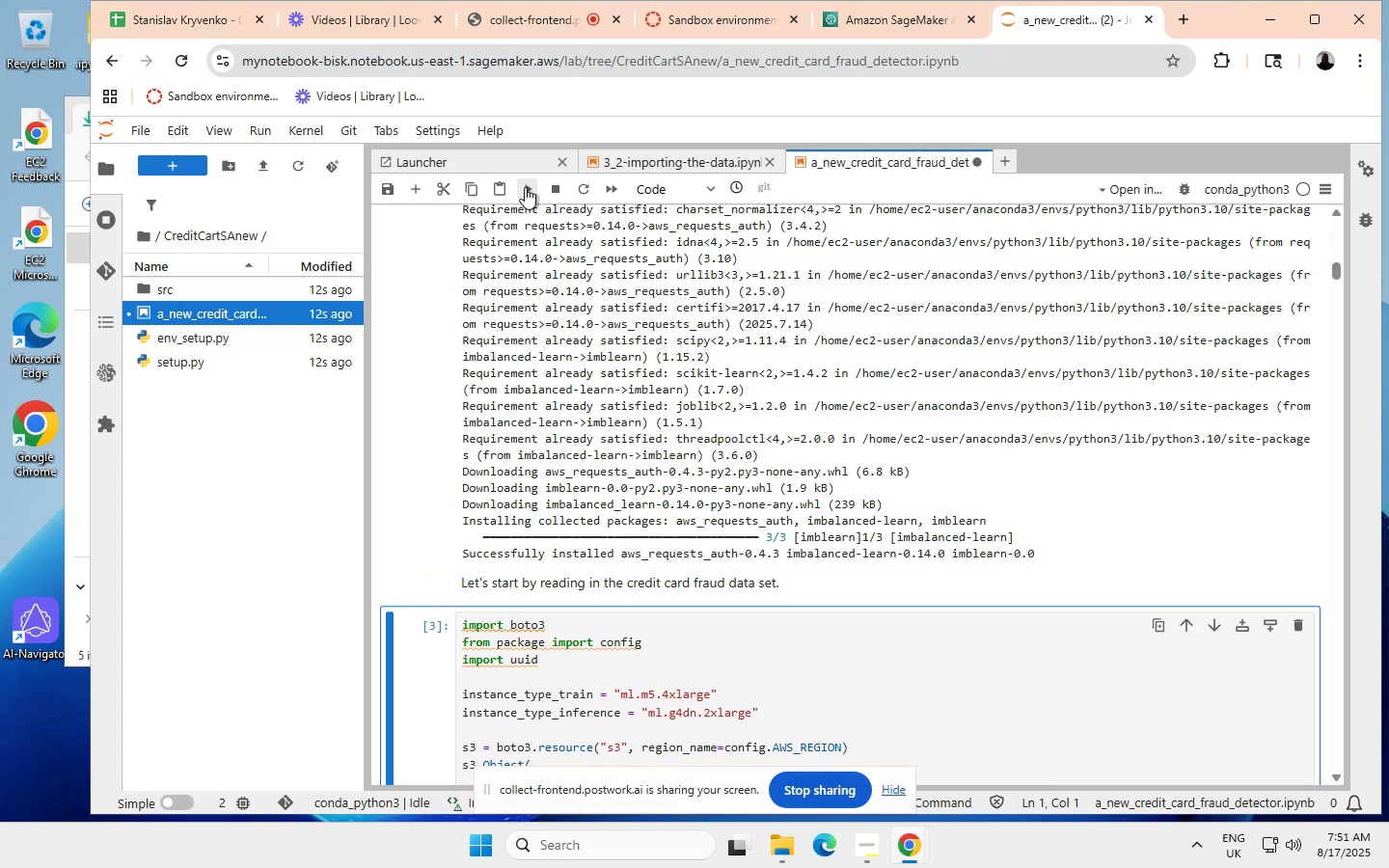 
left_click([525, 187])
 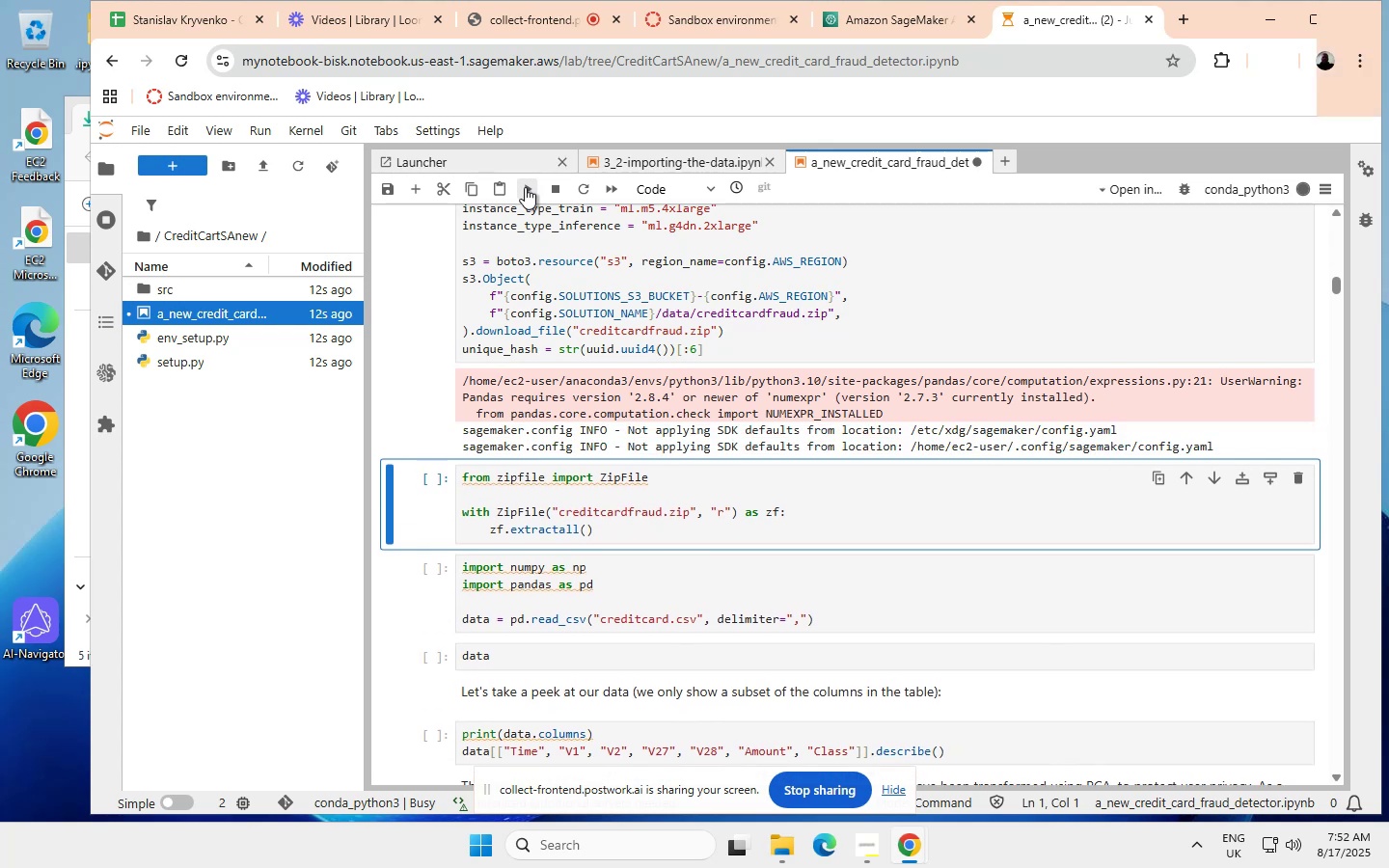 
wait(16.51)
 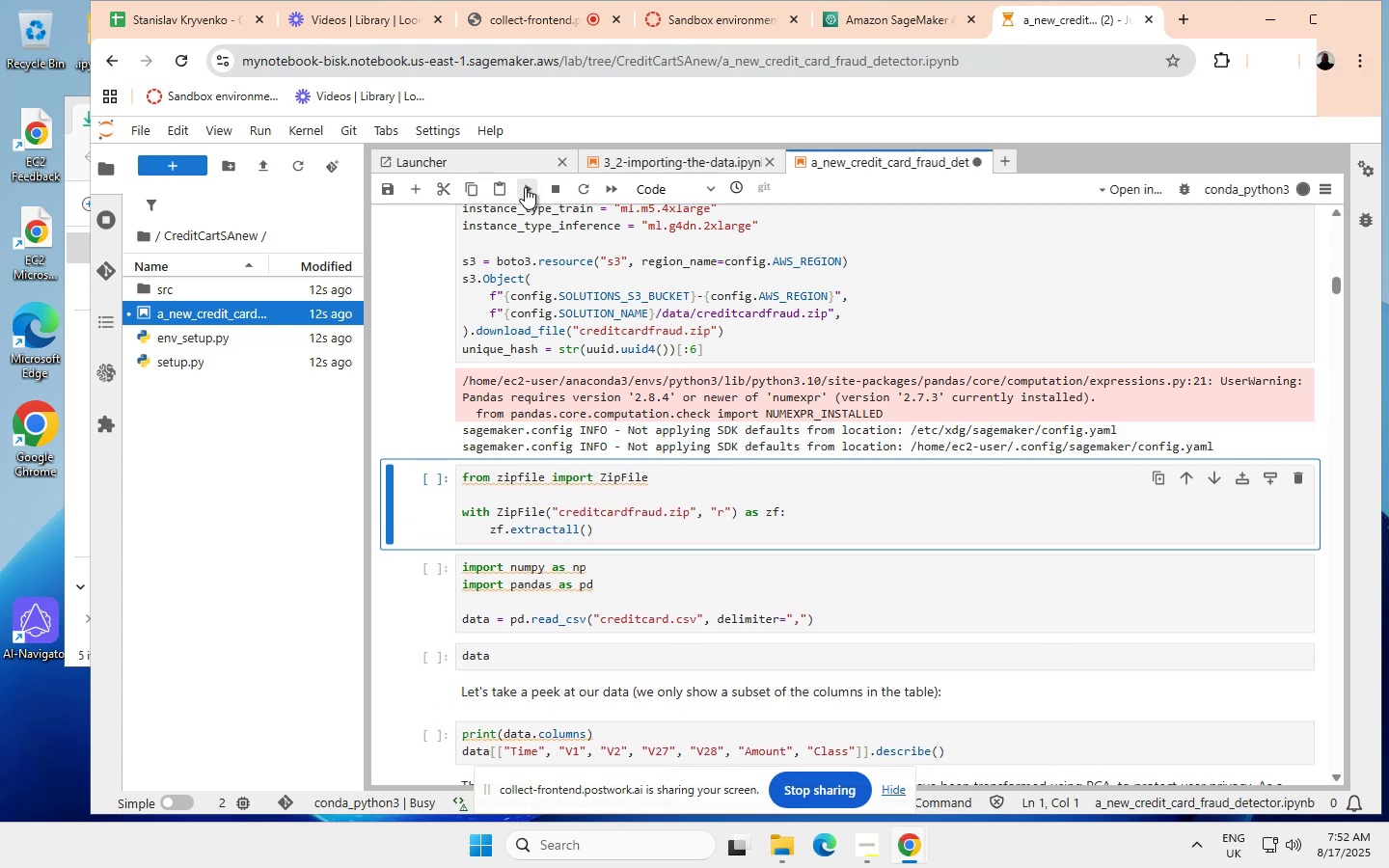 
scroll: coordinate [535, 293], scroll_direction: up, amount: 1.0
 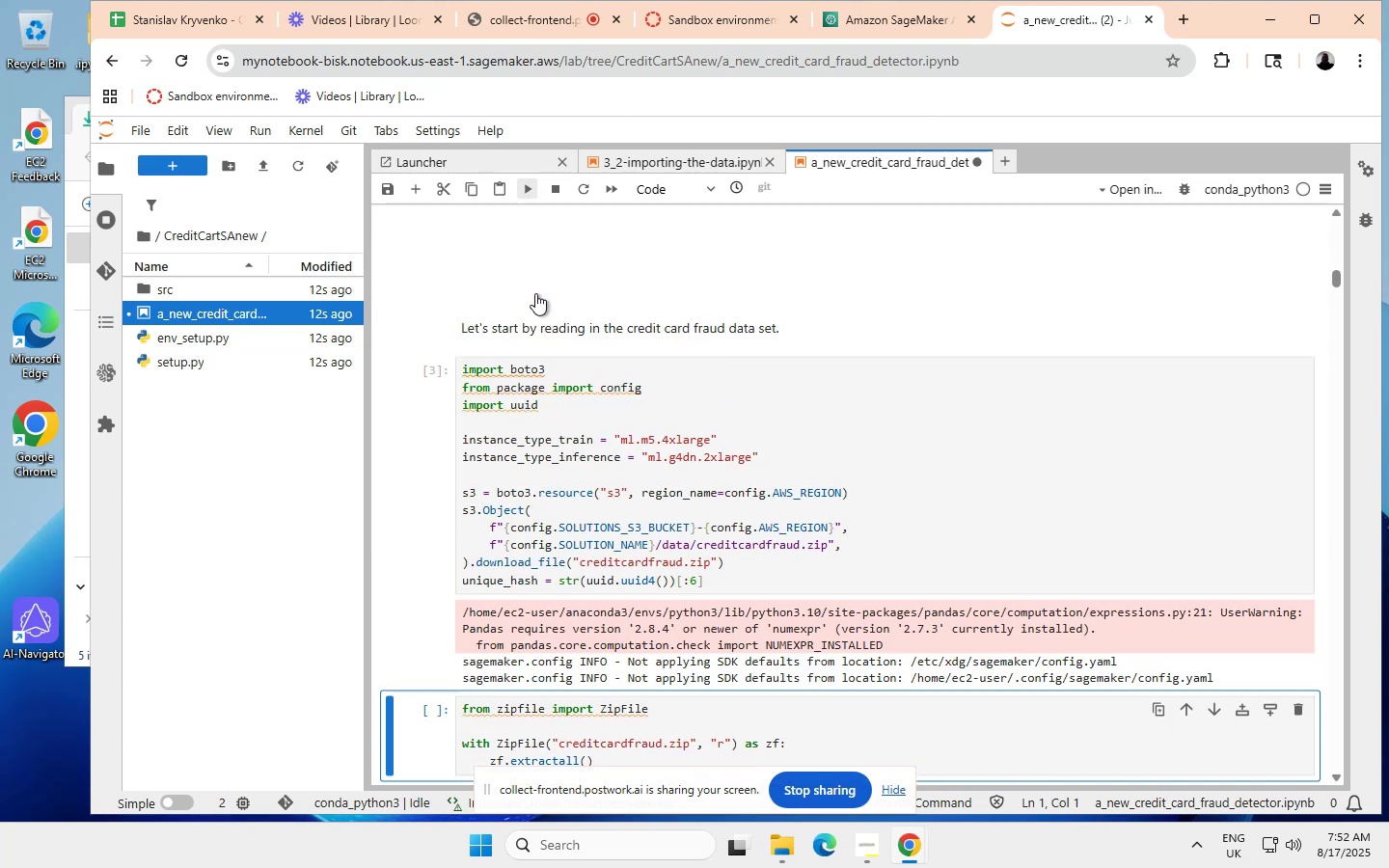 
scroll: coordinate [536, 293], scroll_direction: down, amount: 1.0
 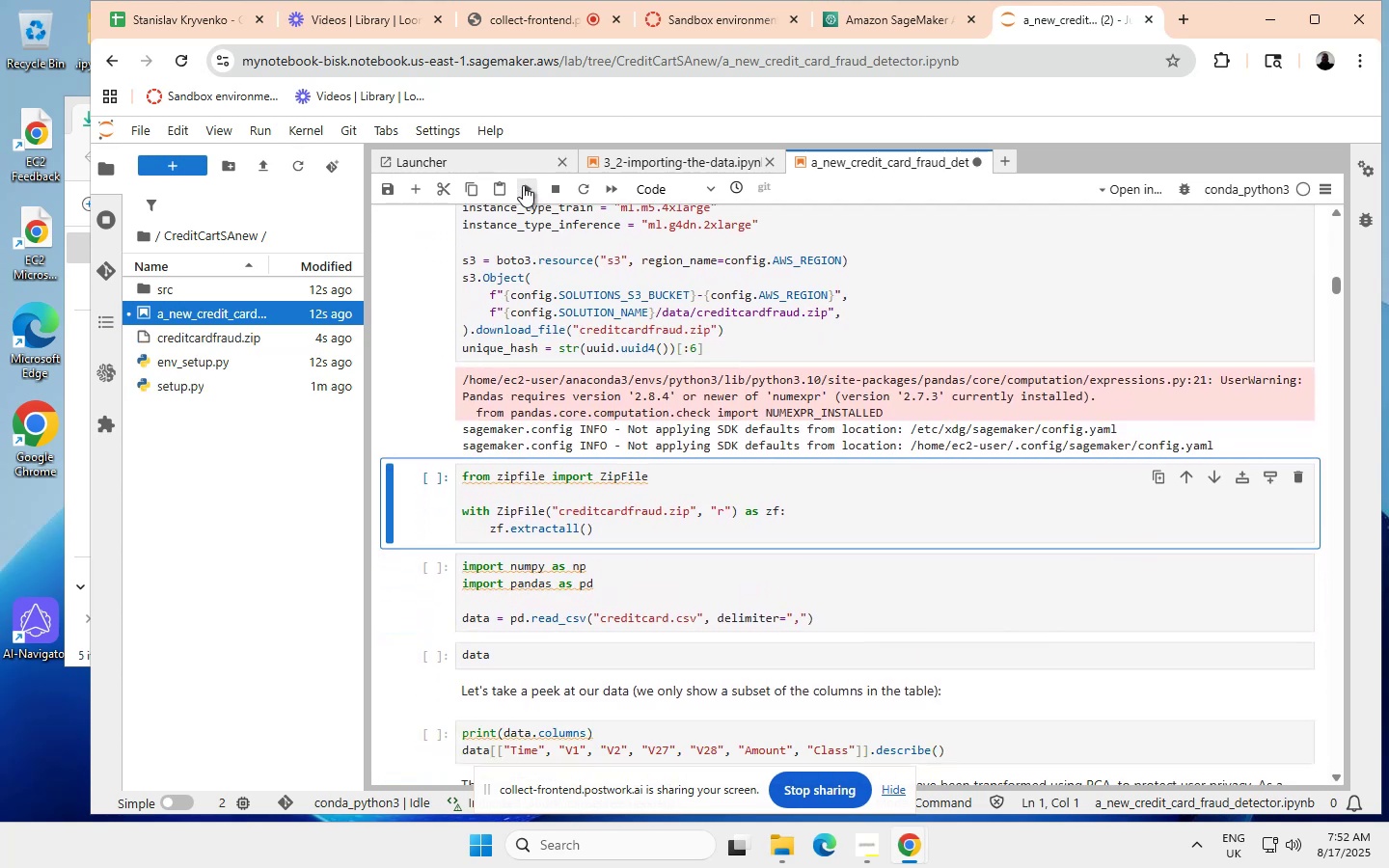 
left_click([523, 185])
 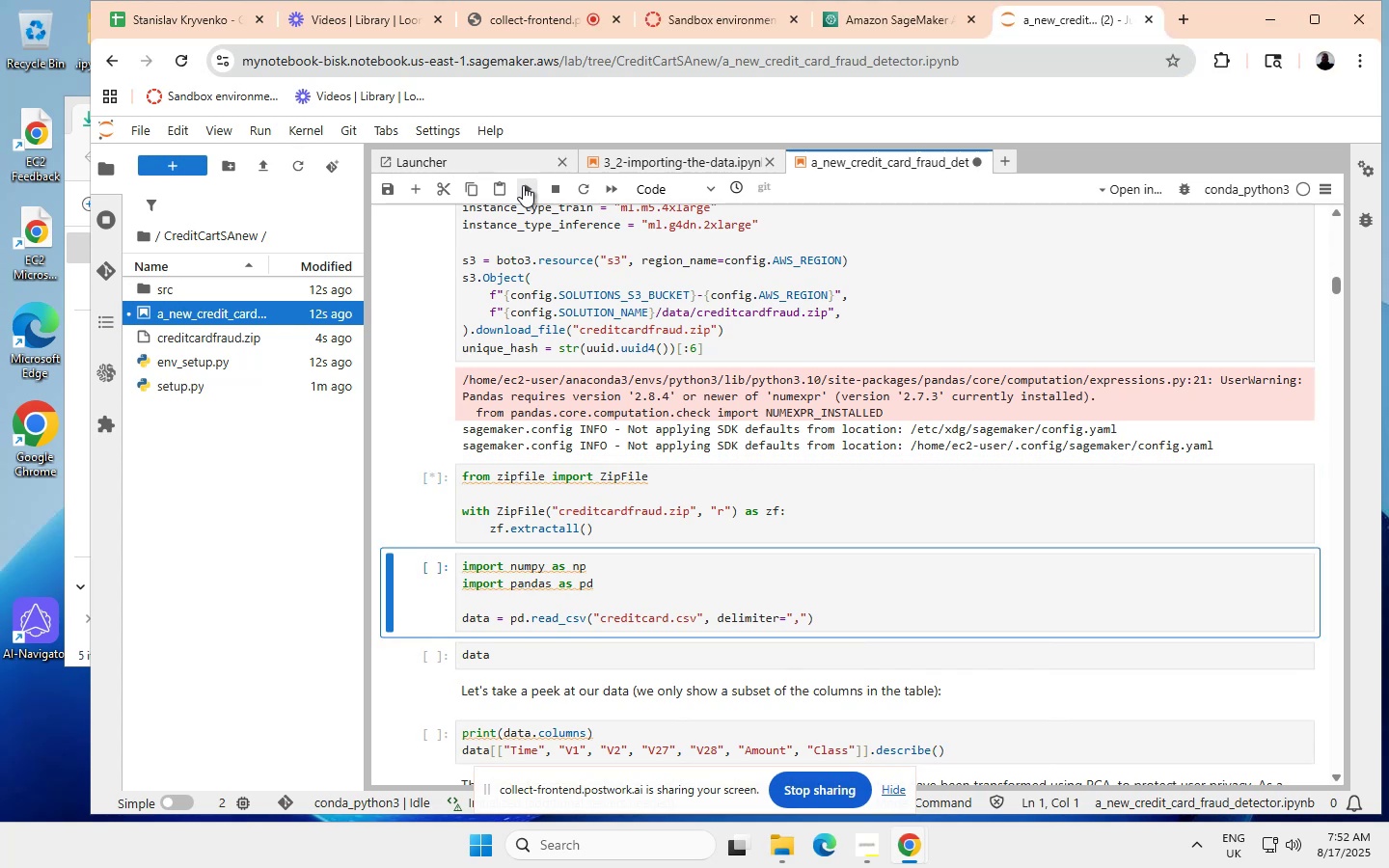 
left_click([523, 185])
 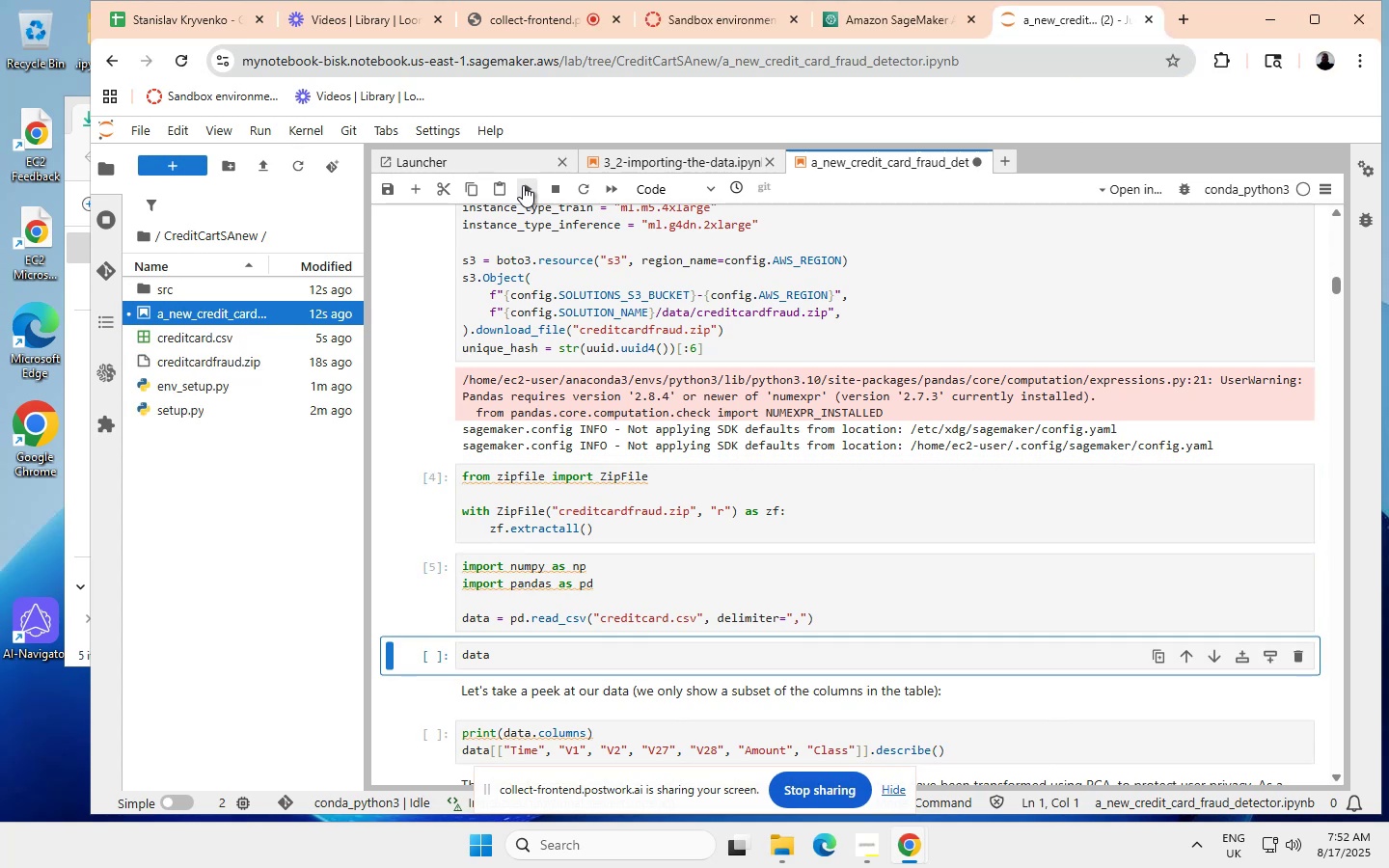 
wait(6.08)
 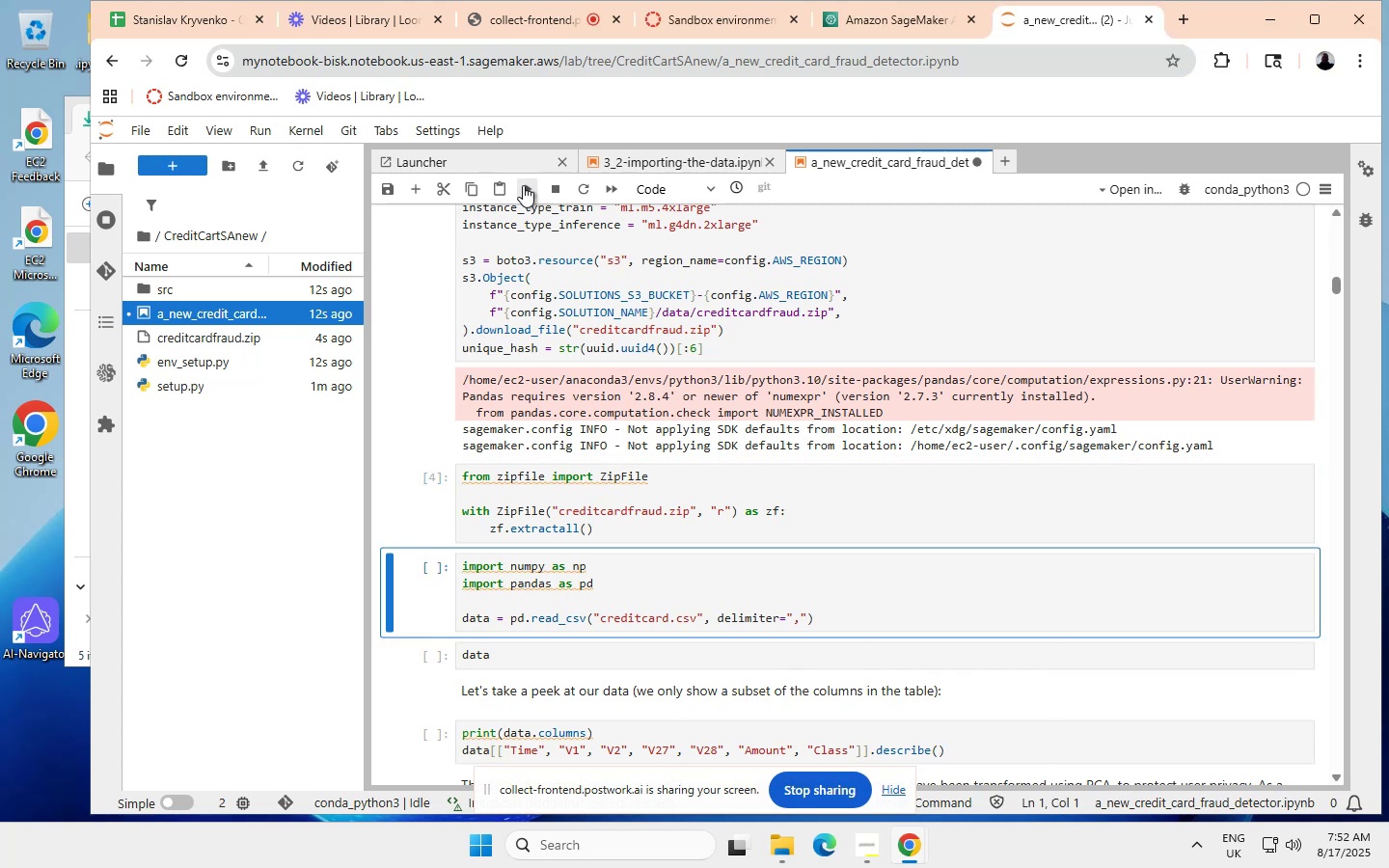 
left_click([523, 185])
 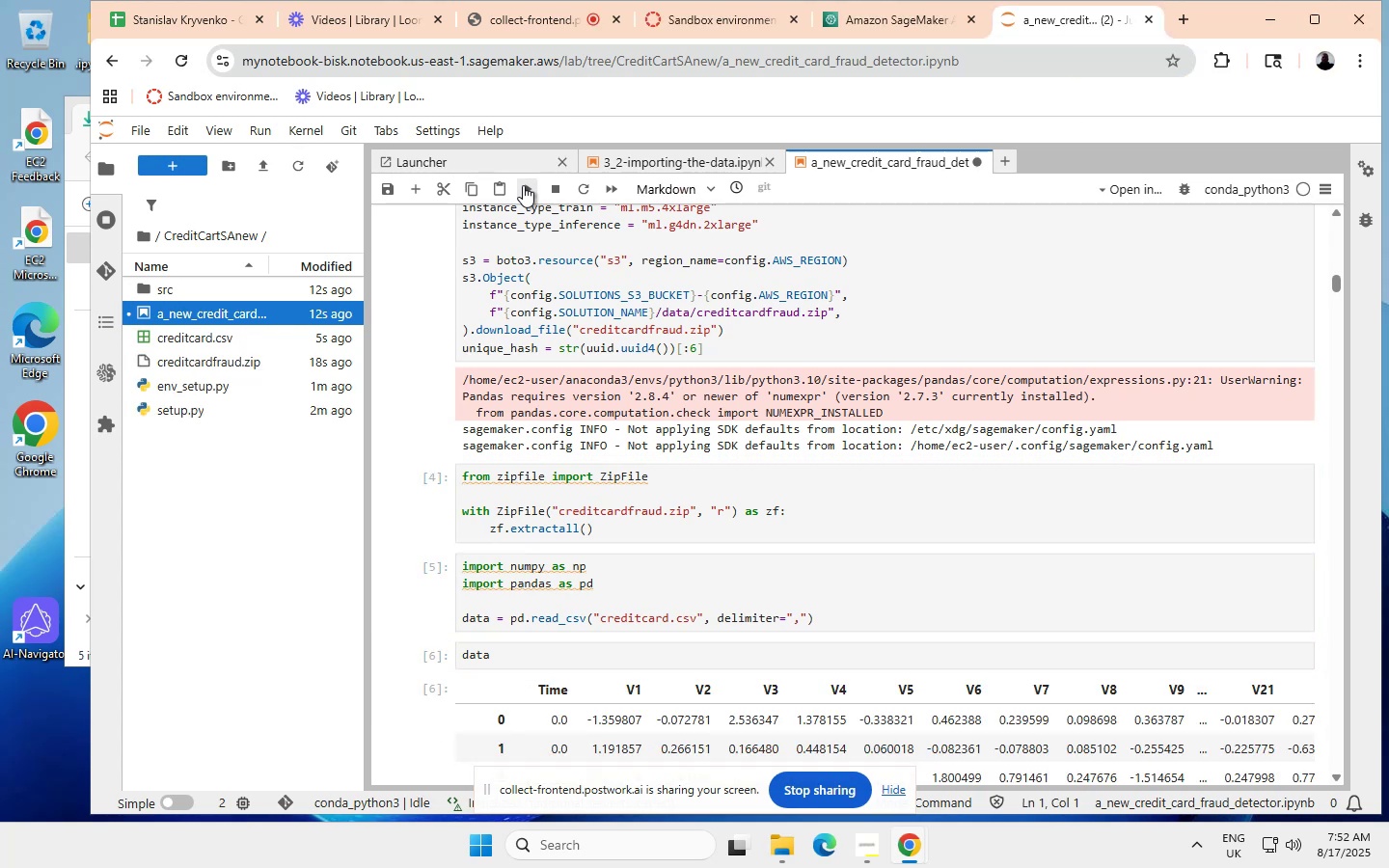 
left_click([523, 185])
 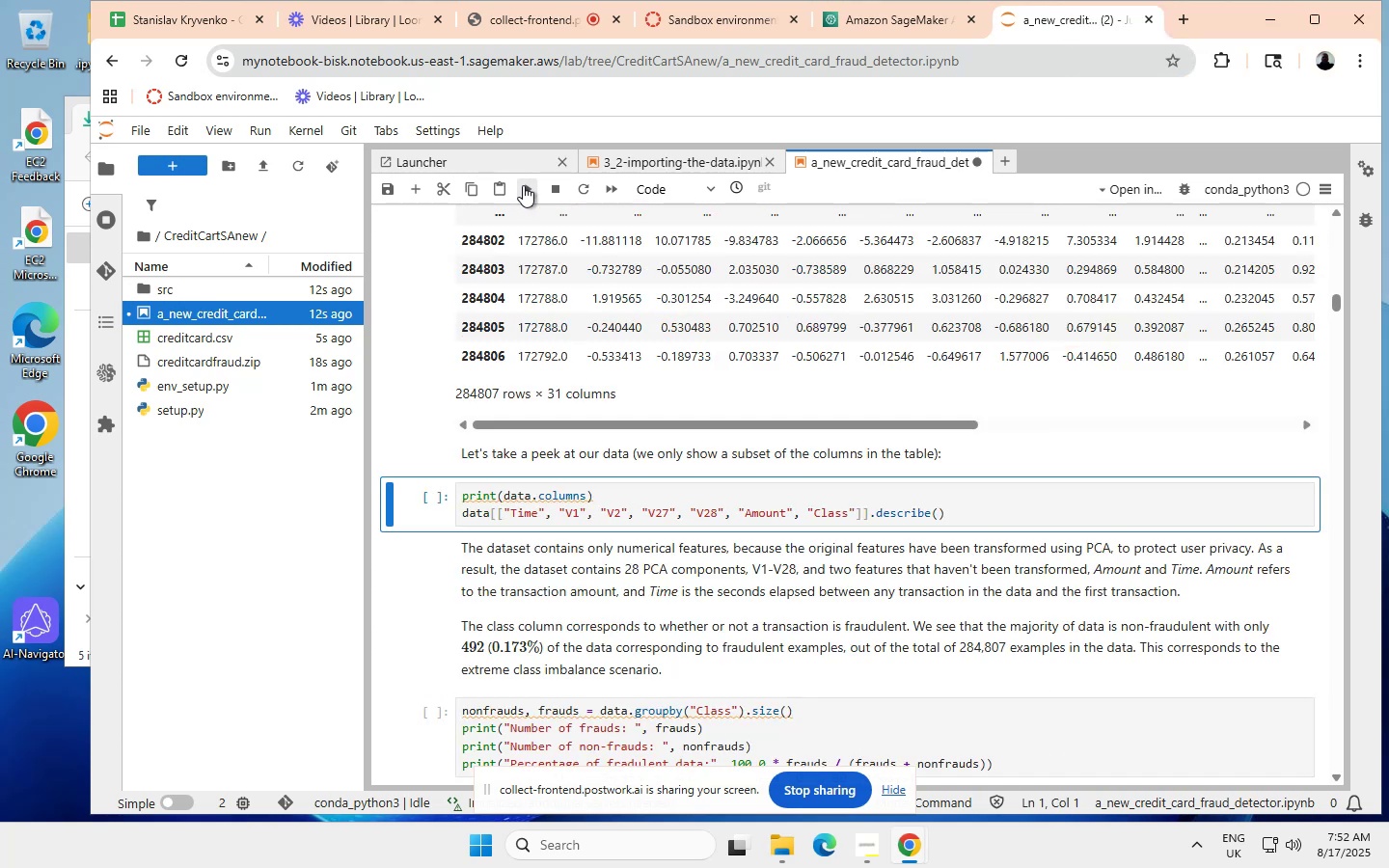 
left_click([523, 185])
 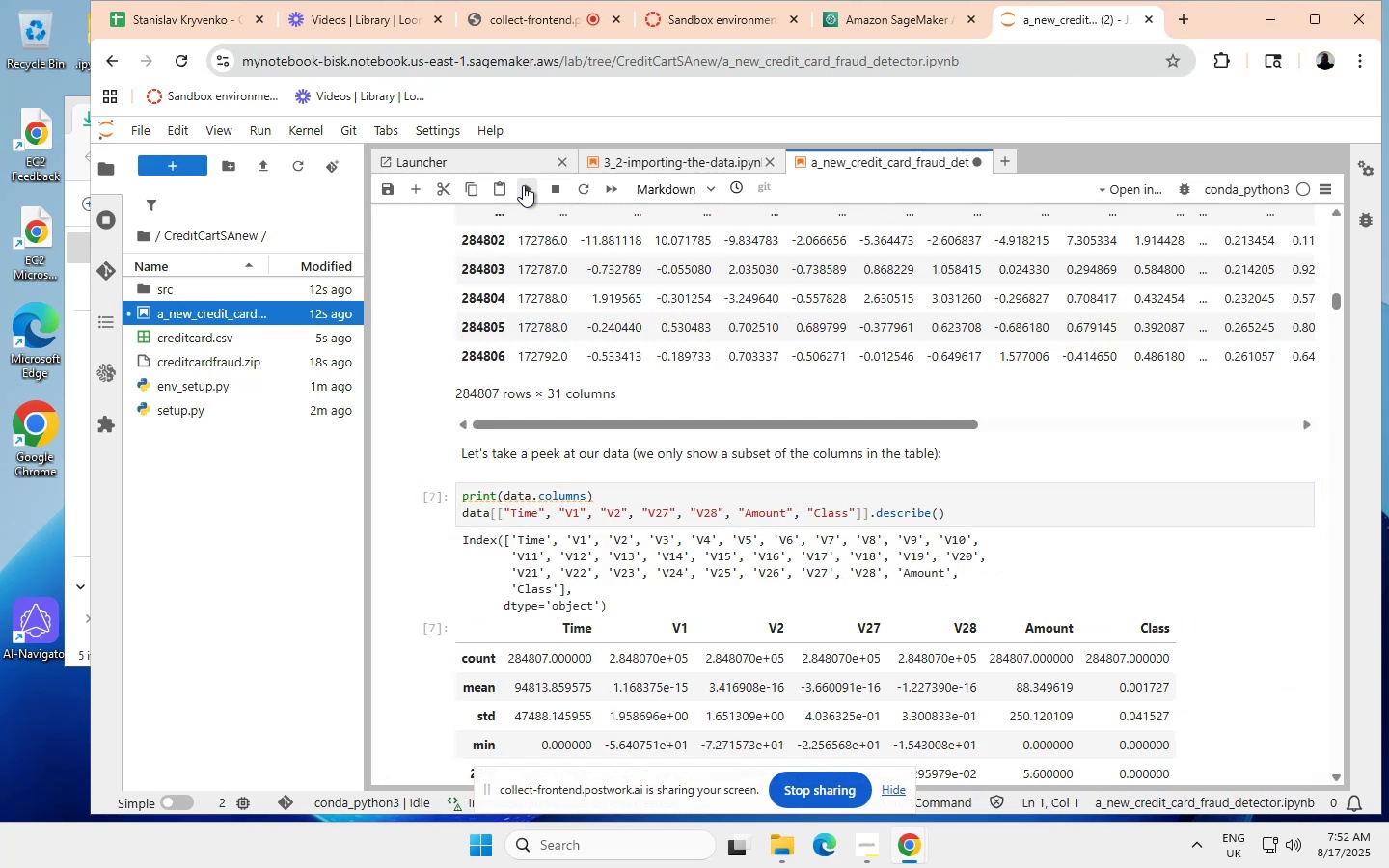 
left_click([523, 185])
 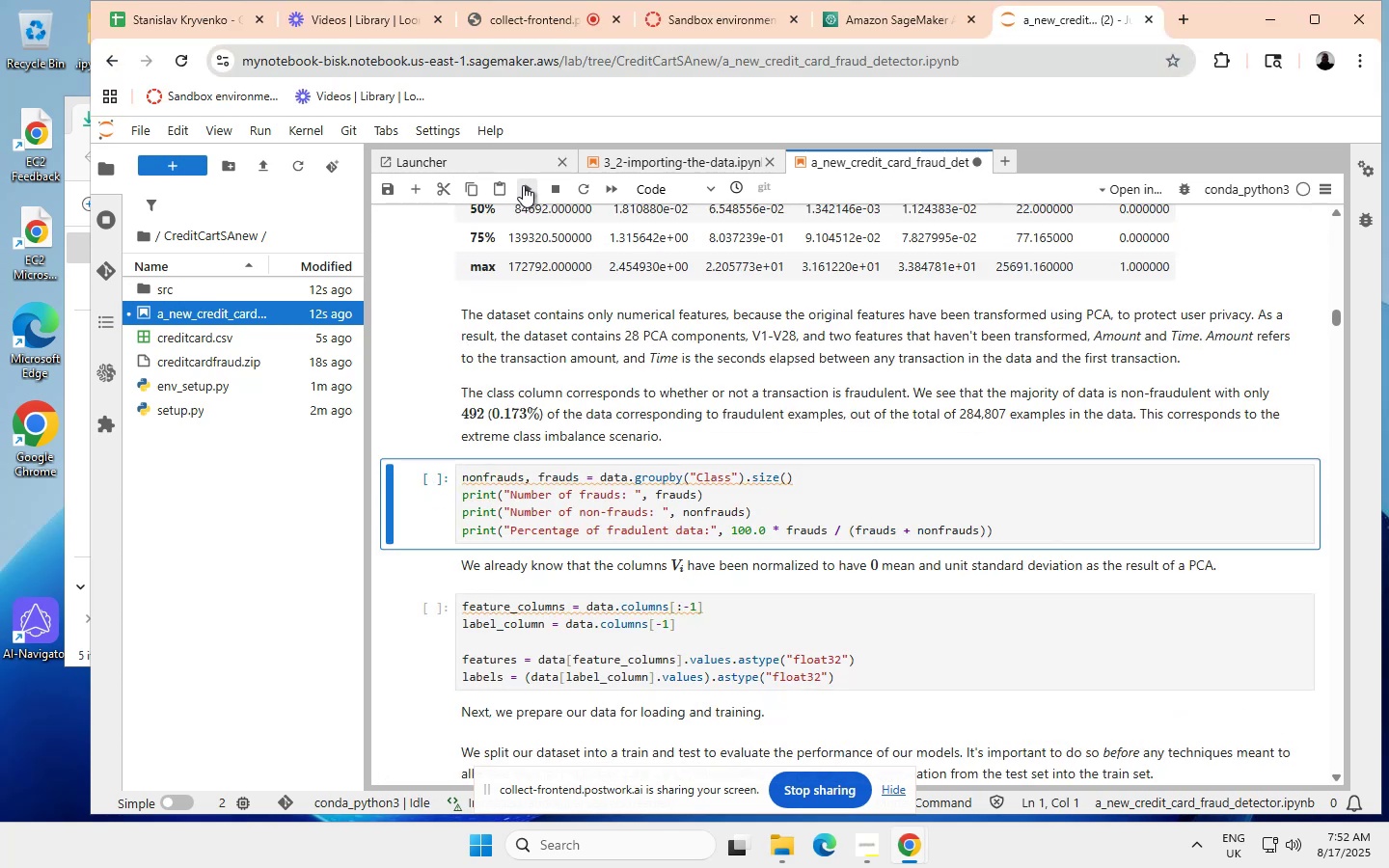 
left_click([523, 185])
 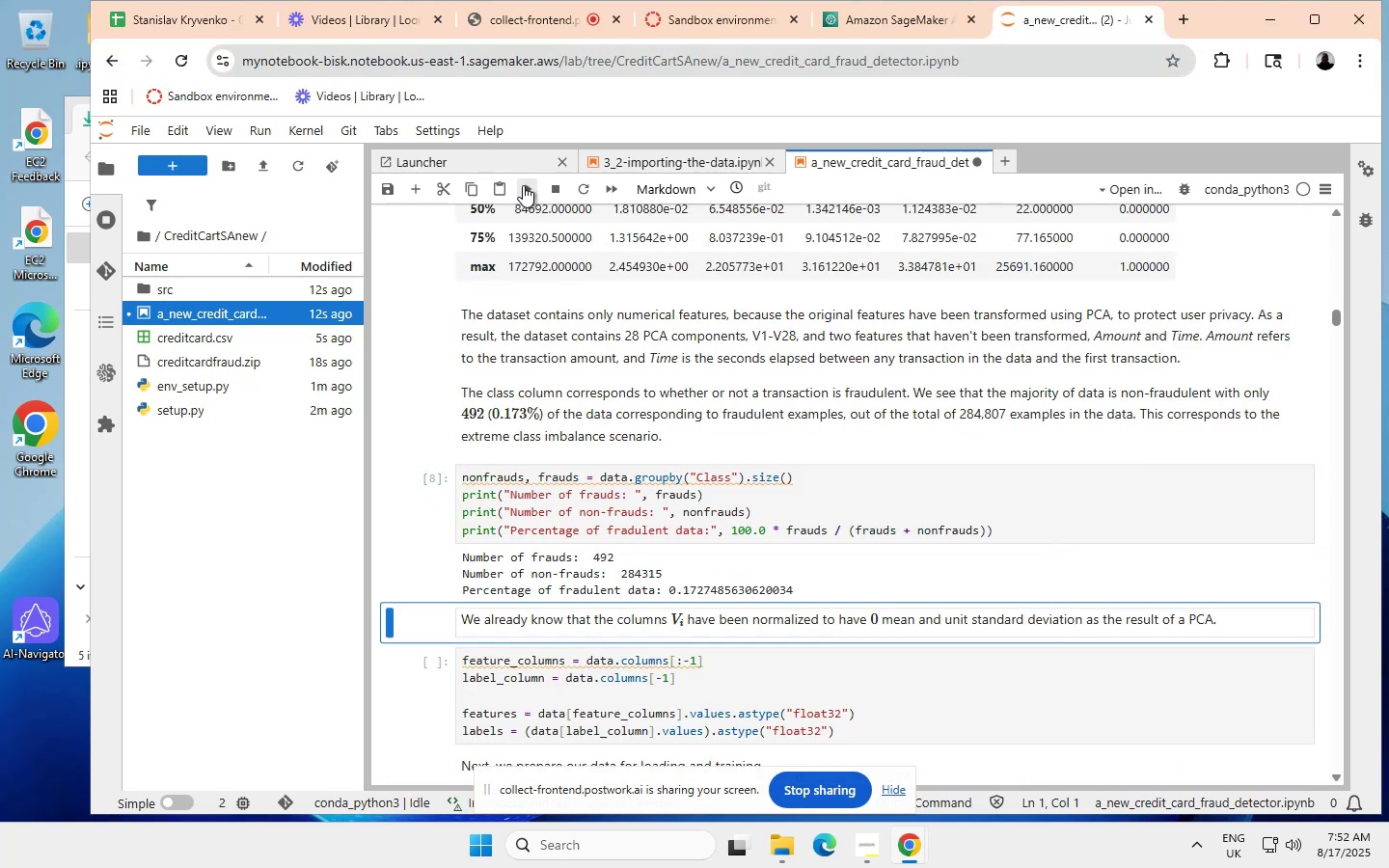 
left_click([523, 185])
 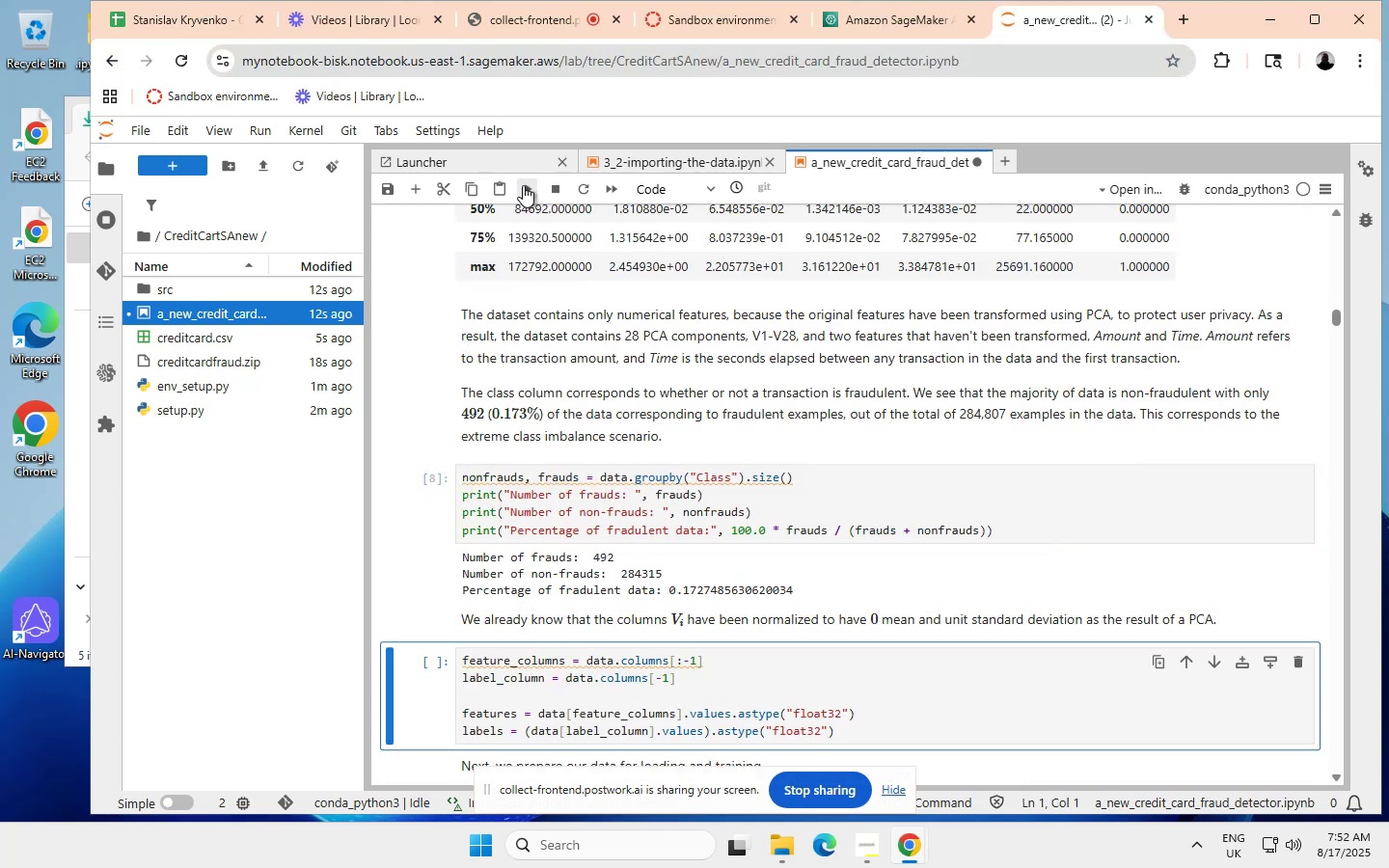 
left_click([523, 185])
 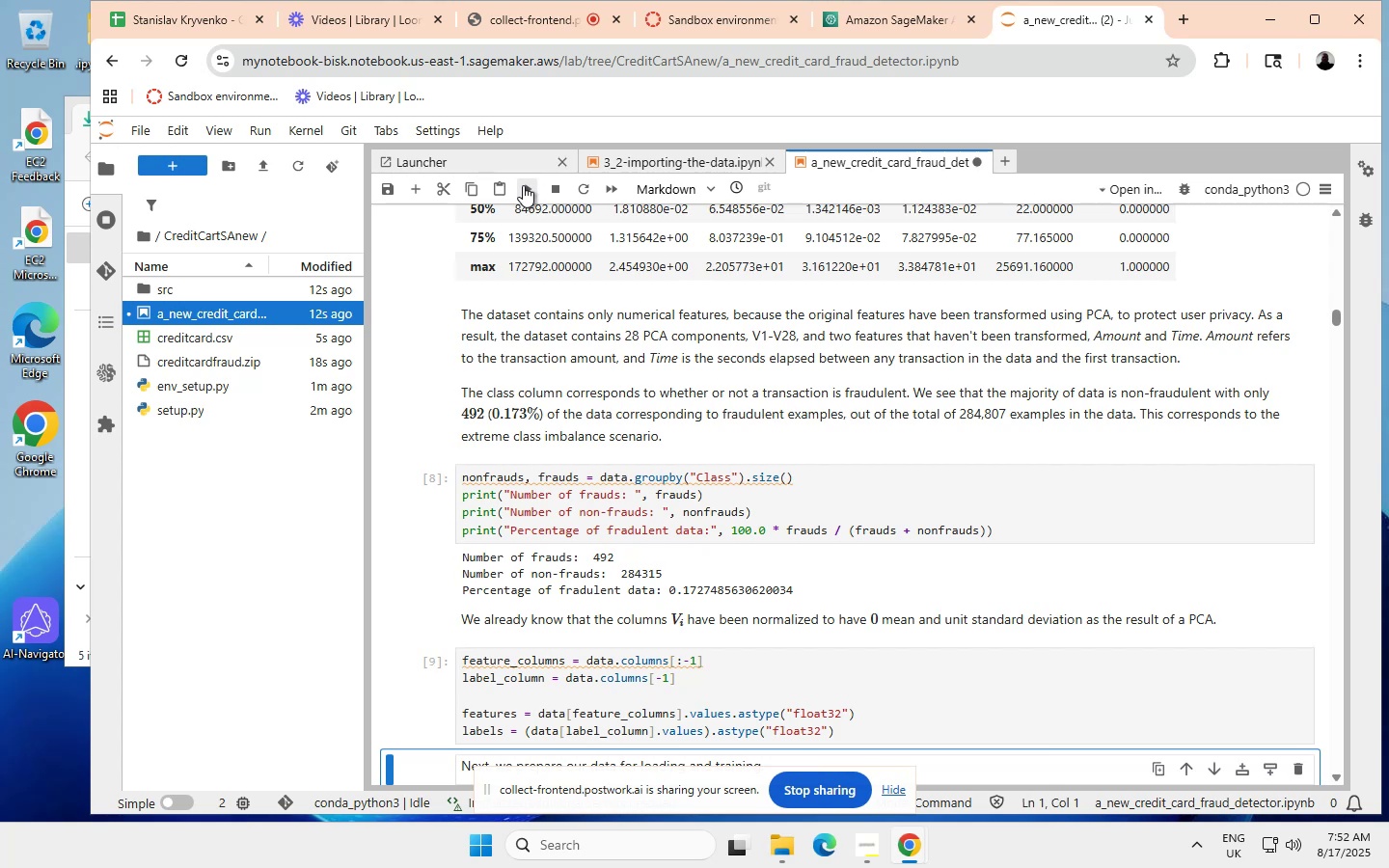 
left_click([523, 185])
 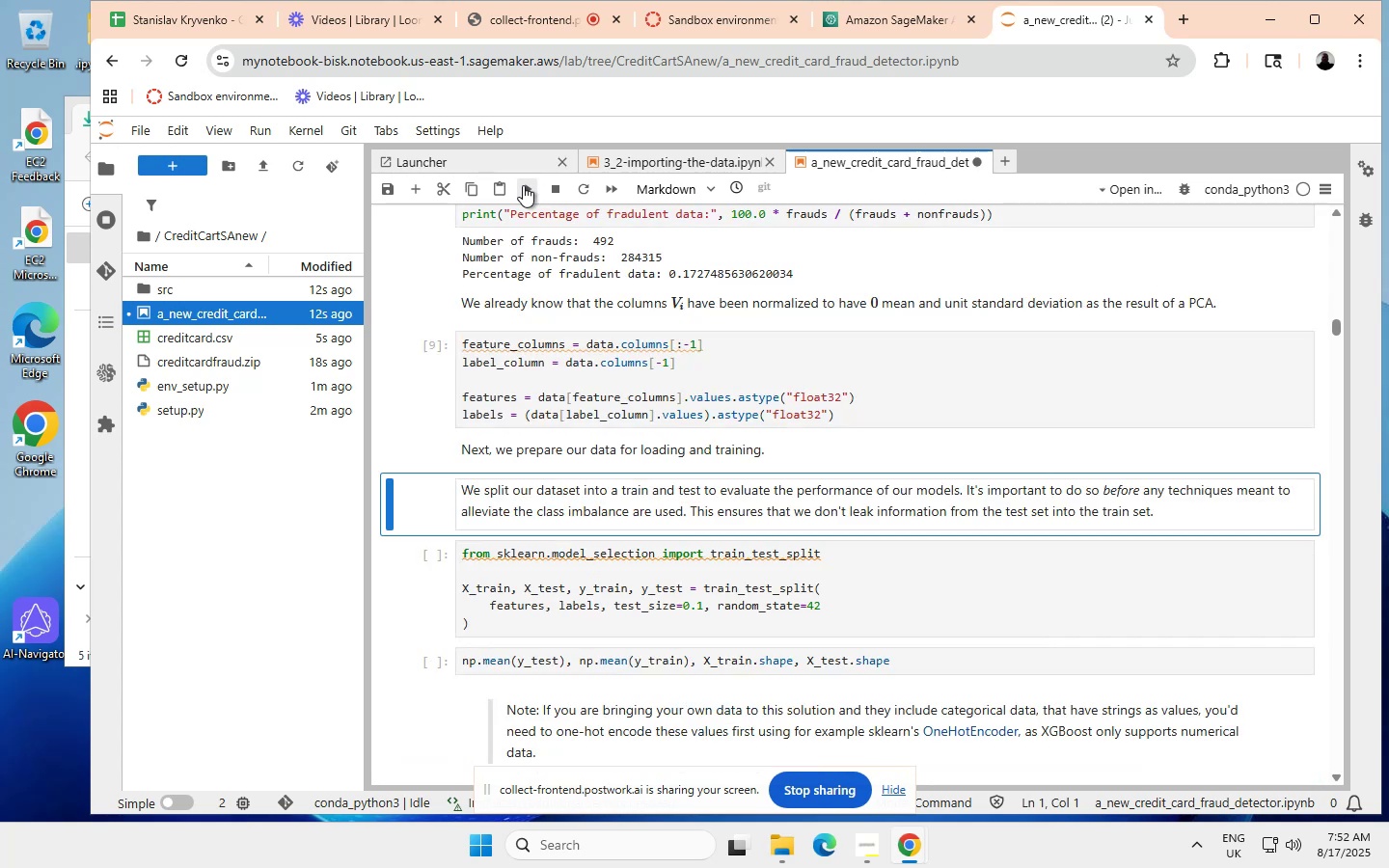 
left_click([523, 185])
 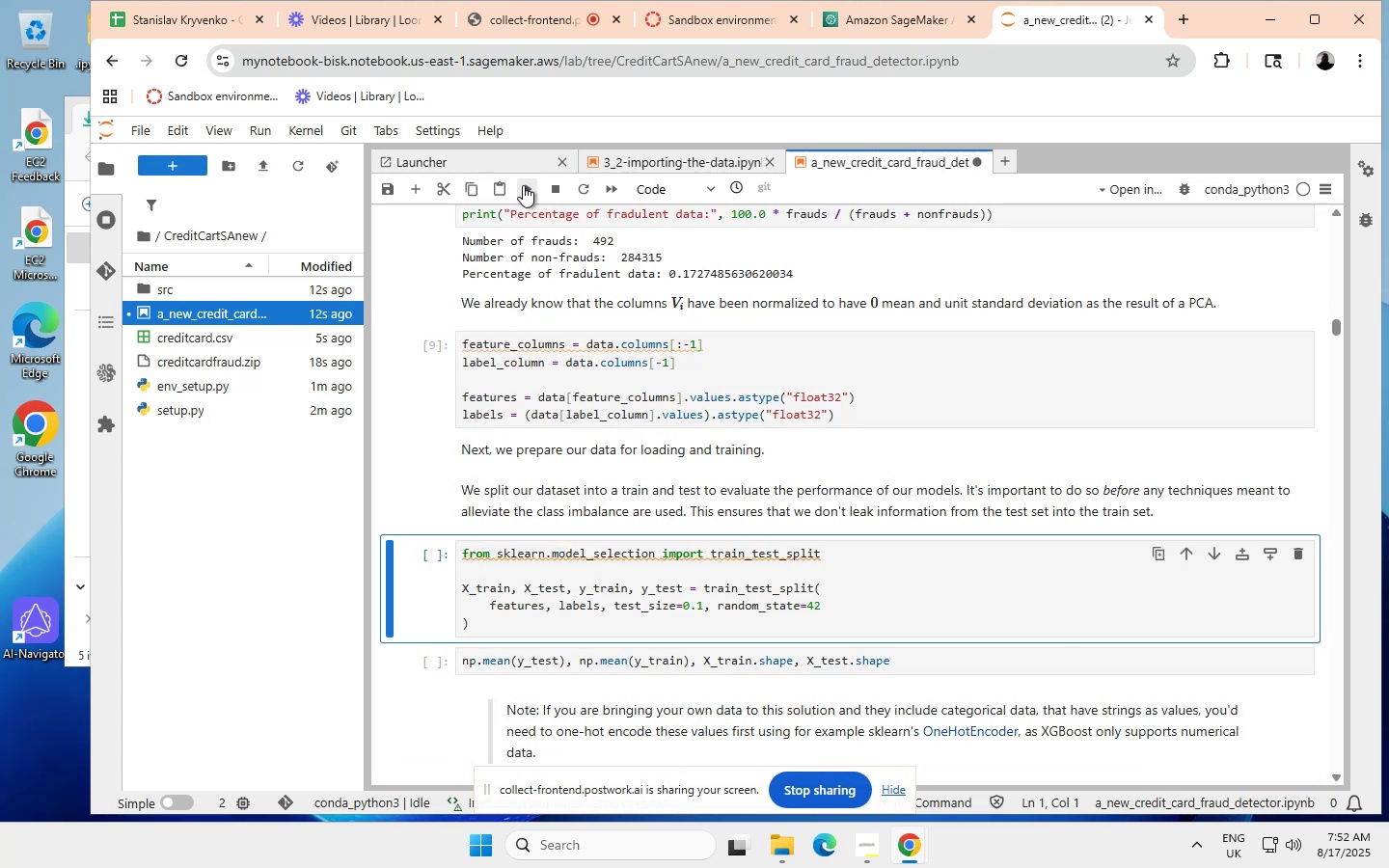 
left_click([523, 185])
 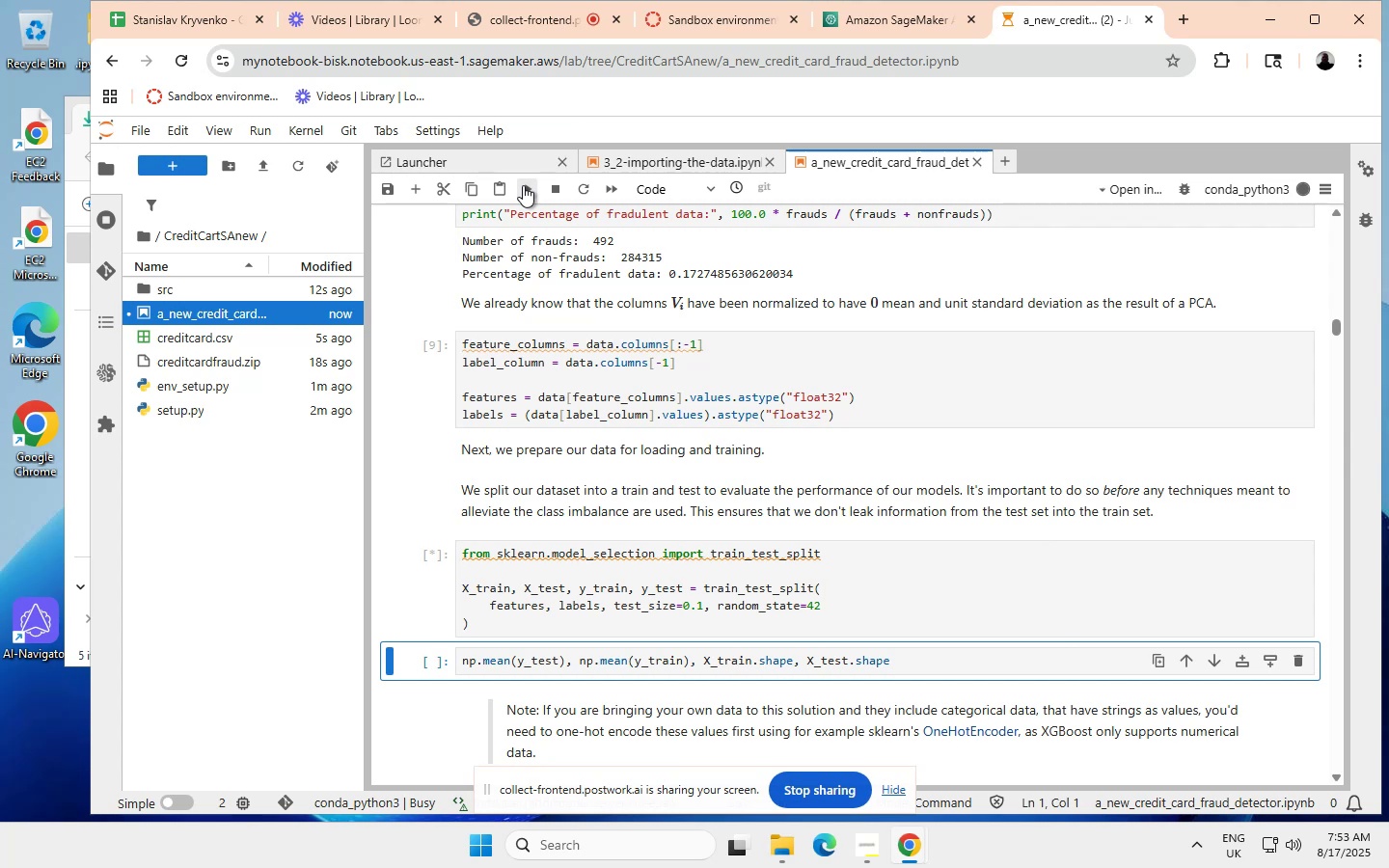 
wait(16.75)
 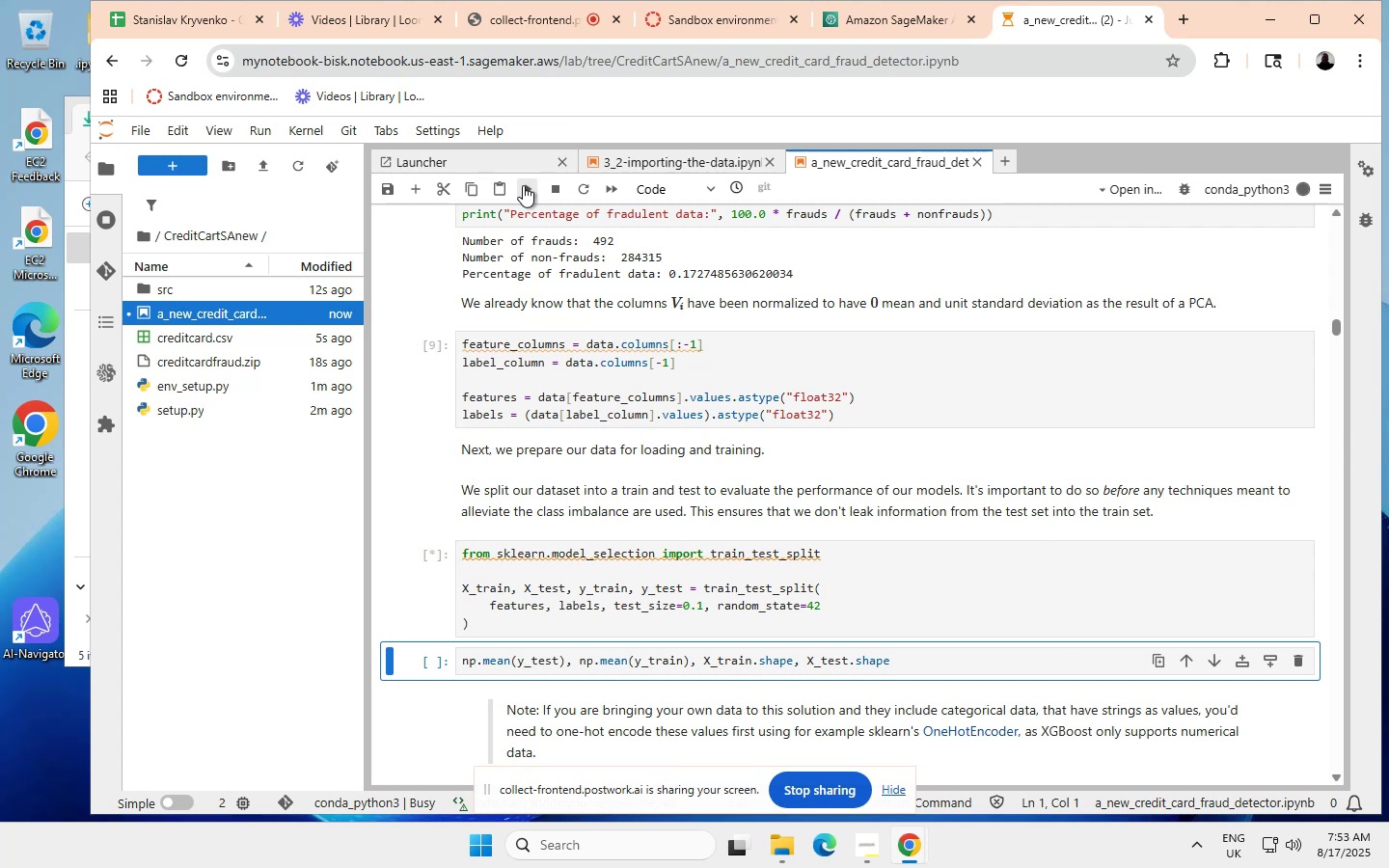 
left_click([523, 185])
 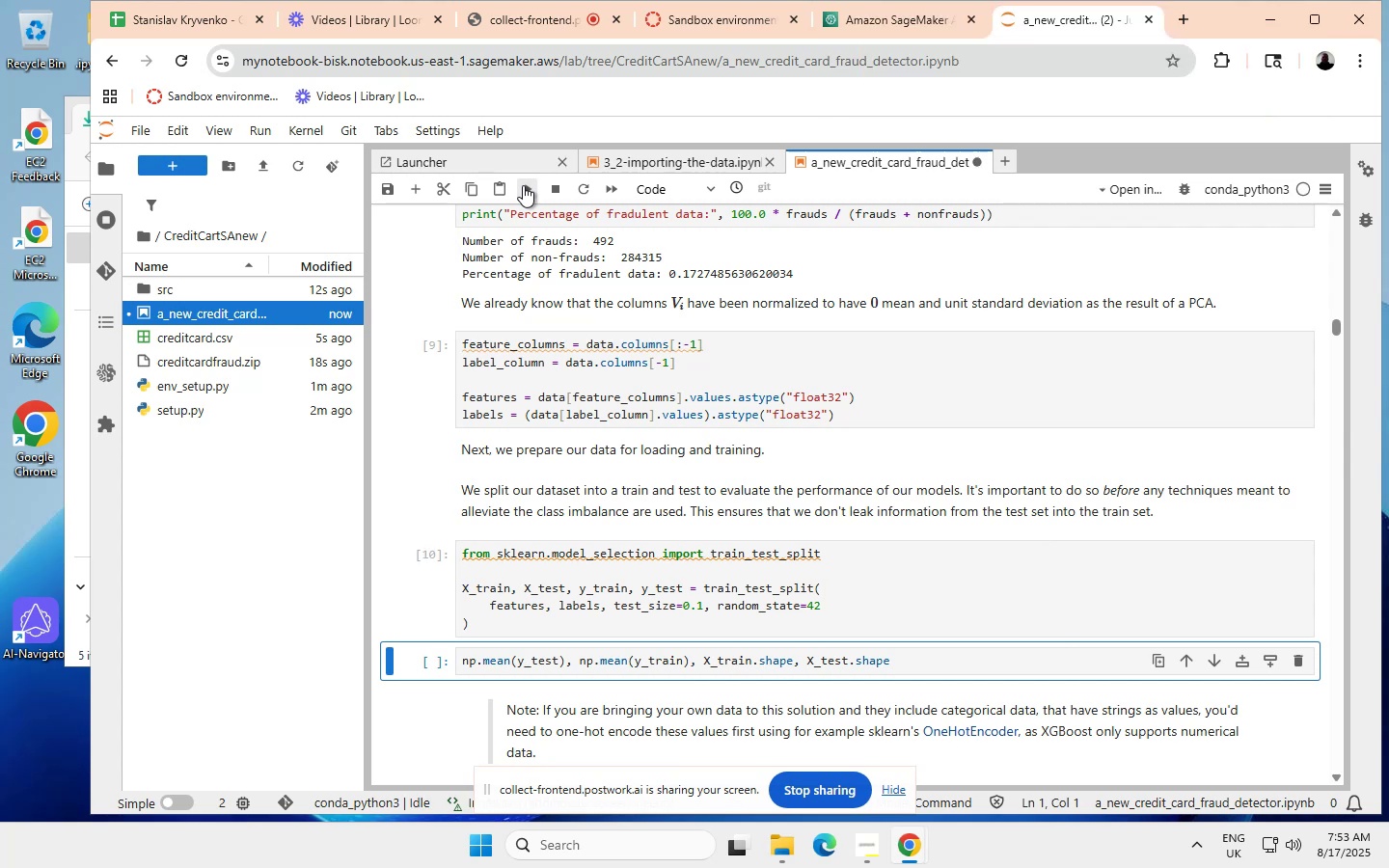 
wait(5.42)
 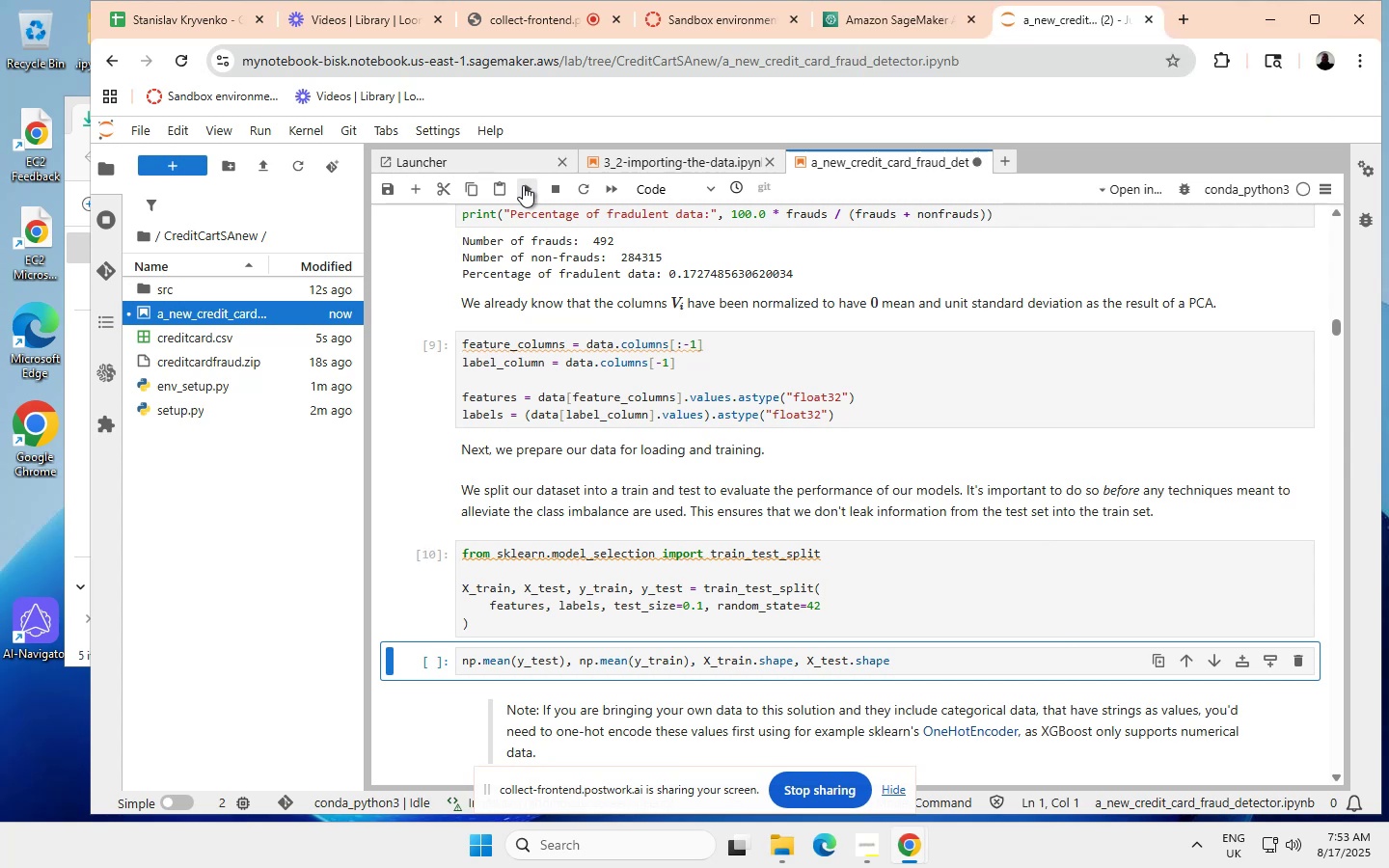 
left_click([523, 185])
 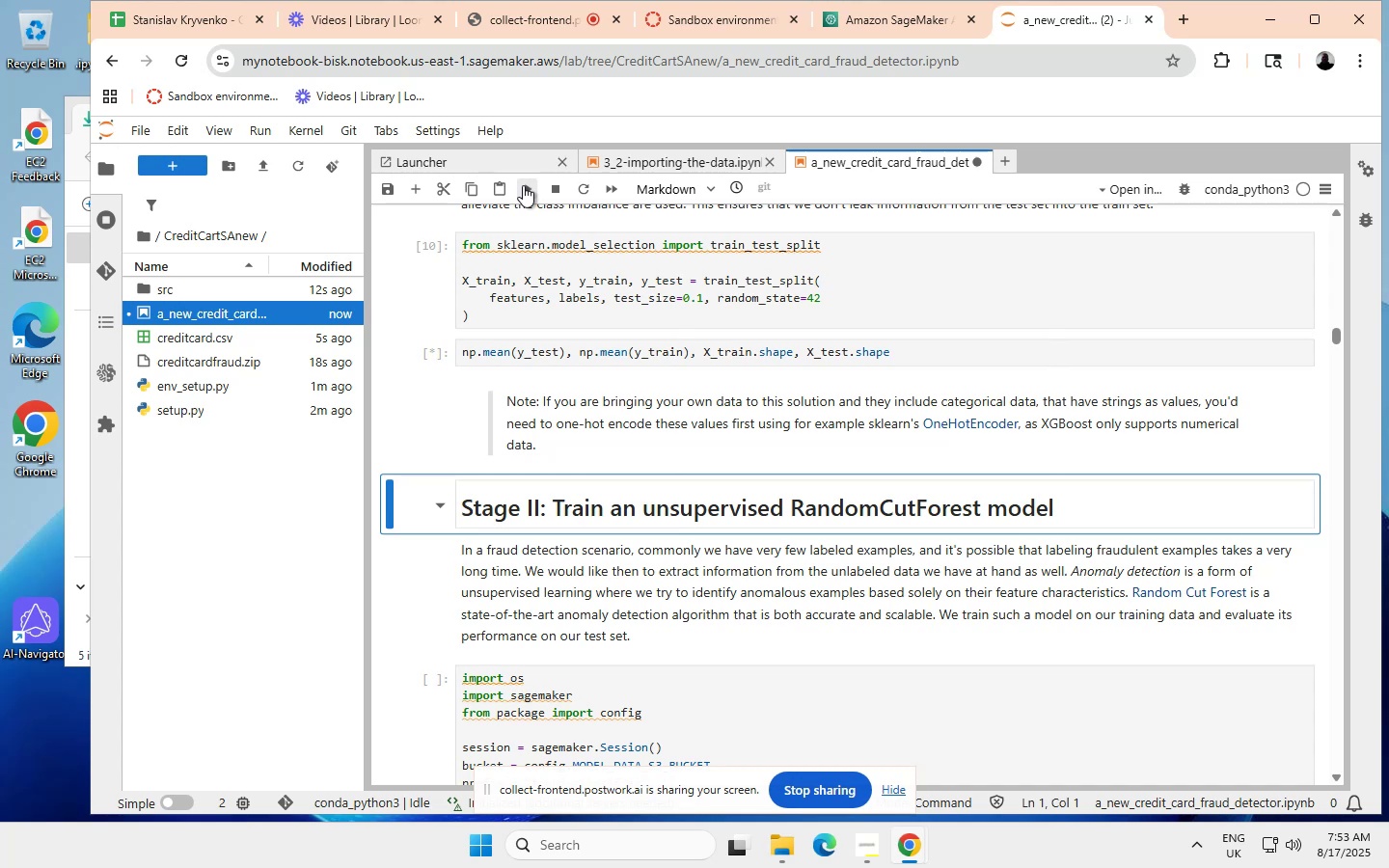 
wait(16.23)
 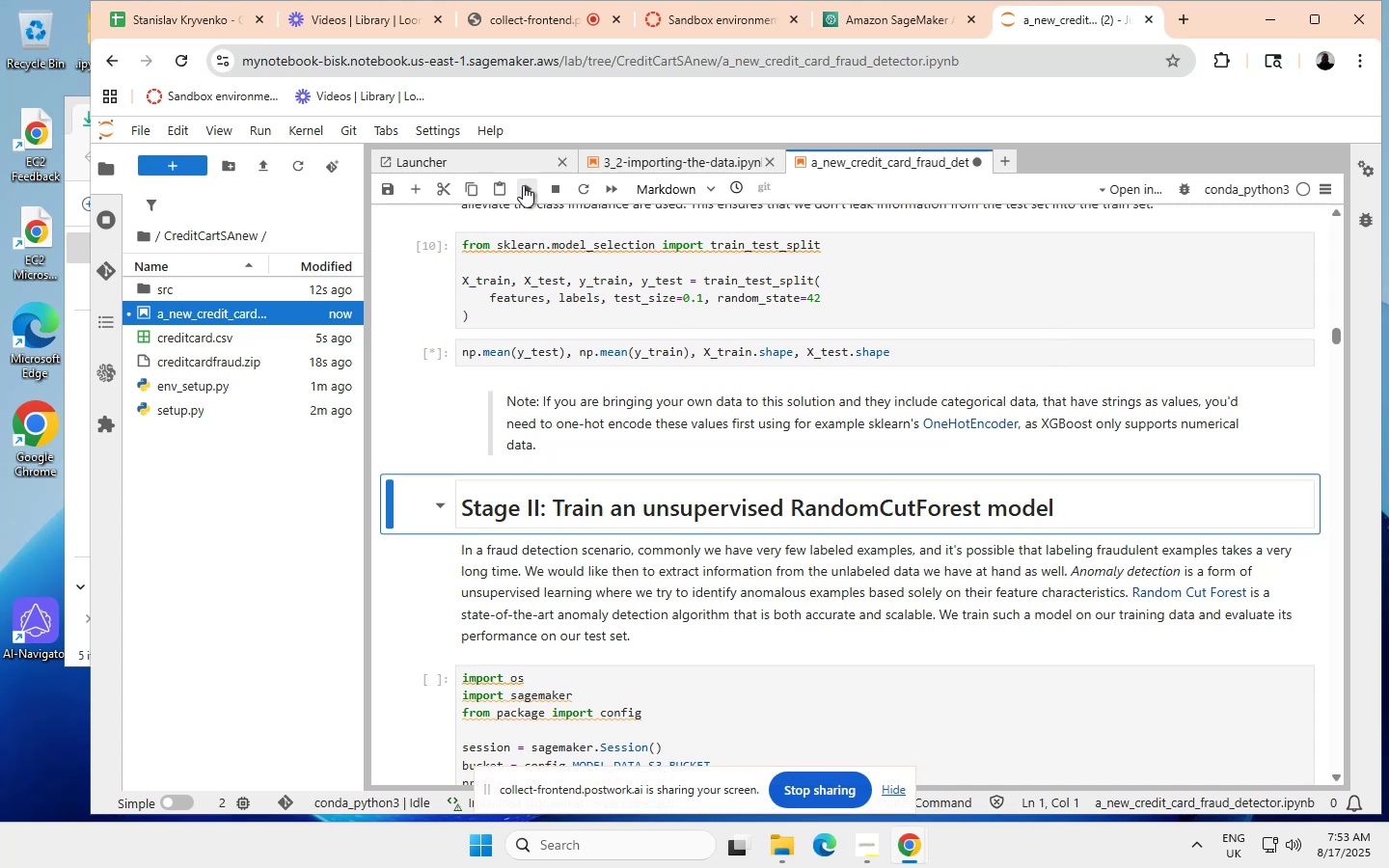 
left_click([523, 185])
 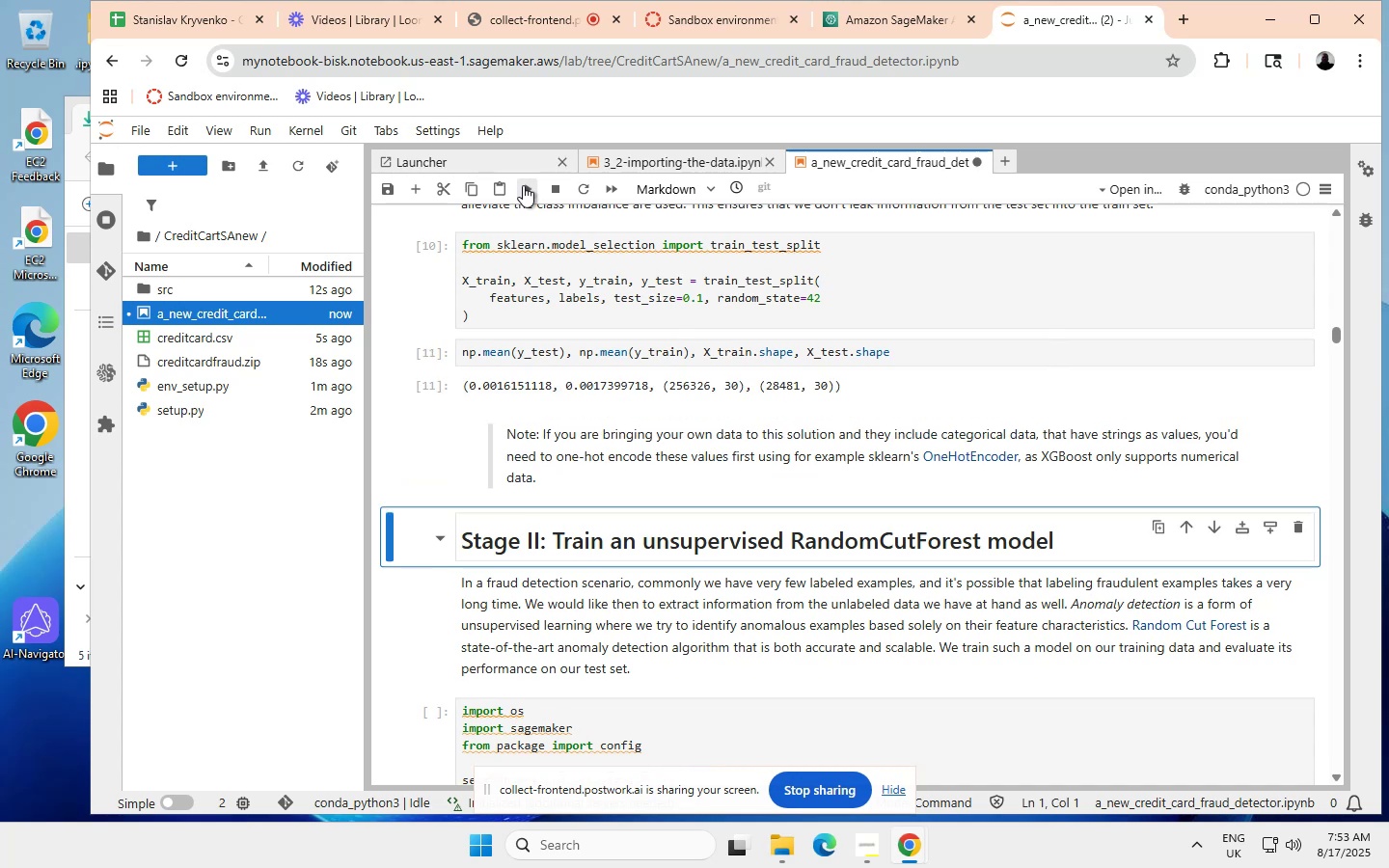 
left_click([523, 185])
 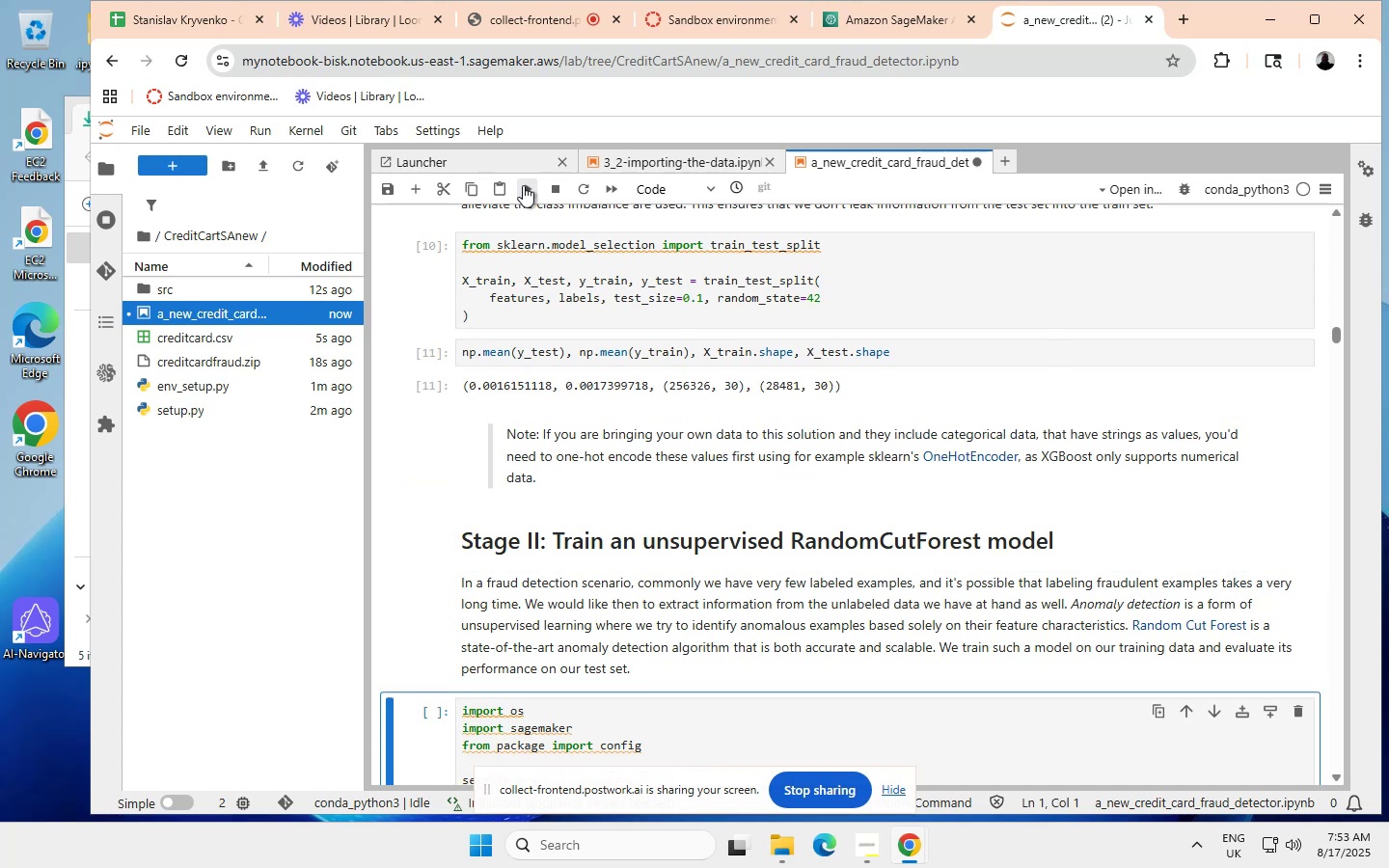 
left_click([523, 185])
 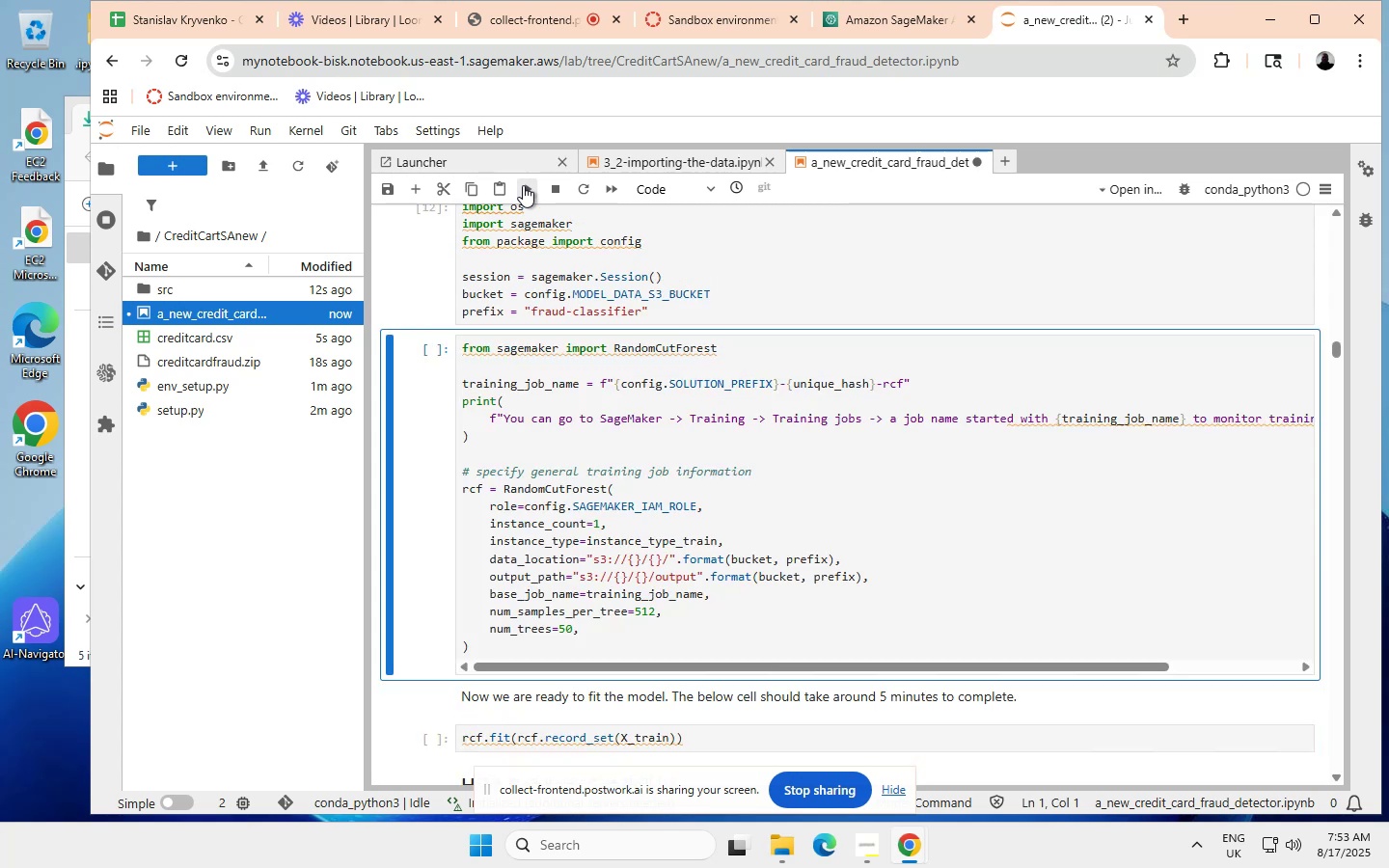 
wait(5.48)
 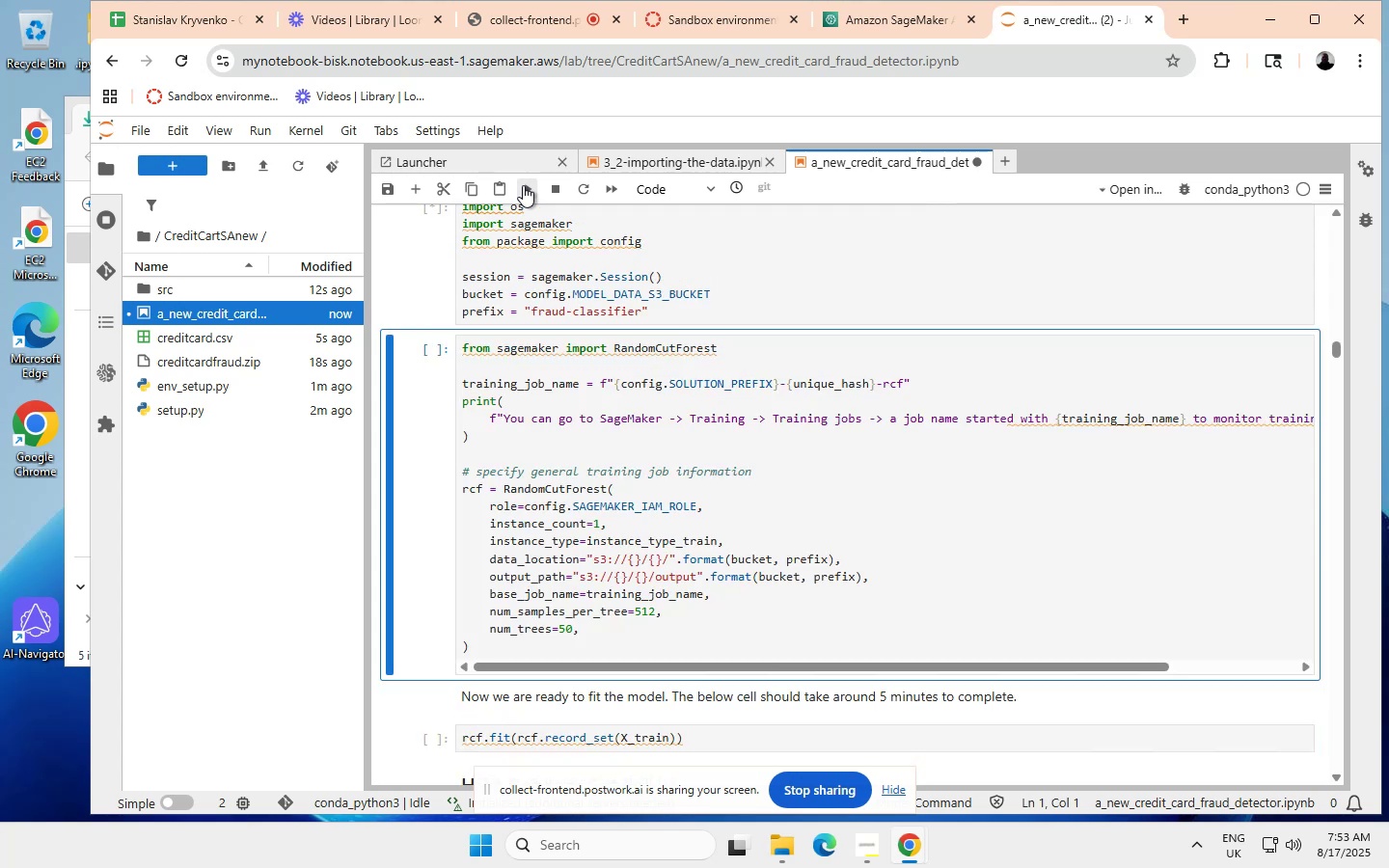 
left_click([523, 185])
 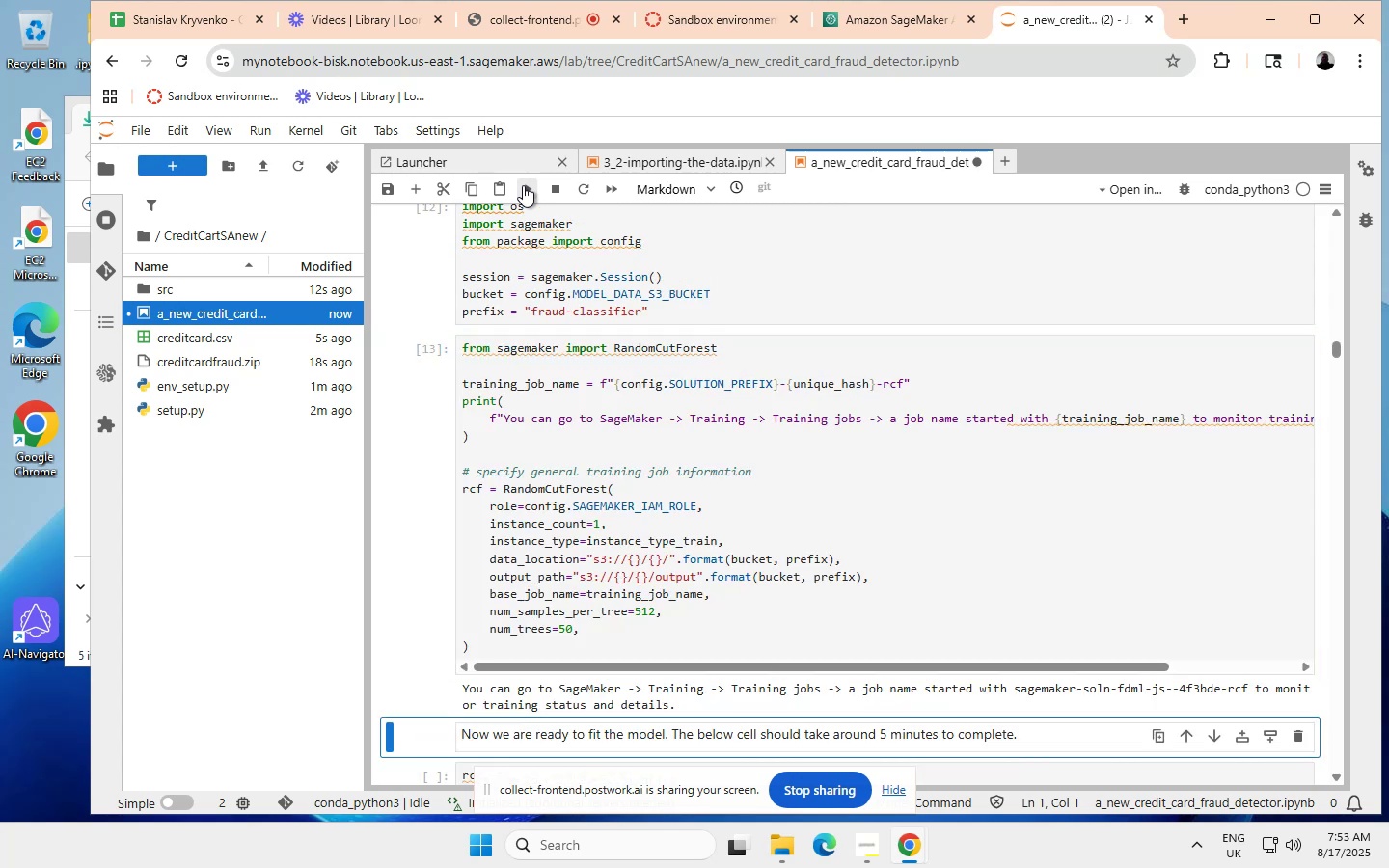 
left_click([523, 185])
 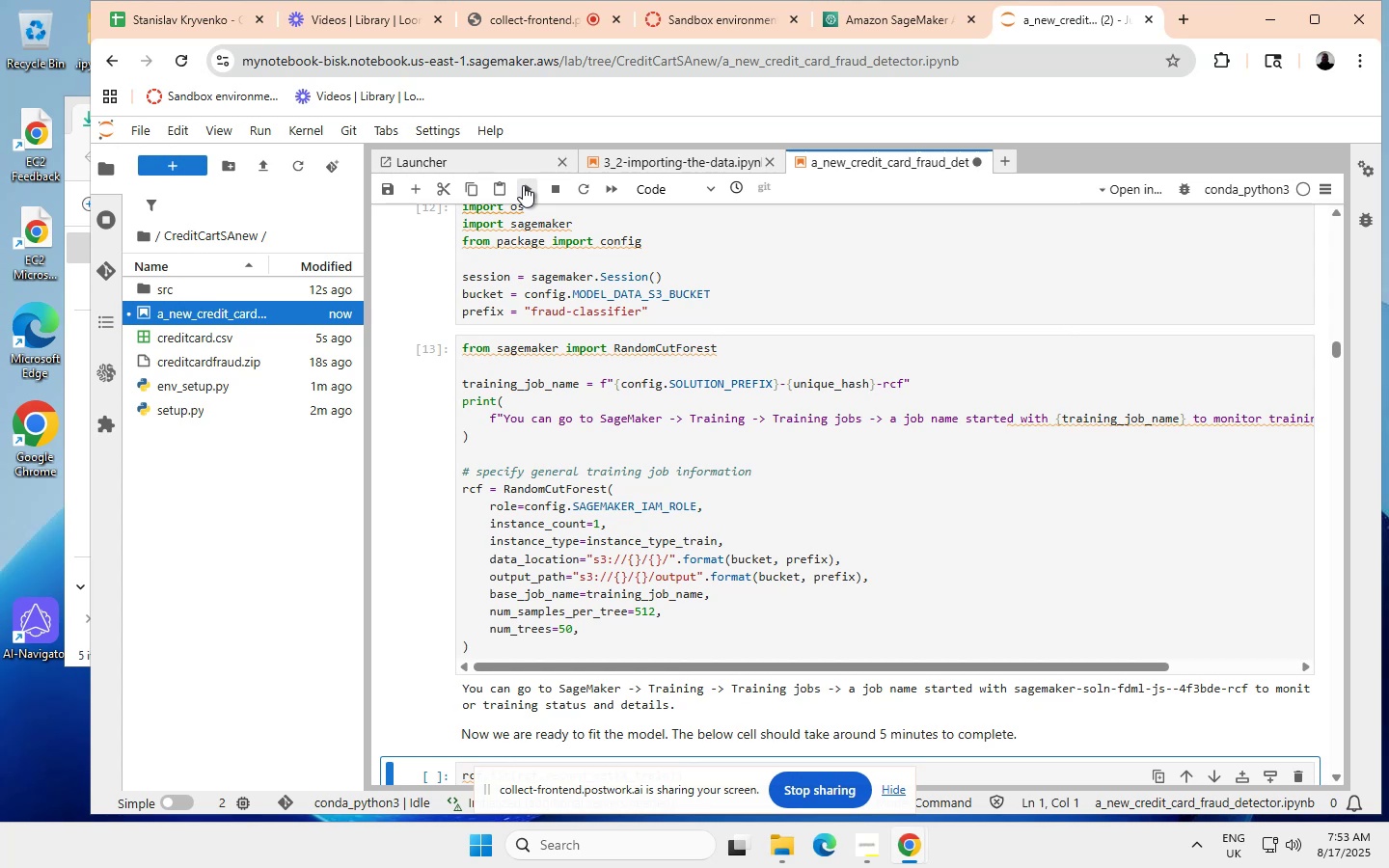 
wait(13.84)
 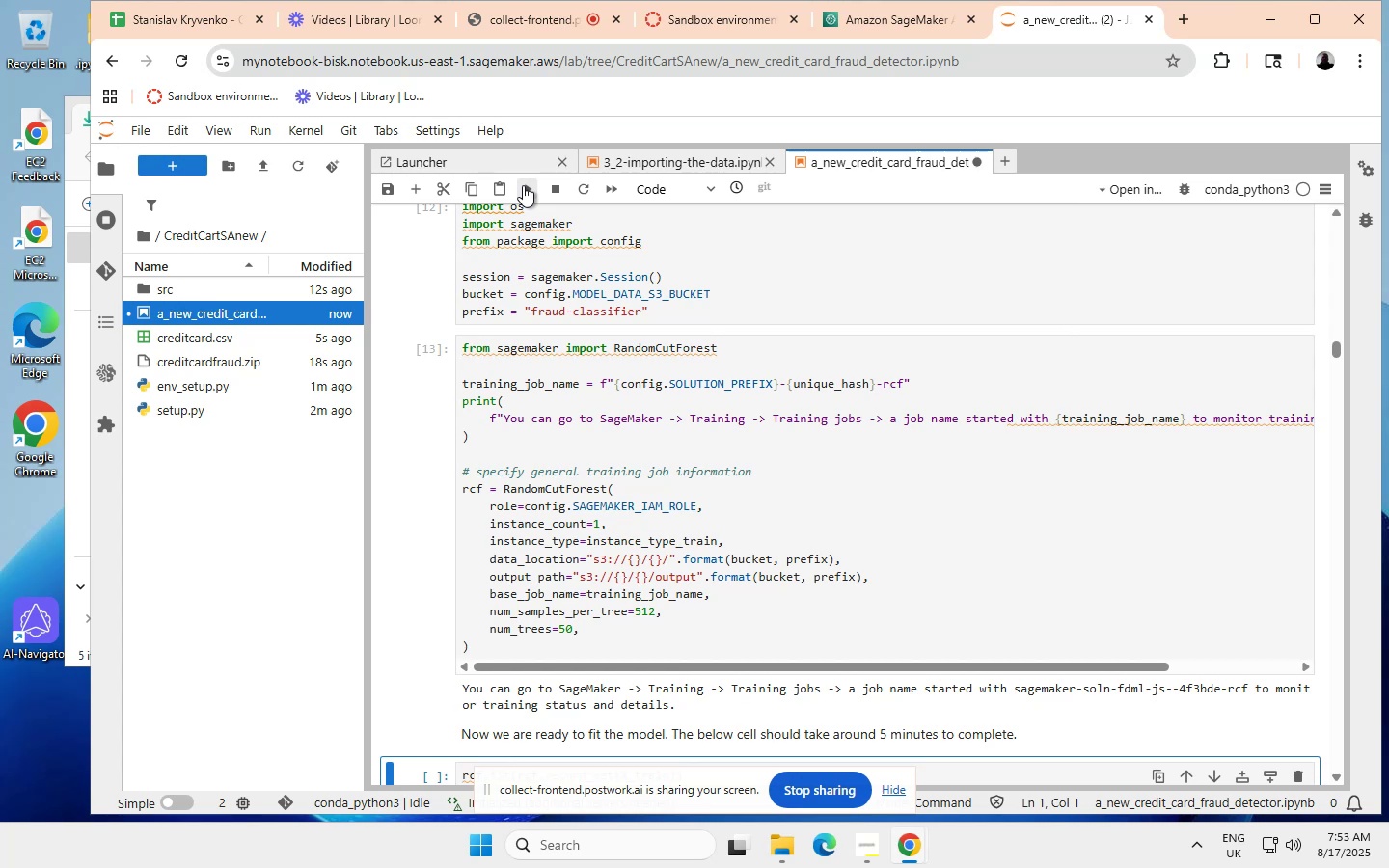 
left_click([523, 185])
 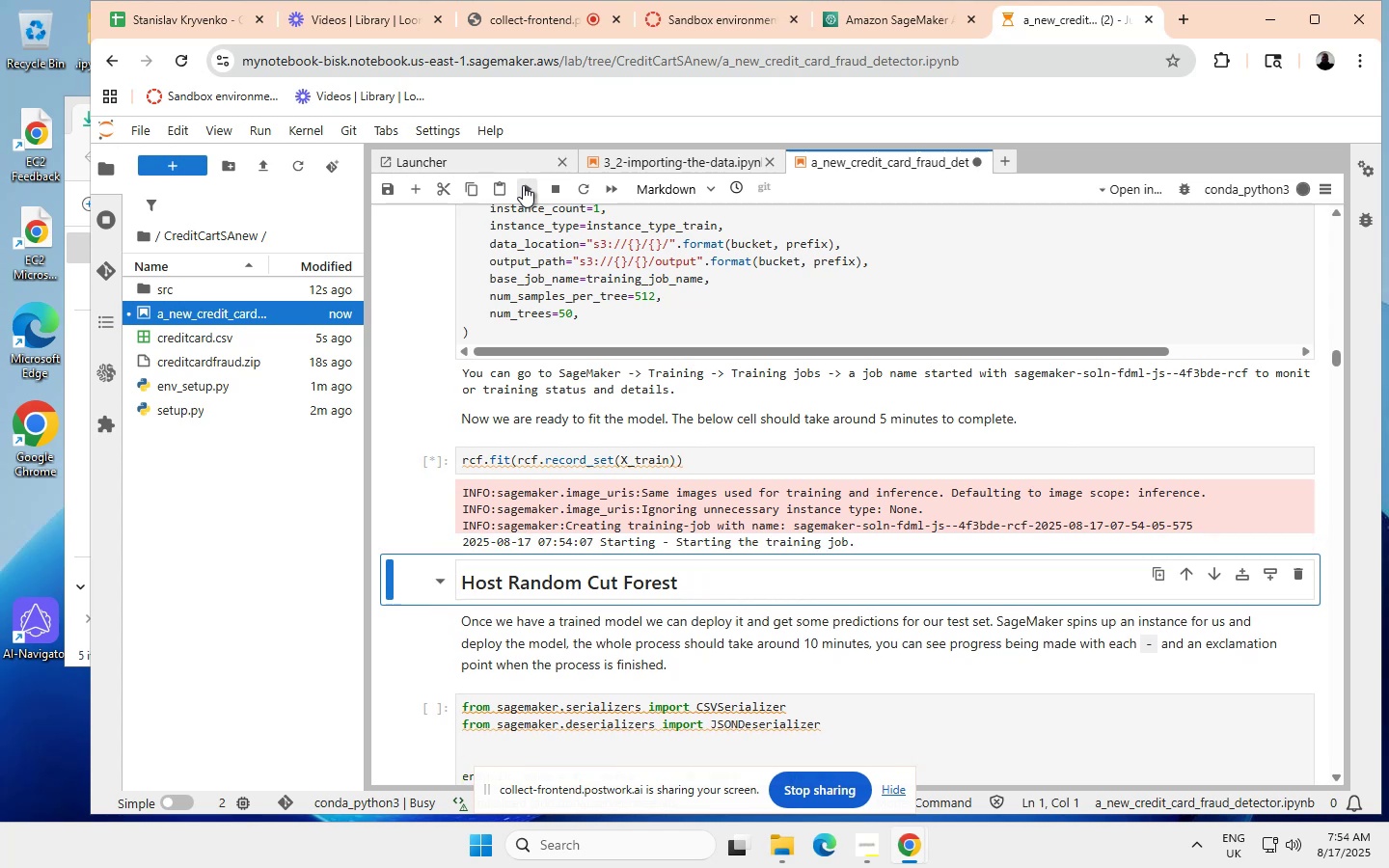 
wait(19.61)
 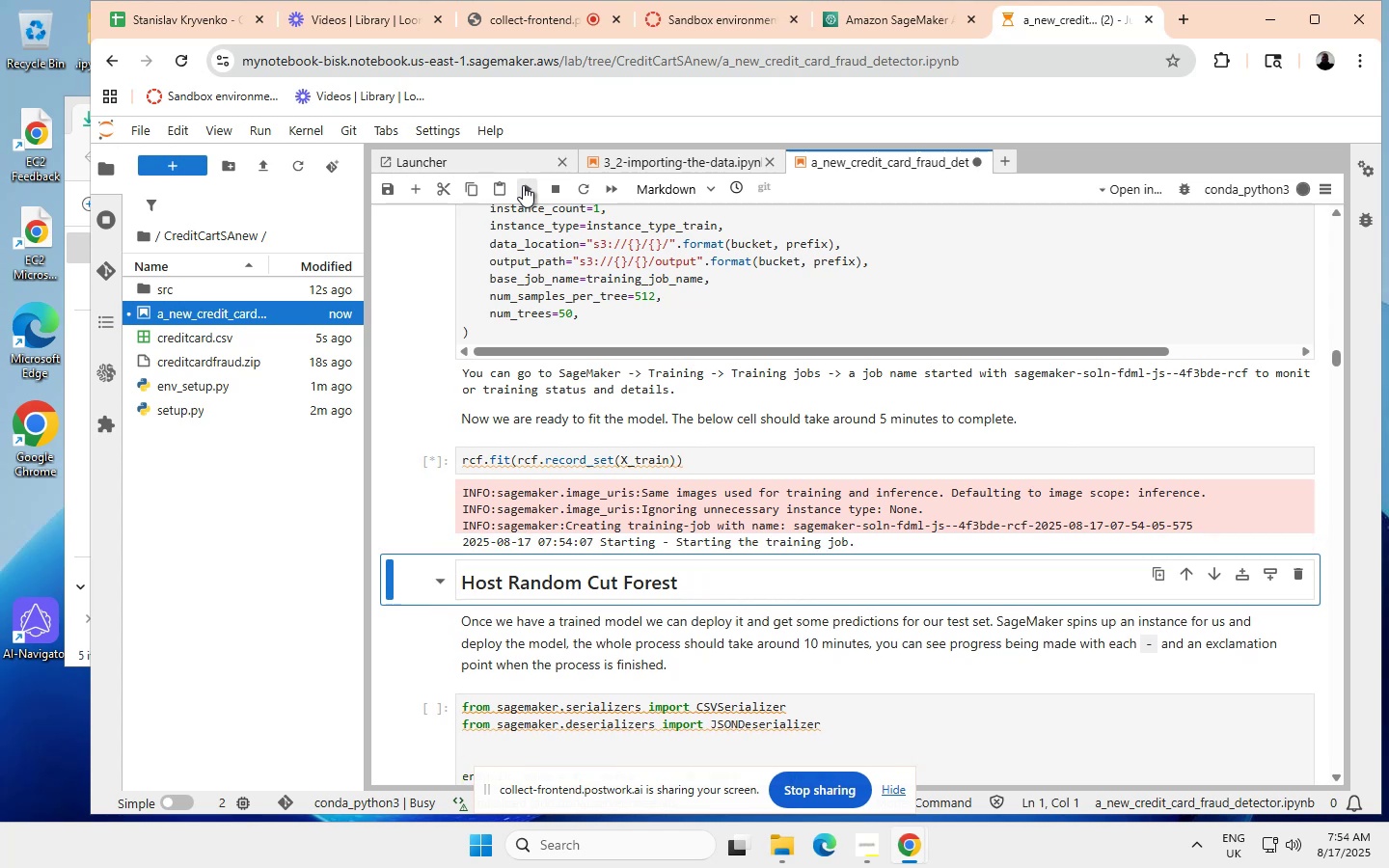 
scroll: coordinate [534, 551], scroll_direction: down, amount: 1.0
 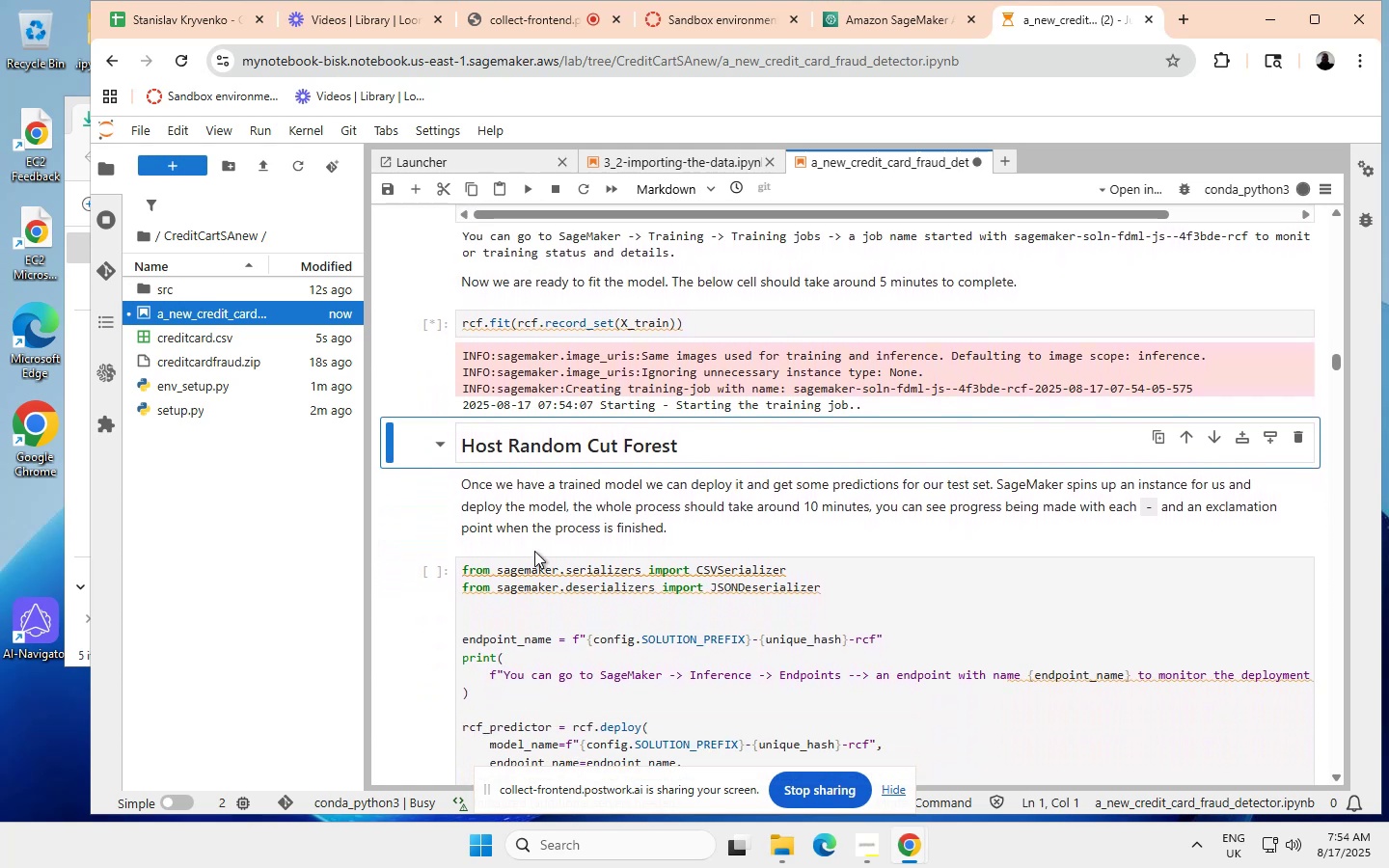 
scroll: coordinate [534, 551], scroll_direction: none, amount: 0.0
 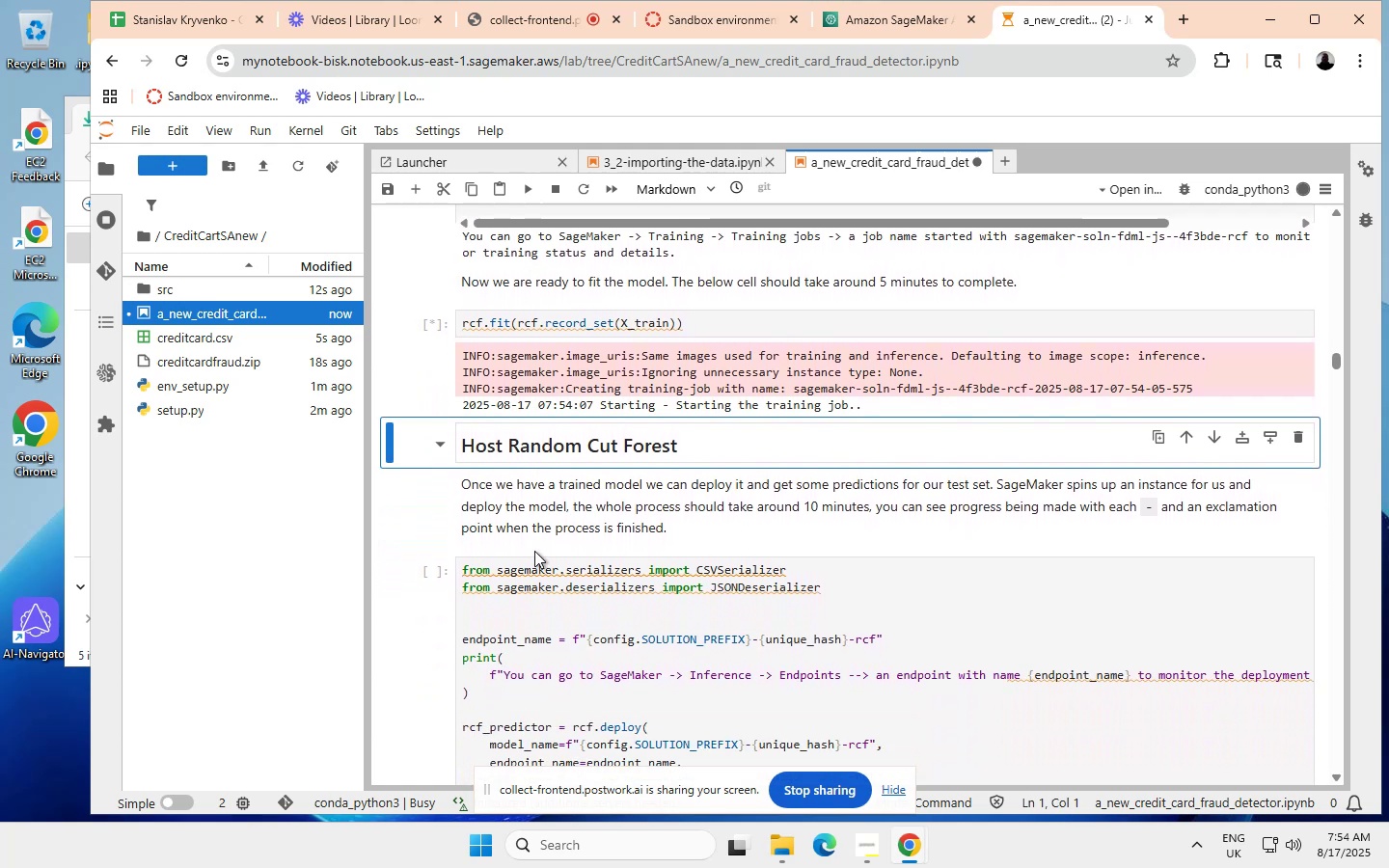 
scroll: coordinate [535, 552], scroll_direction: down, amount: 139.0
 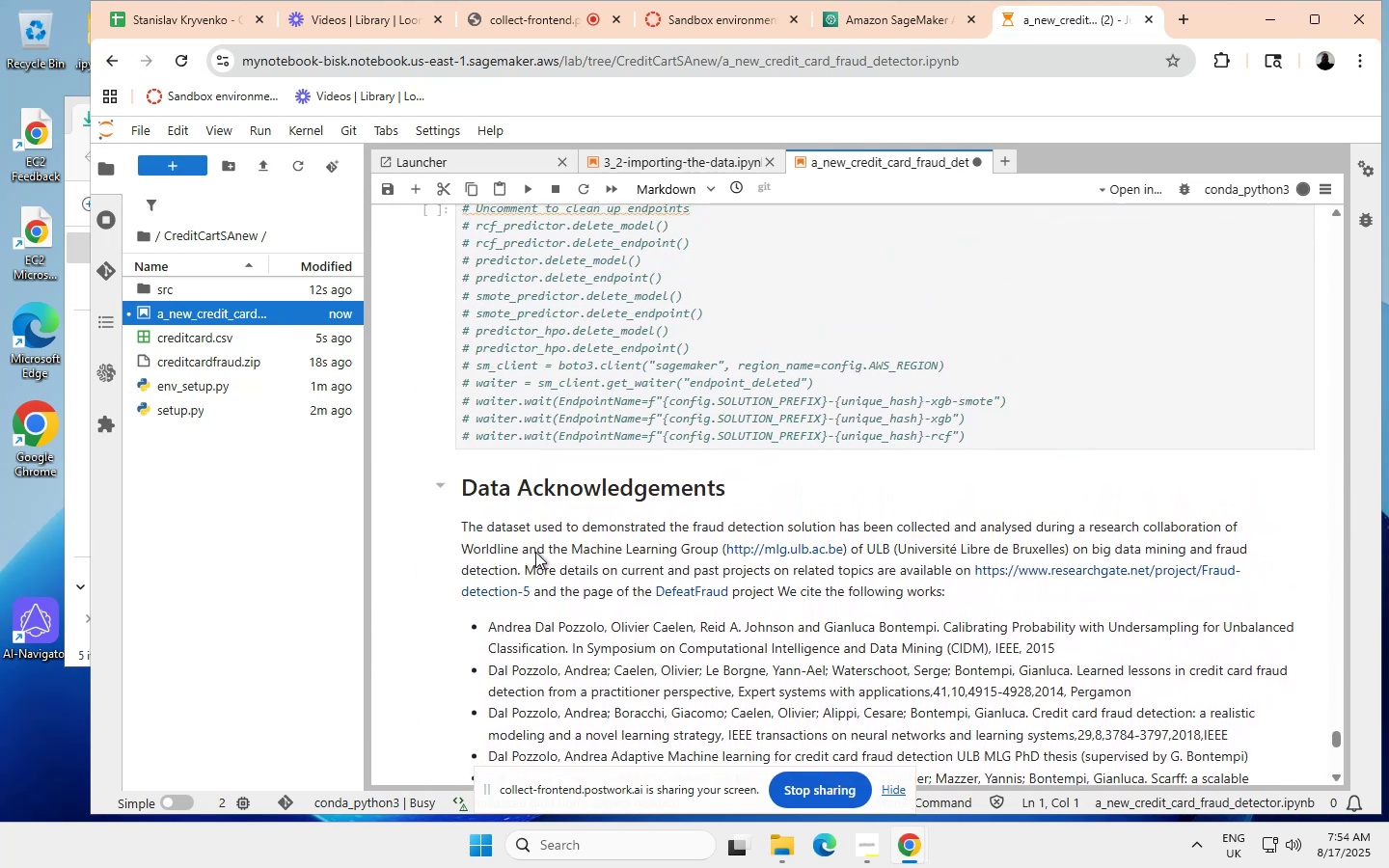 
scroll: coordinate [535, 552], scroll_direction: up, amount: 4.0
 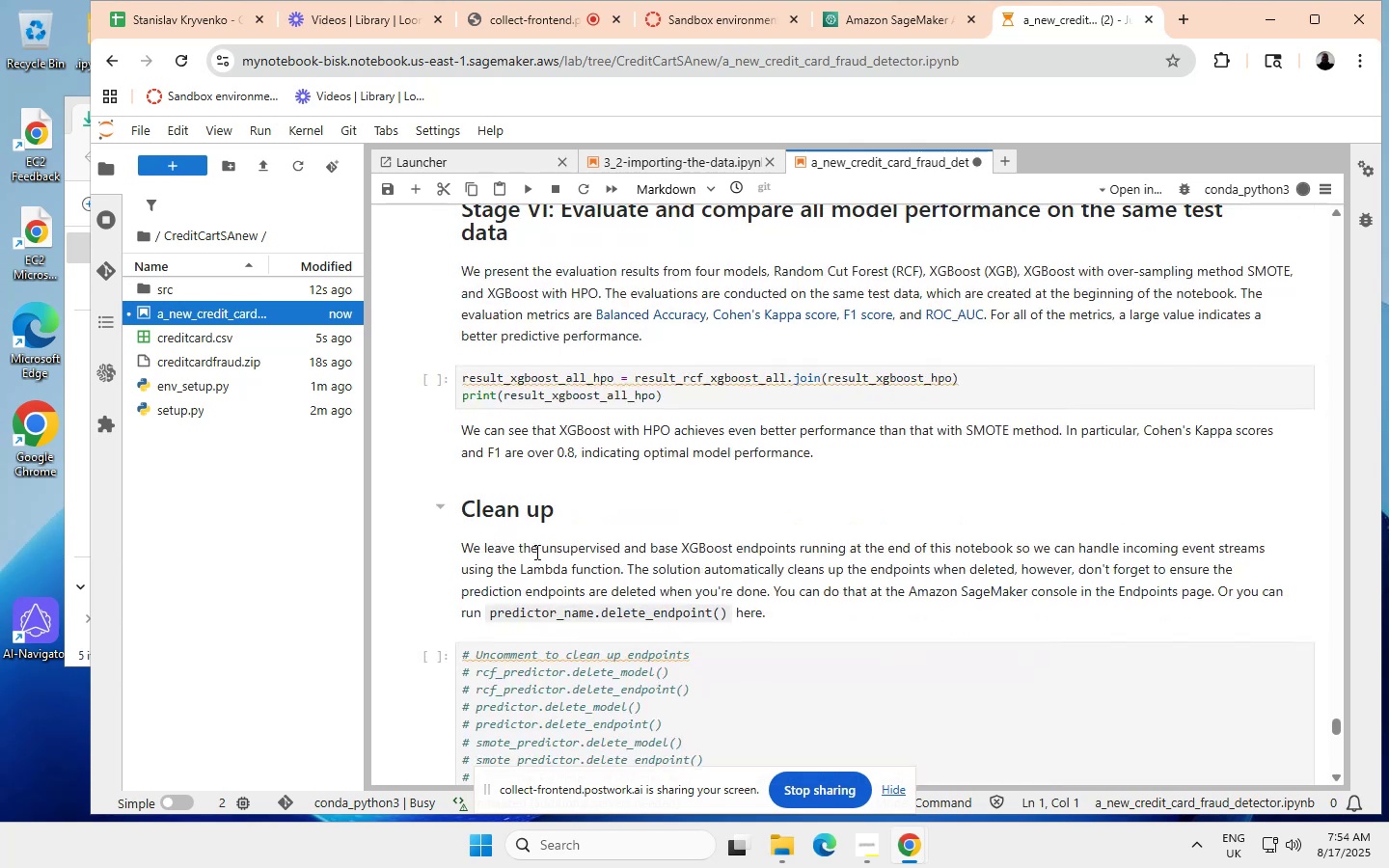 
scroll: coordinate [534, 554], scroll_direction: down, amount: 1.0
 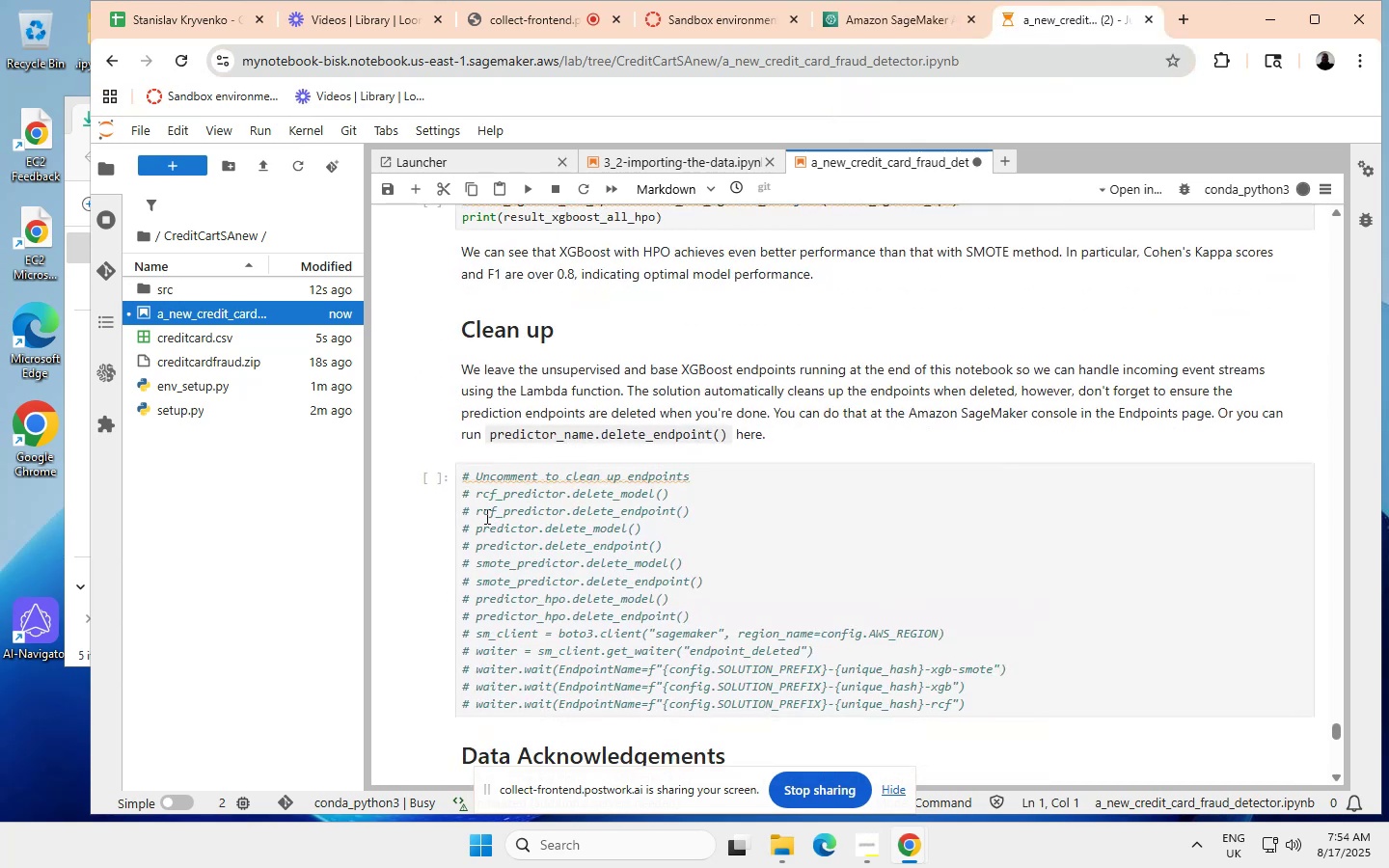 
wait(8.88)
 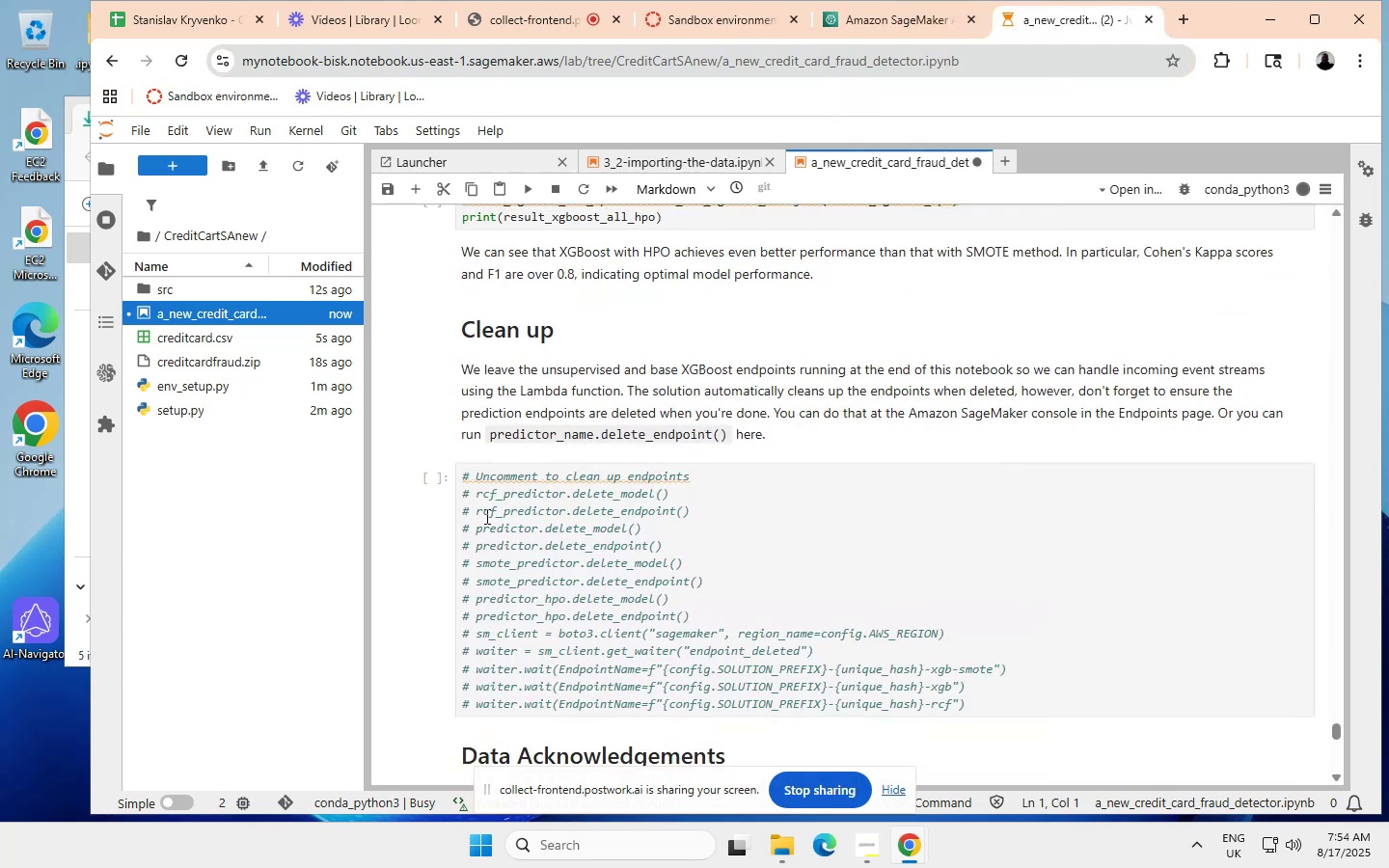 
left_click_drag(start_coordinate=[456, 510], to_coordinate=[702, 511])
 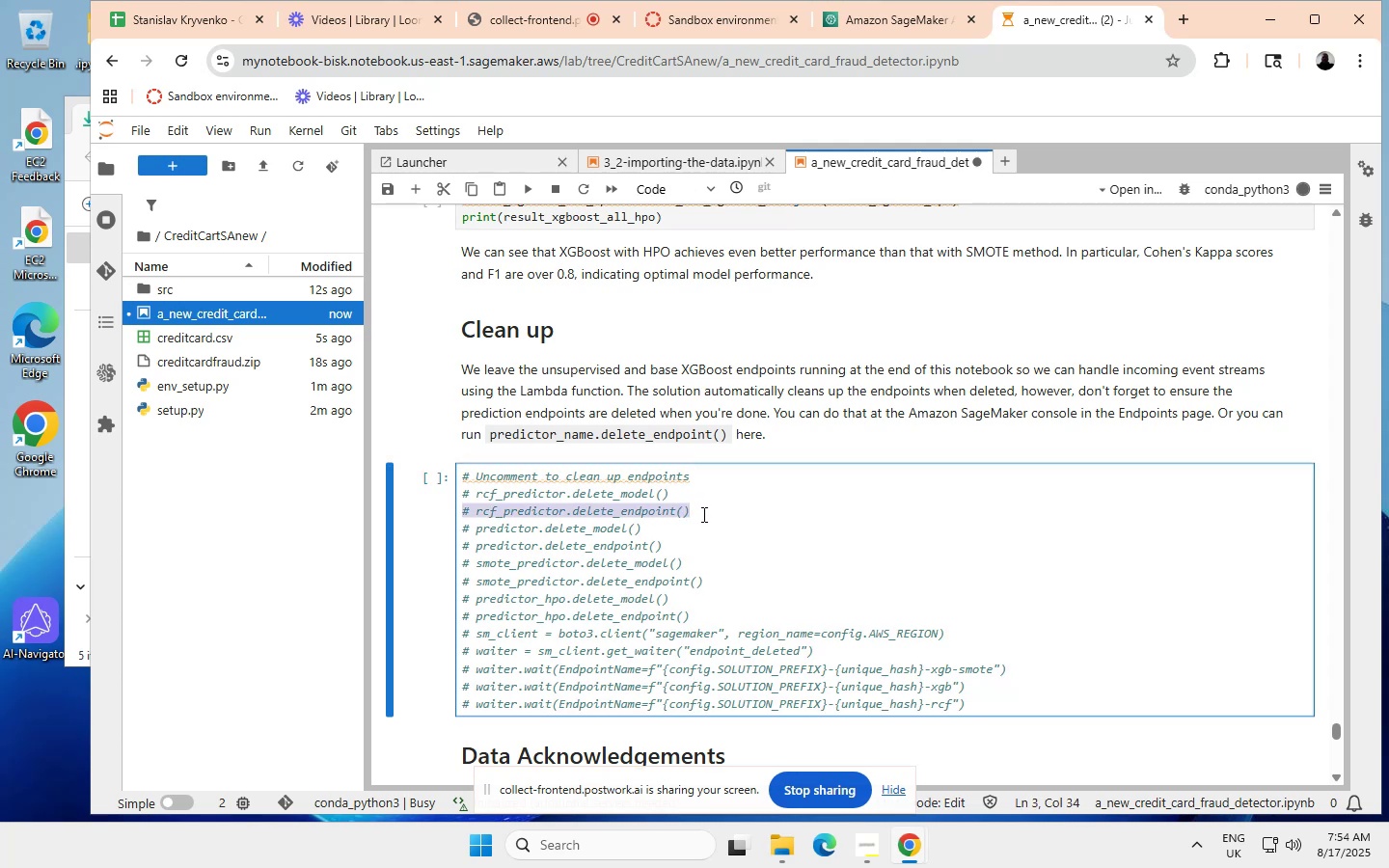 
key(Control+ControlLeft)
 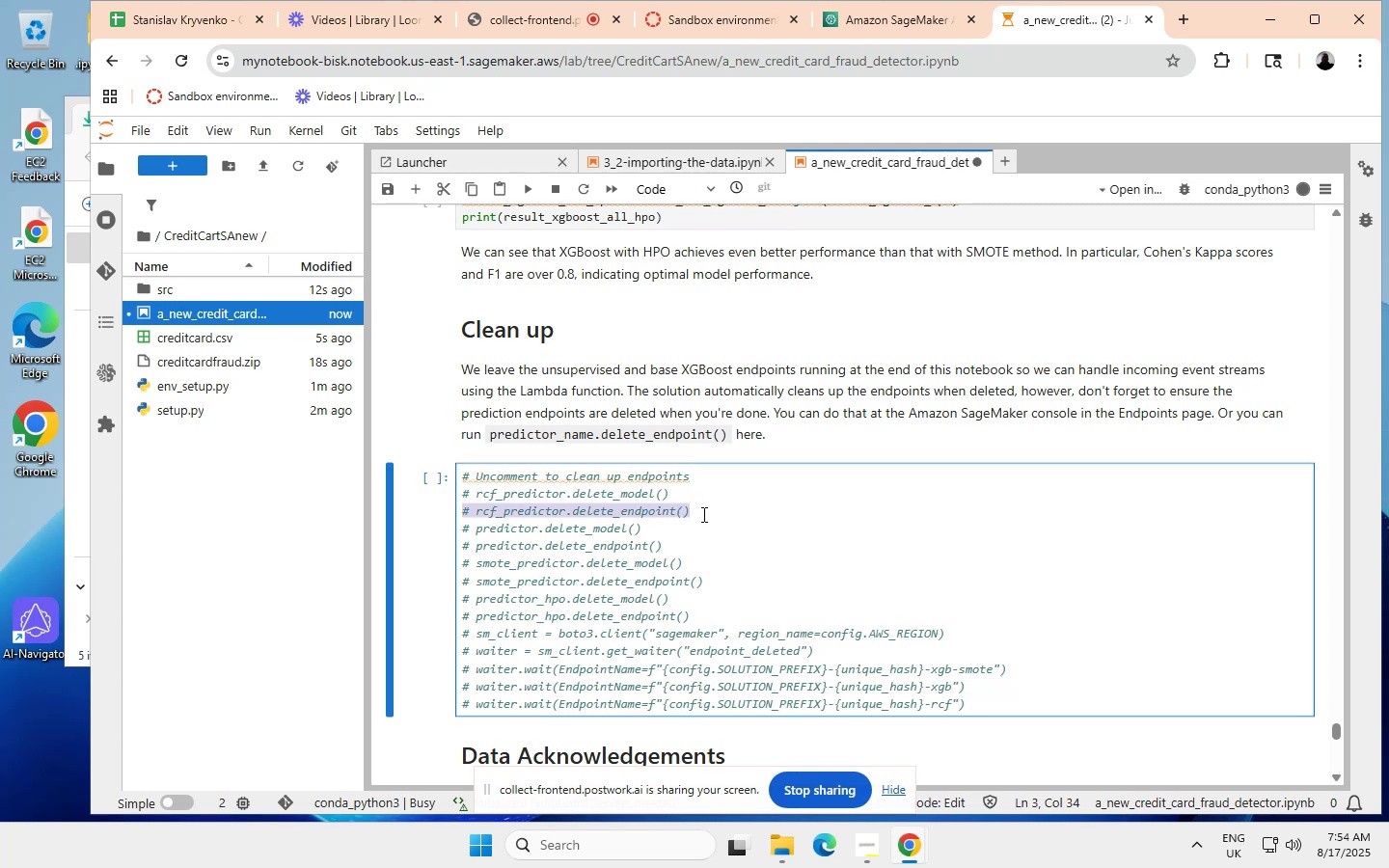 
scroll: coordinate [702, 515], scroll_direction: up, amount: 140.0
 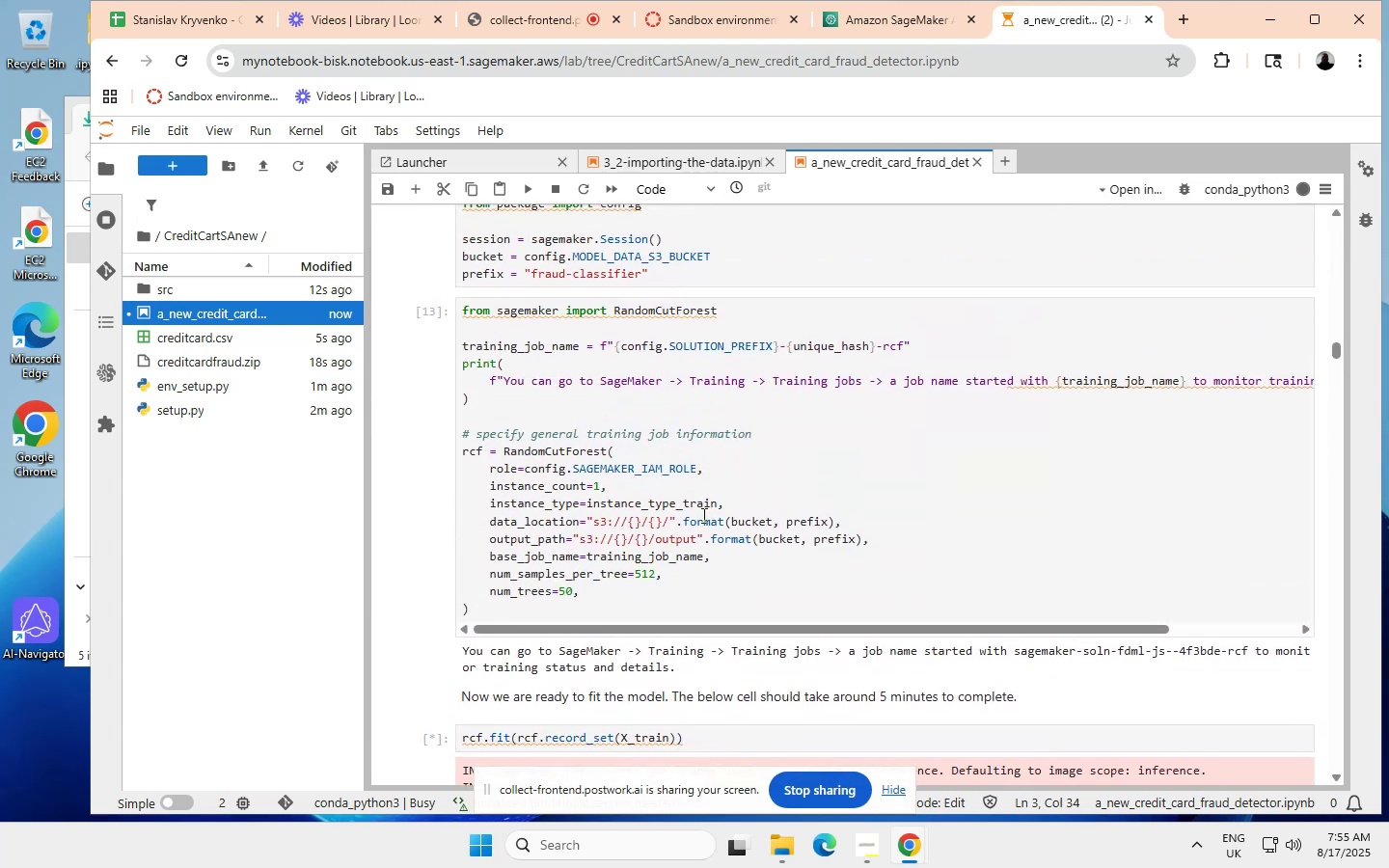 
scroll: coordinate [702, 515], scroll_direction: down, amount: 7.0
 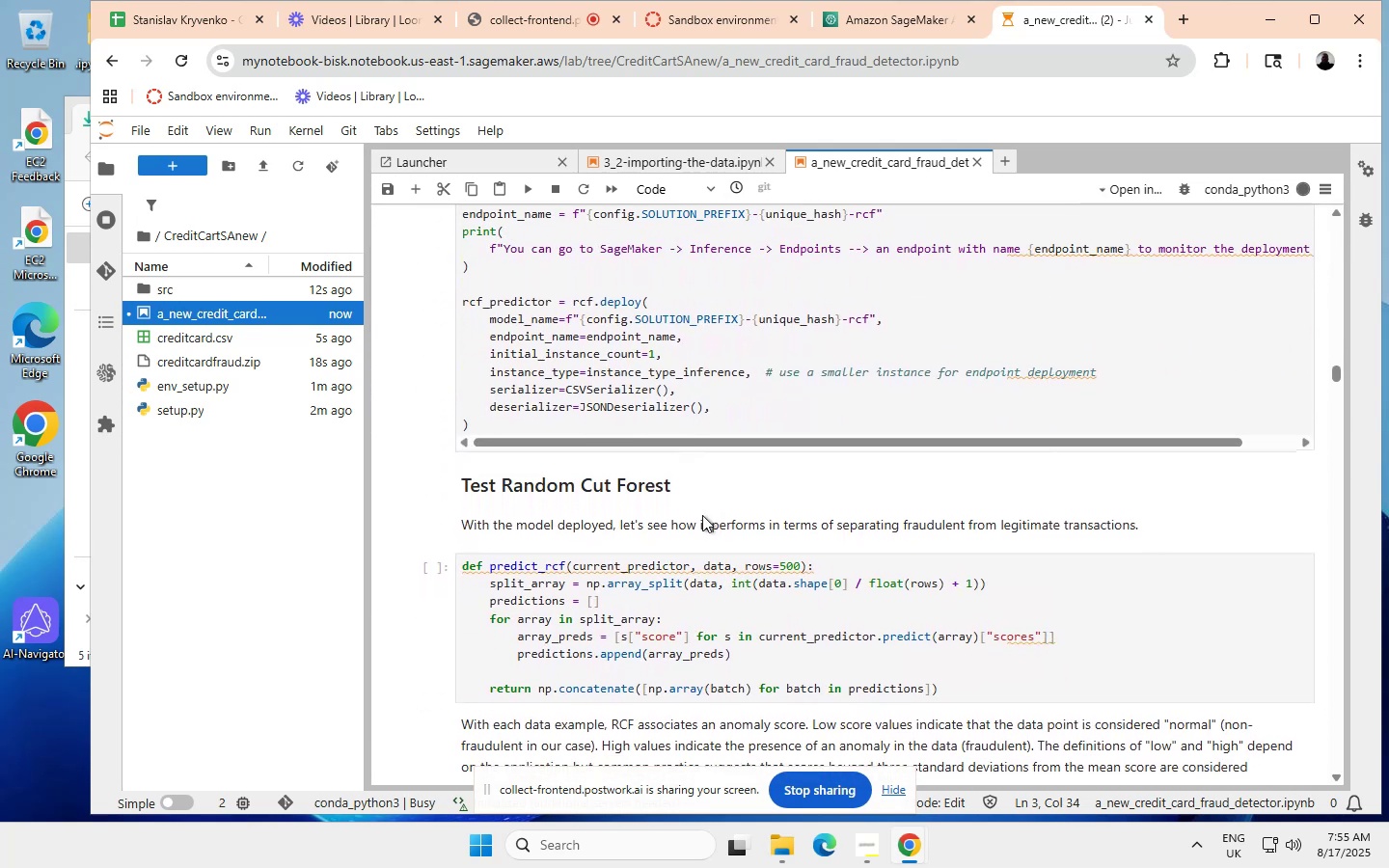 
scroll: coordinate [702, 515], scroll_direction: up, amount: 1.0
 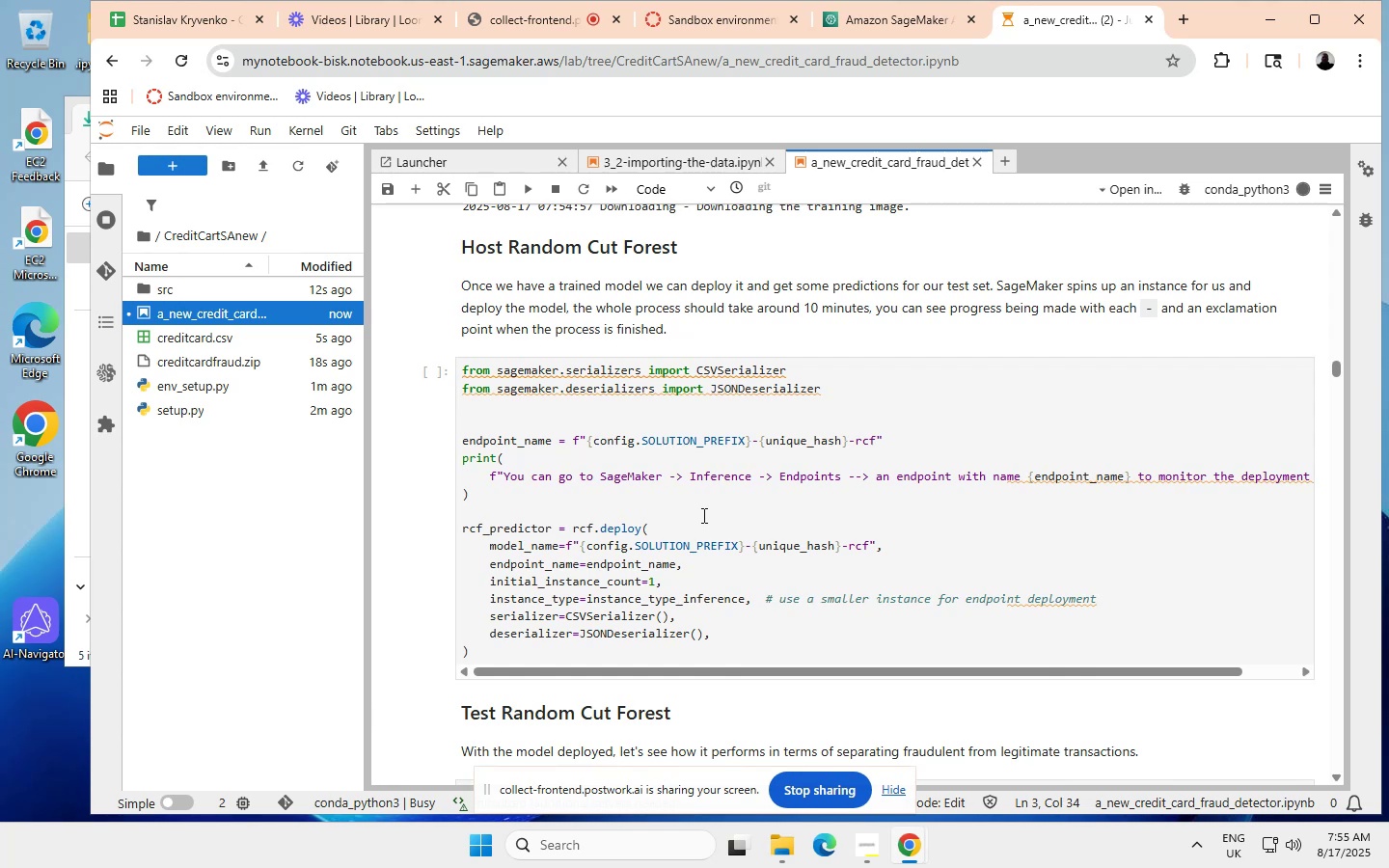 
scroll: coordinate [702, 515], scroll_direction: down, amount: 20.0
 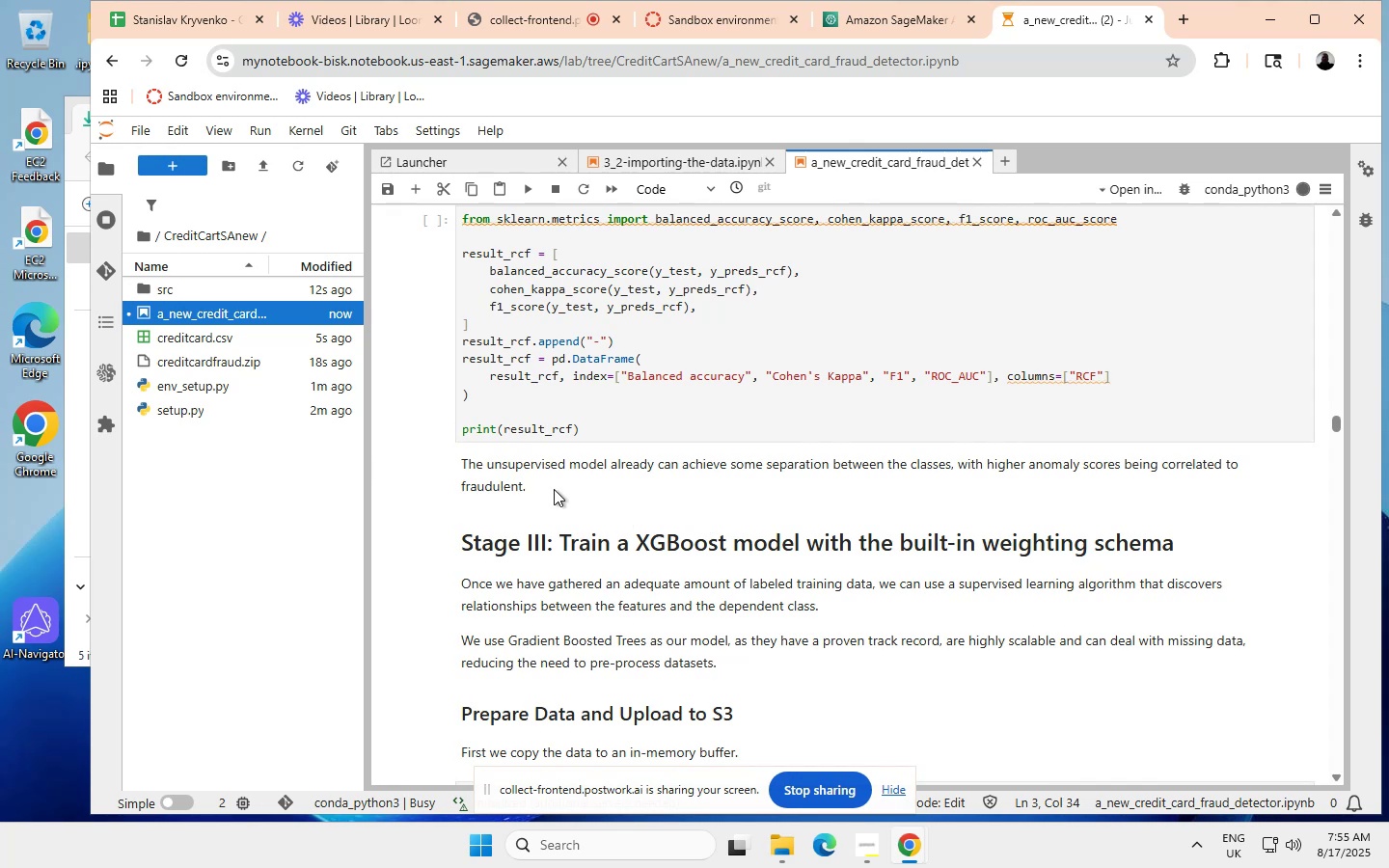 
left_click([493, 465])
 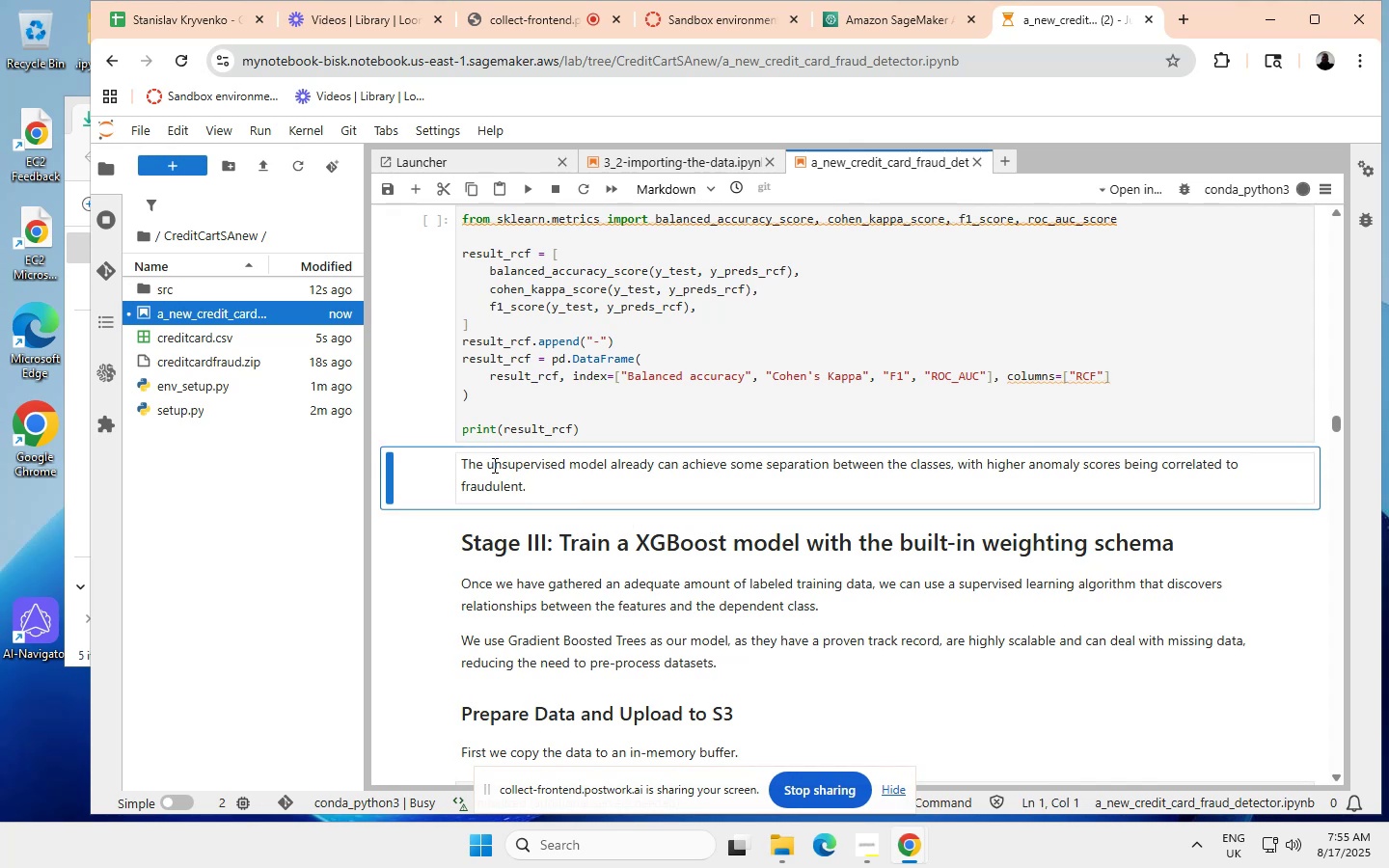 
wait(5.81)
 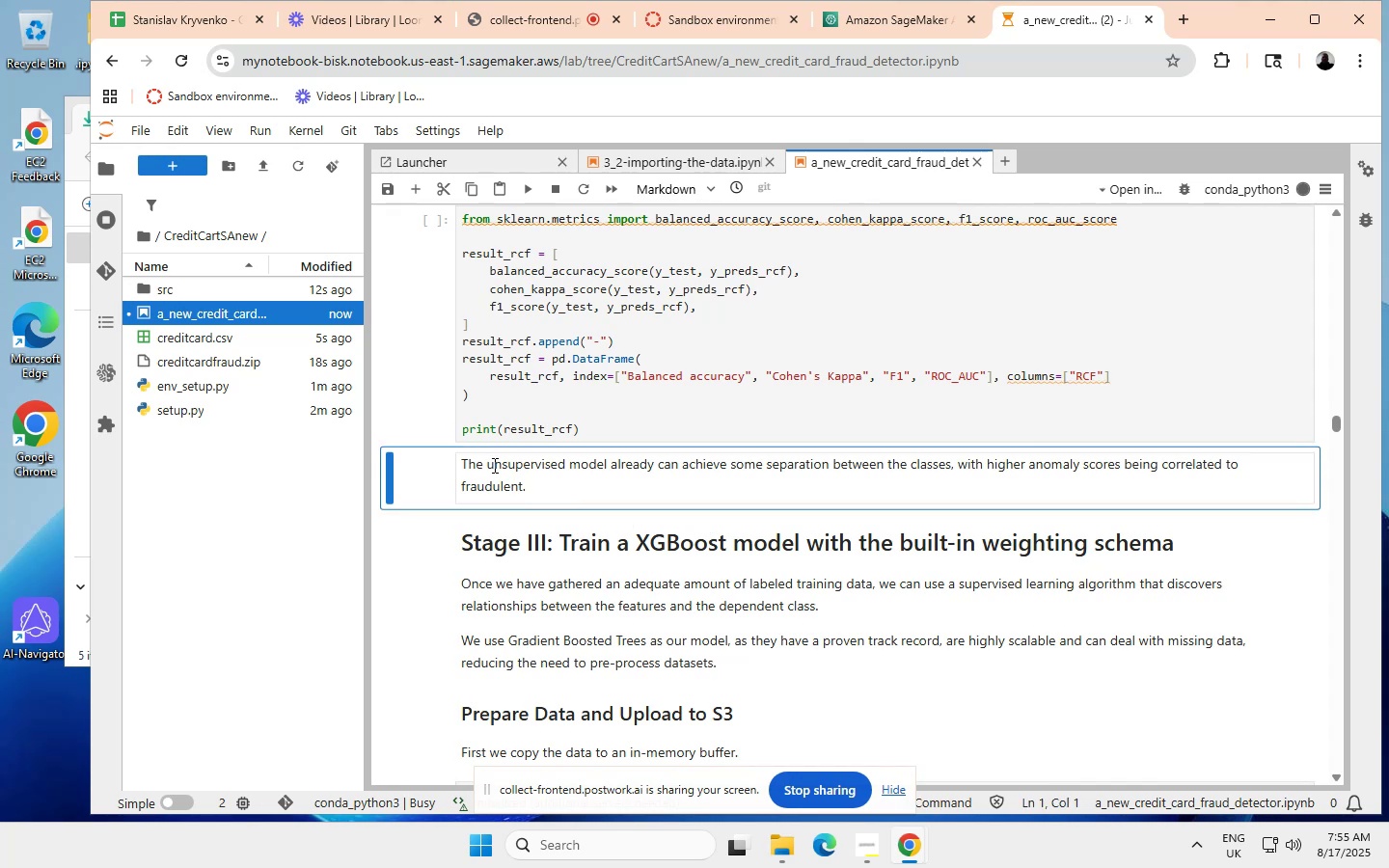 
left_click([416, 186])
 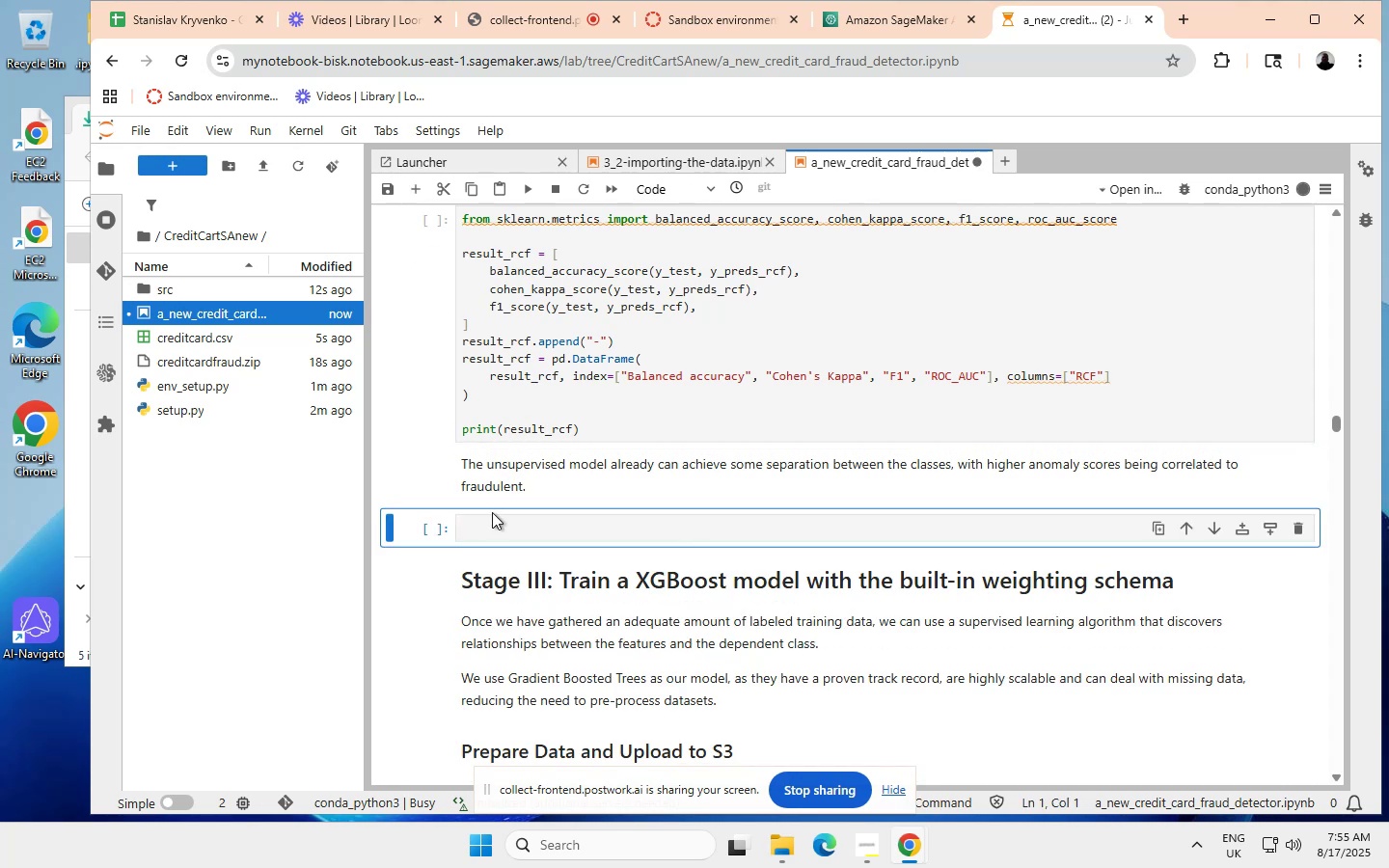 
left_click([469, 527])
 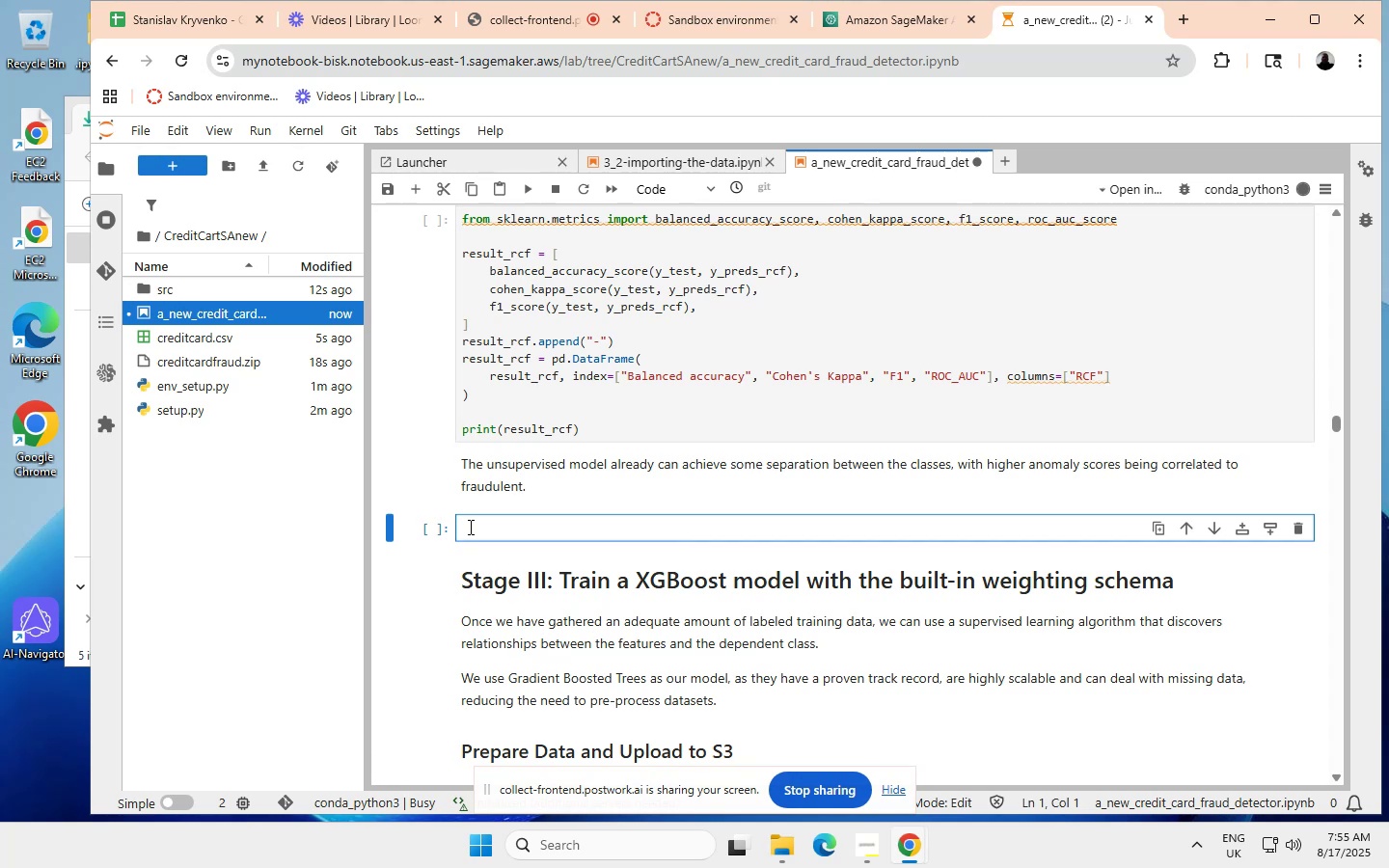 
key(Control+ControlLeft)
 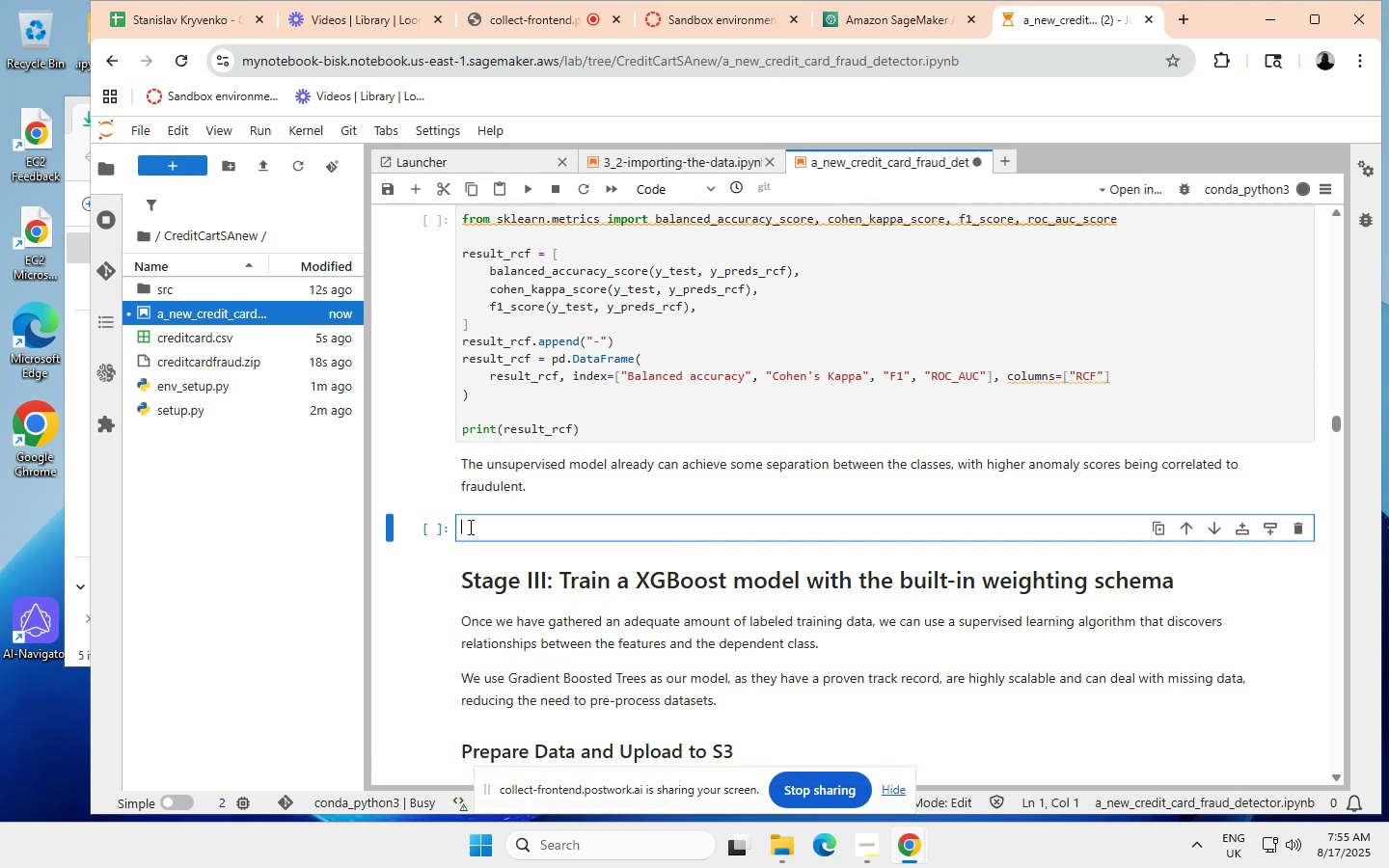 
key(Control+V)
 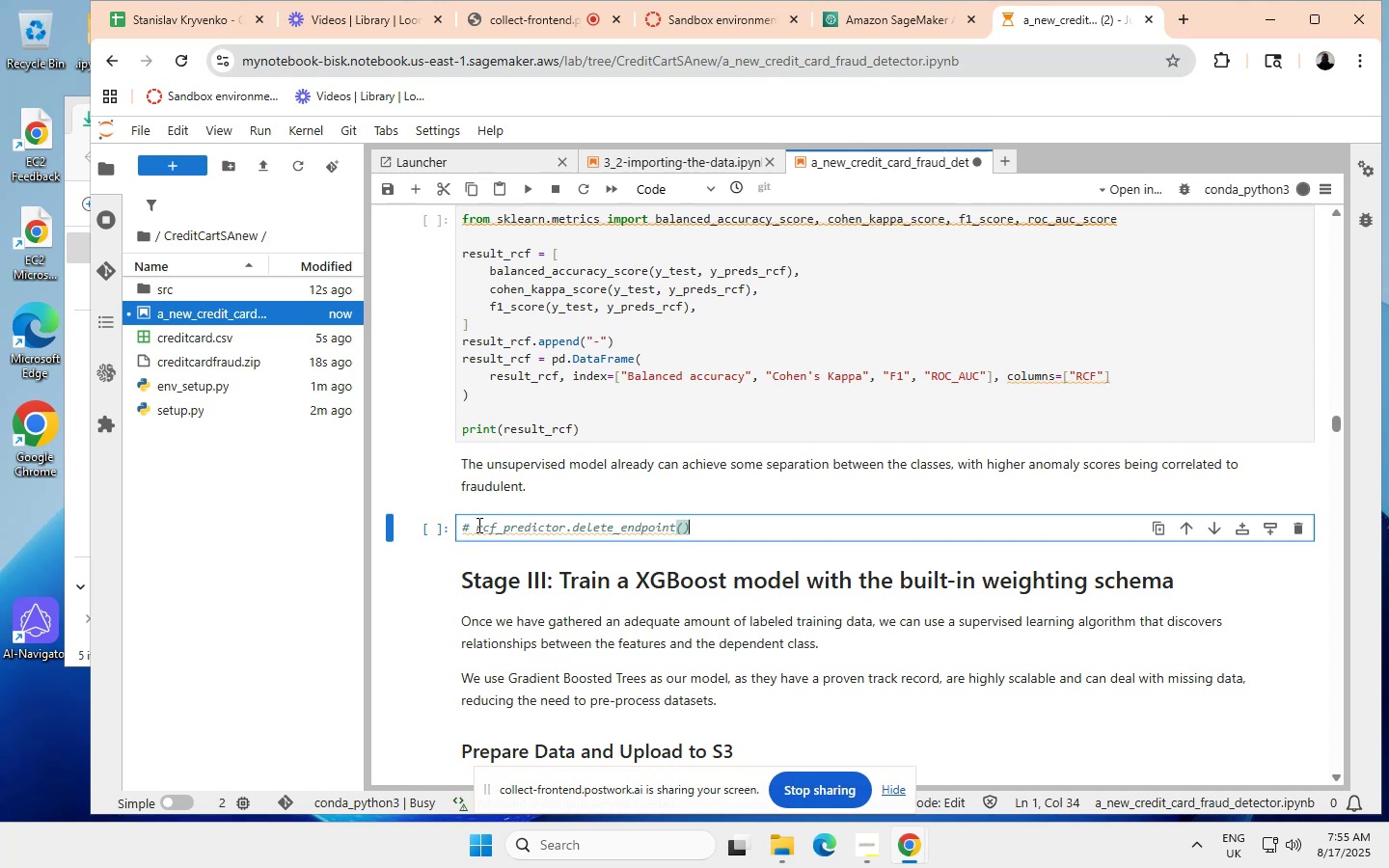 
left_click([476, 525])
 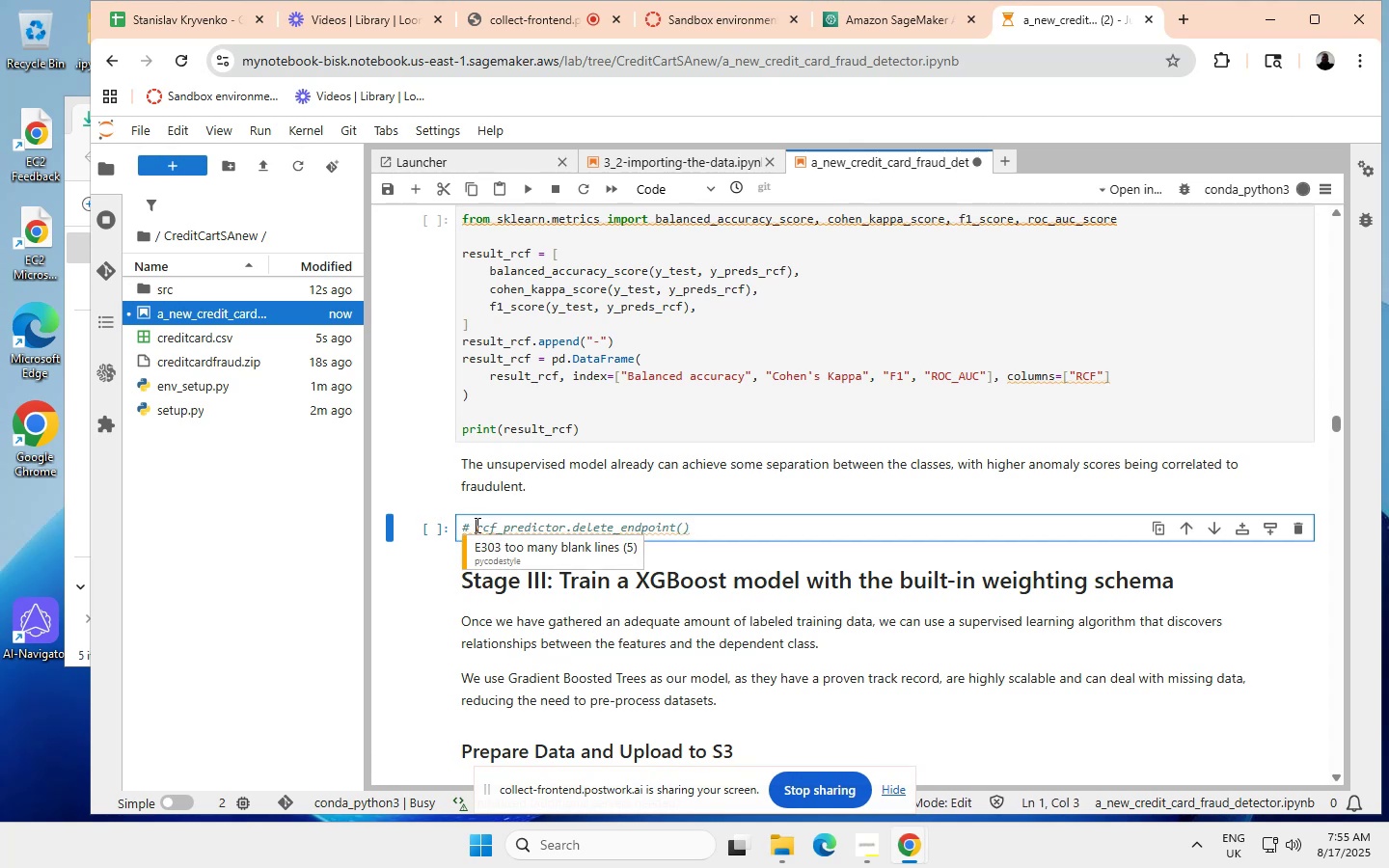 
key(Backspace)
 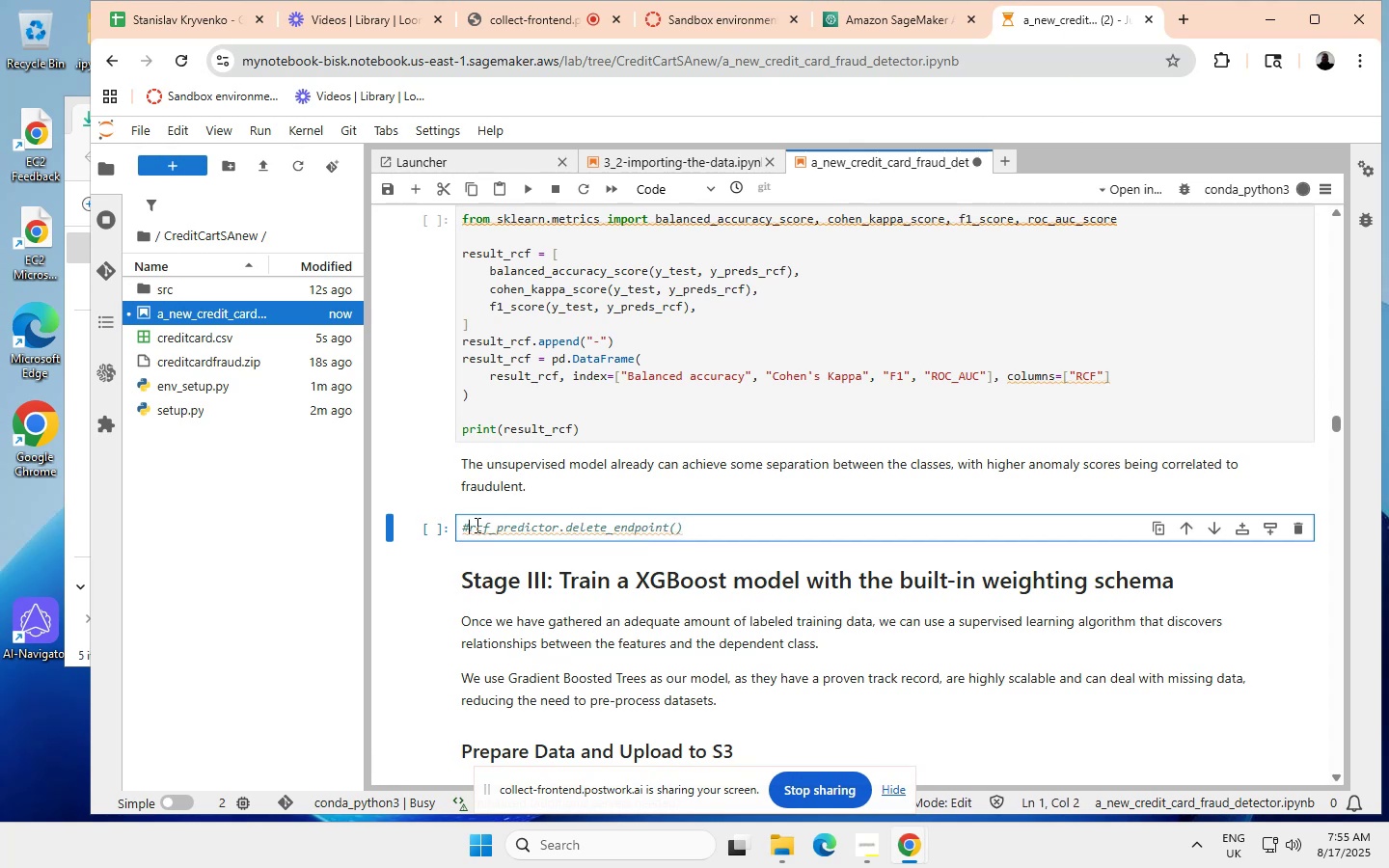 
key(Backspace)
 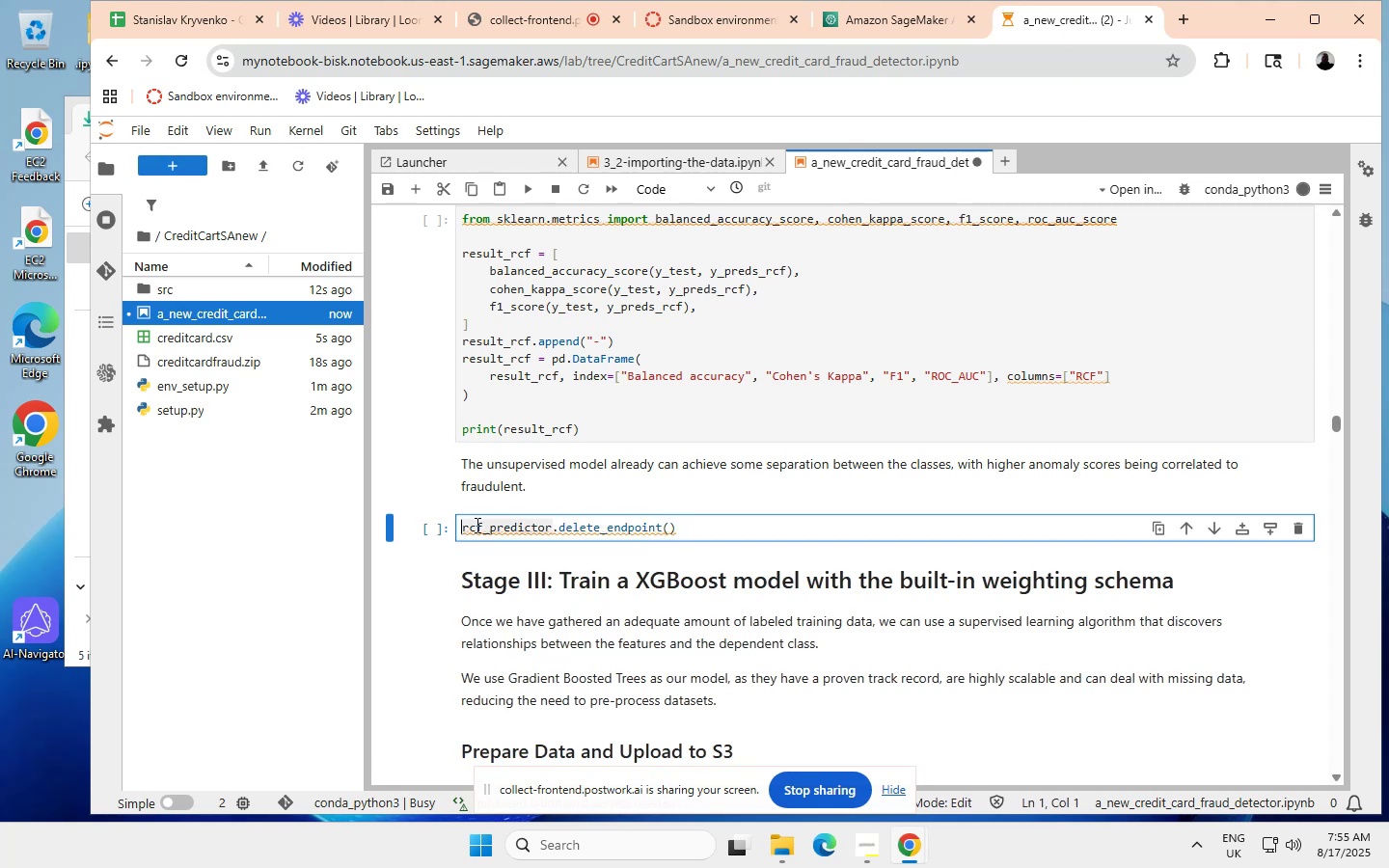 
key(Backspace)
 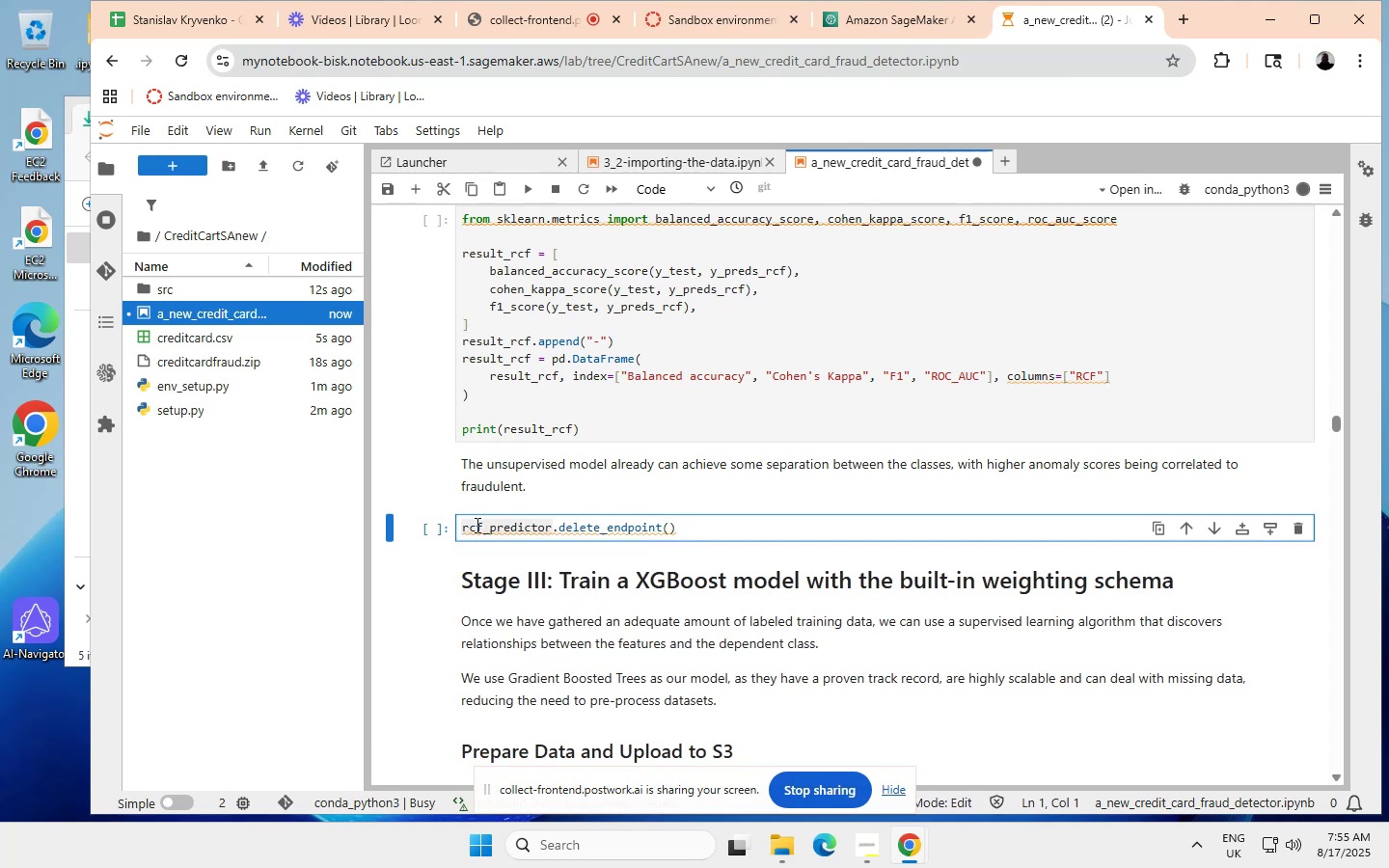 
scroll: coordinate [556, 429], scroll_direction: up, amount: 9.0
 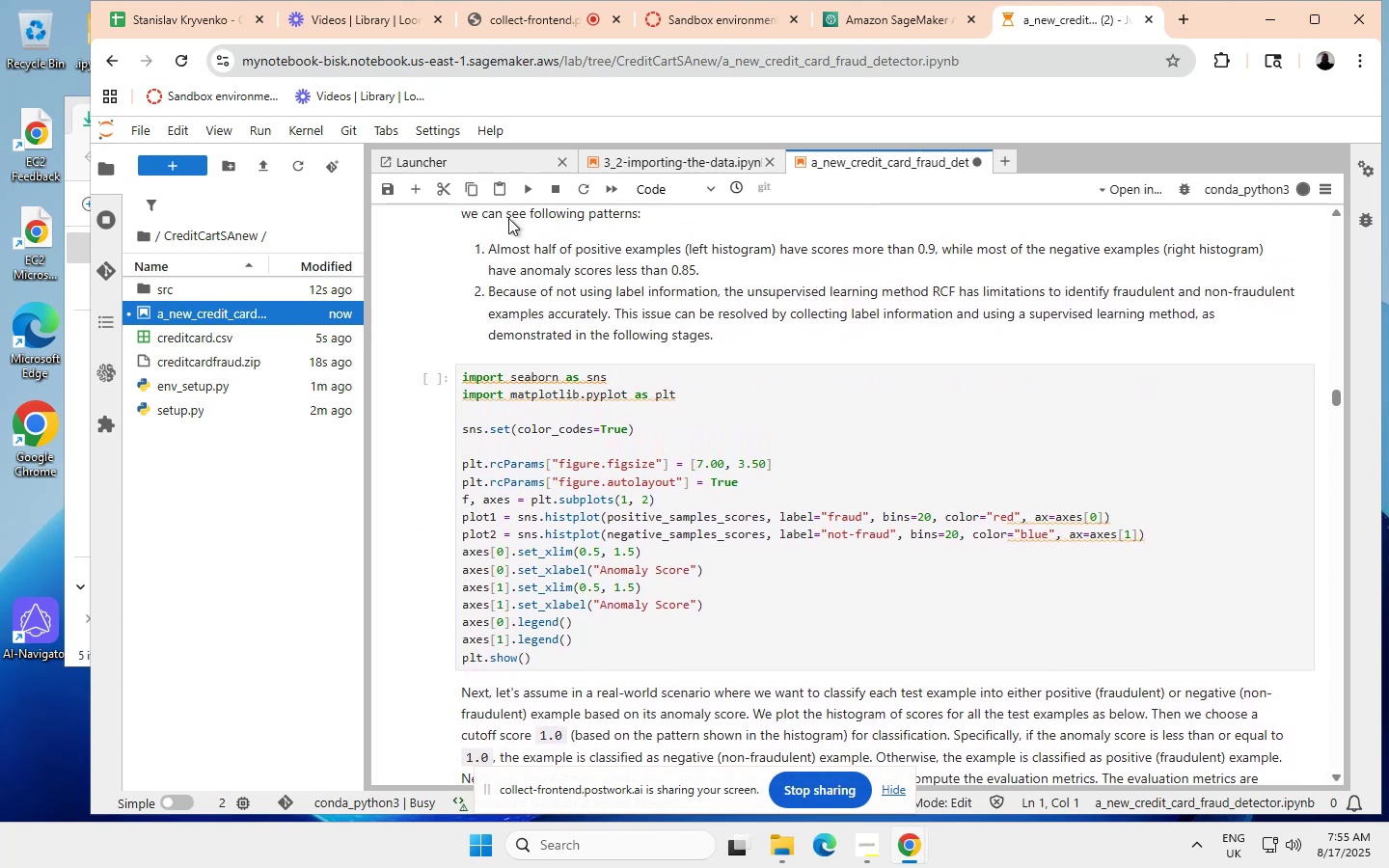 
mouse_move([404, 203])
 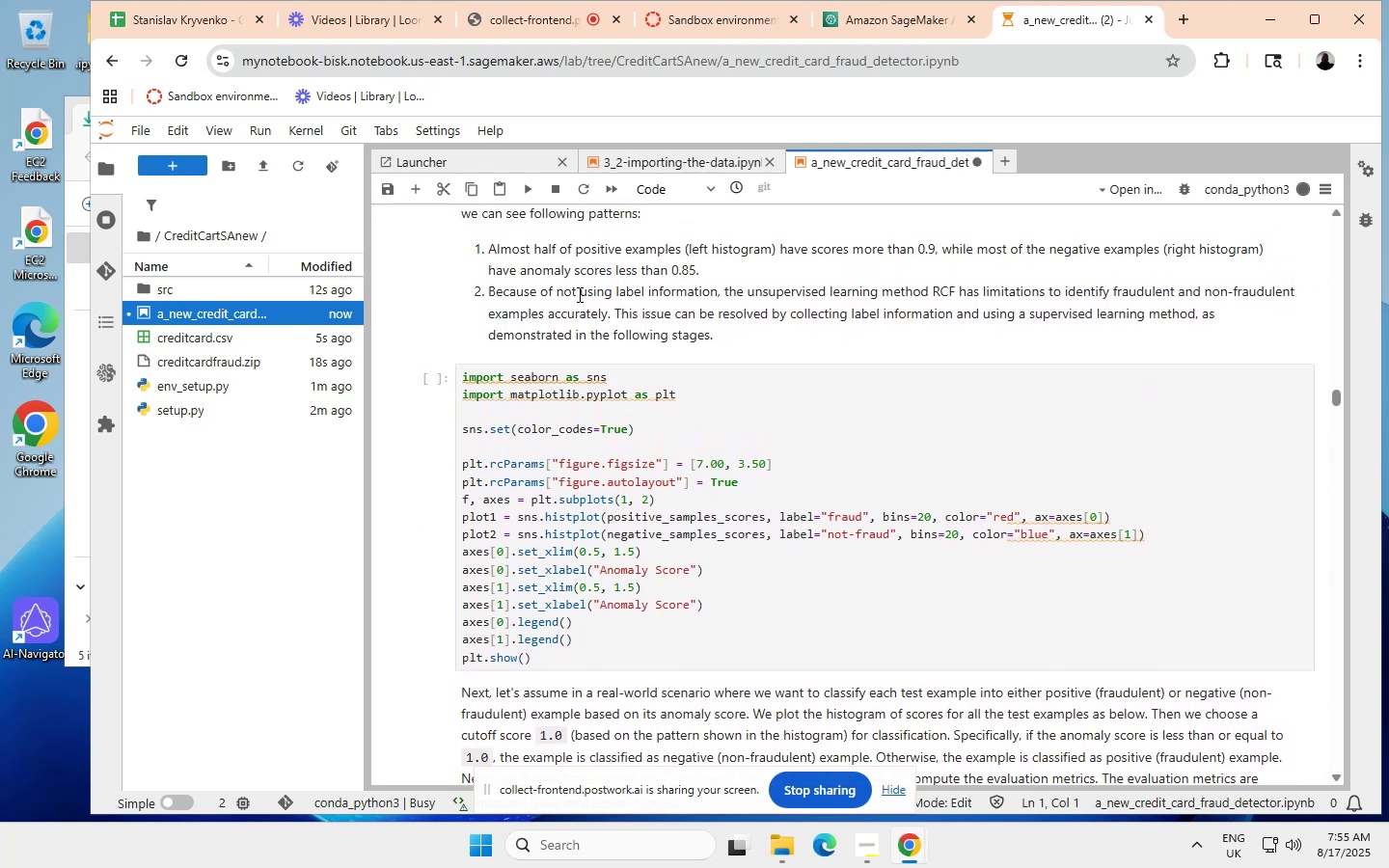 
scroll: coordinate [582, 307], scroll_direction: up, amount: 8.0
 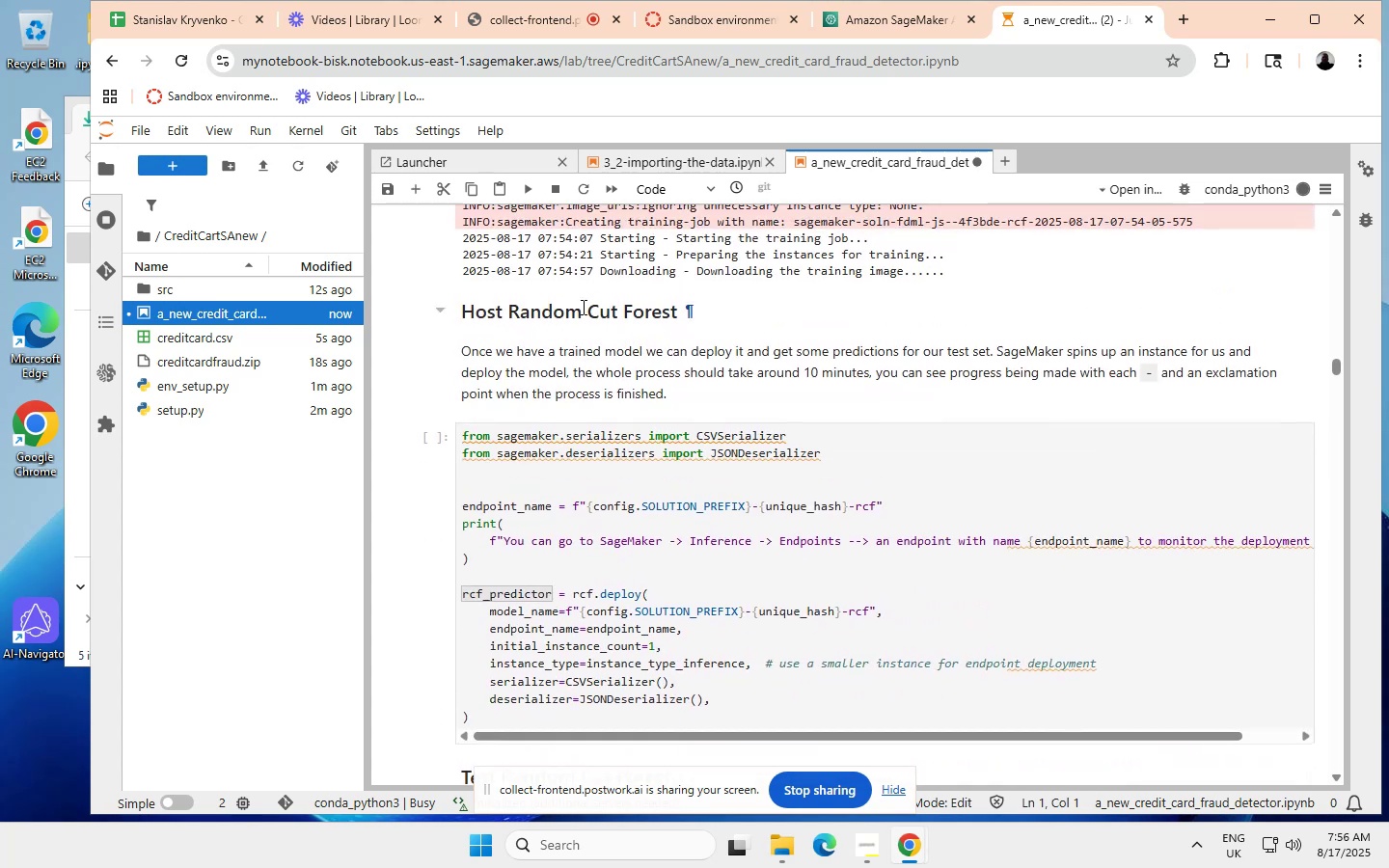 
scroll: coordinate [582, 307], scroll_direction: none, amount: 0.0
 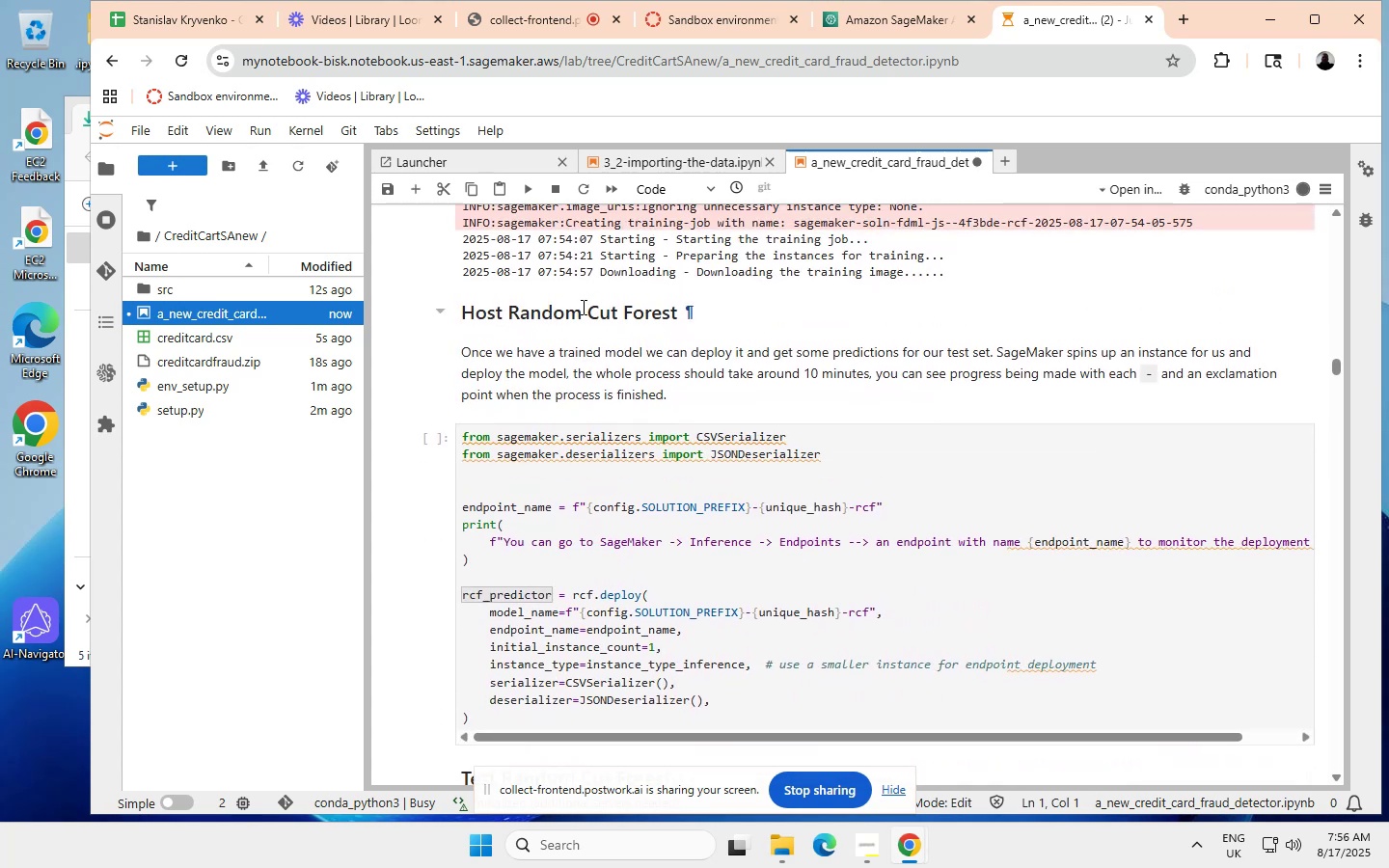 
scroll: coordinate [582, 307], scroll_direction: up, amount: 1.0
 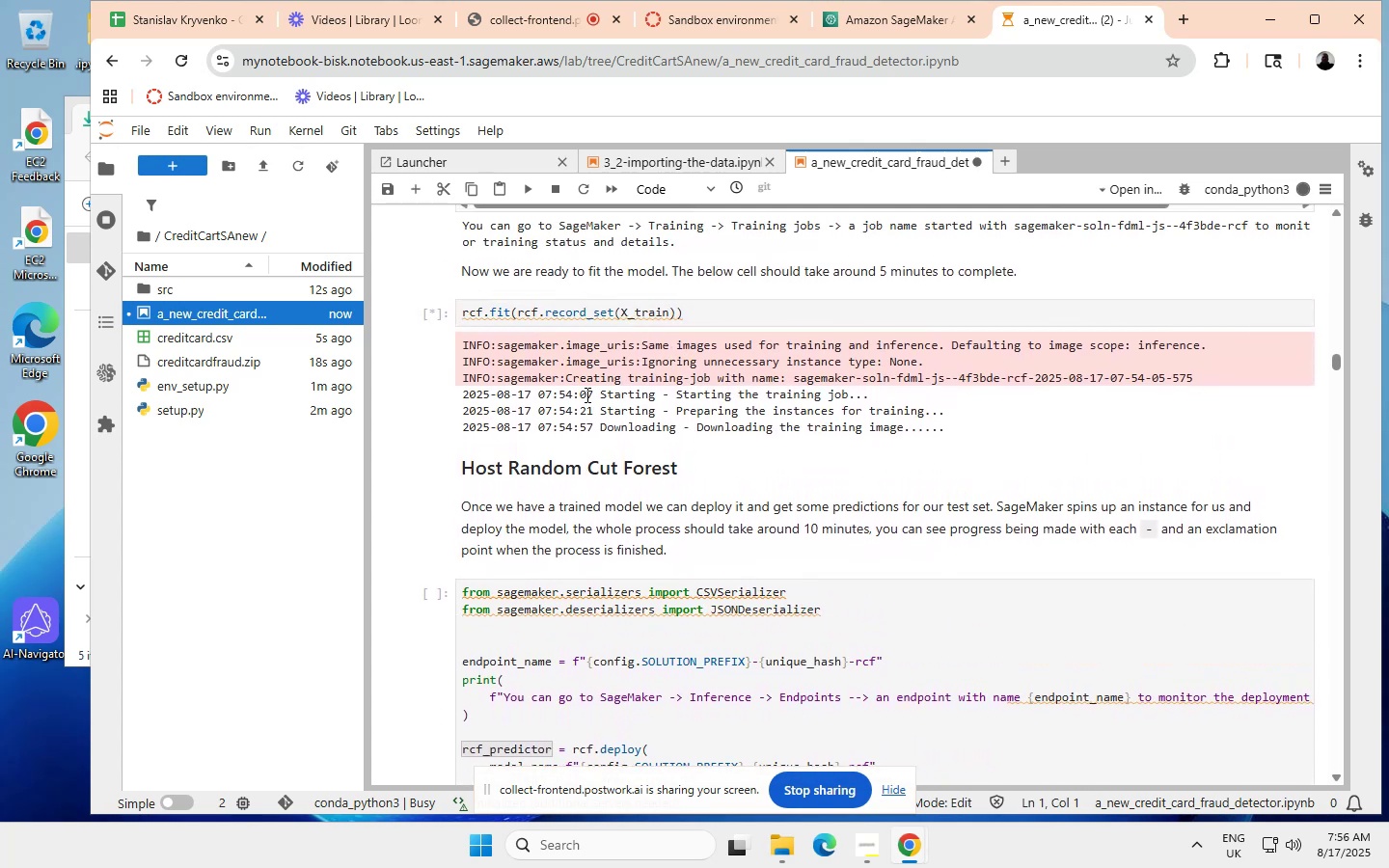 
scroll: coordinate [580, 426], scroll_direction: none, amount: 0.0
 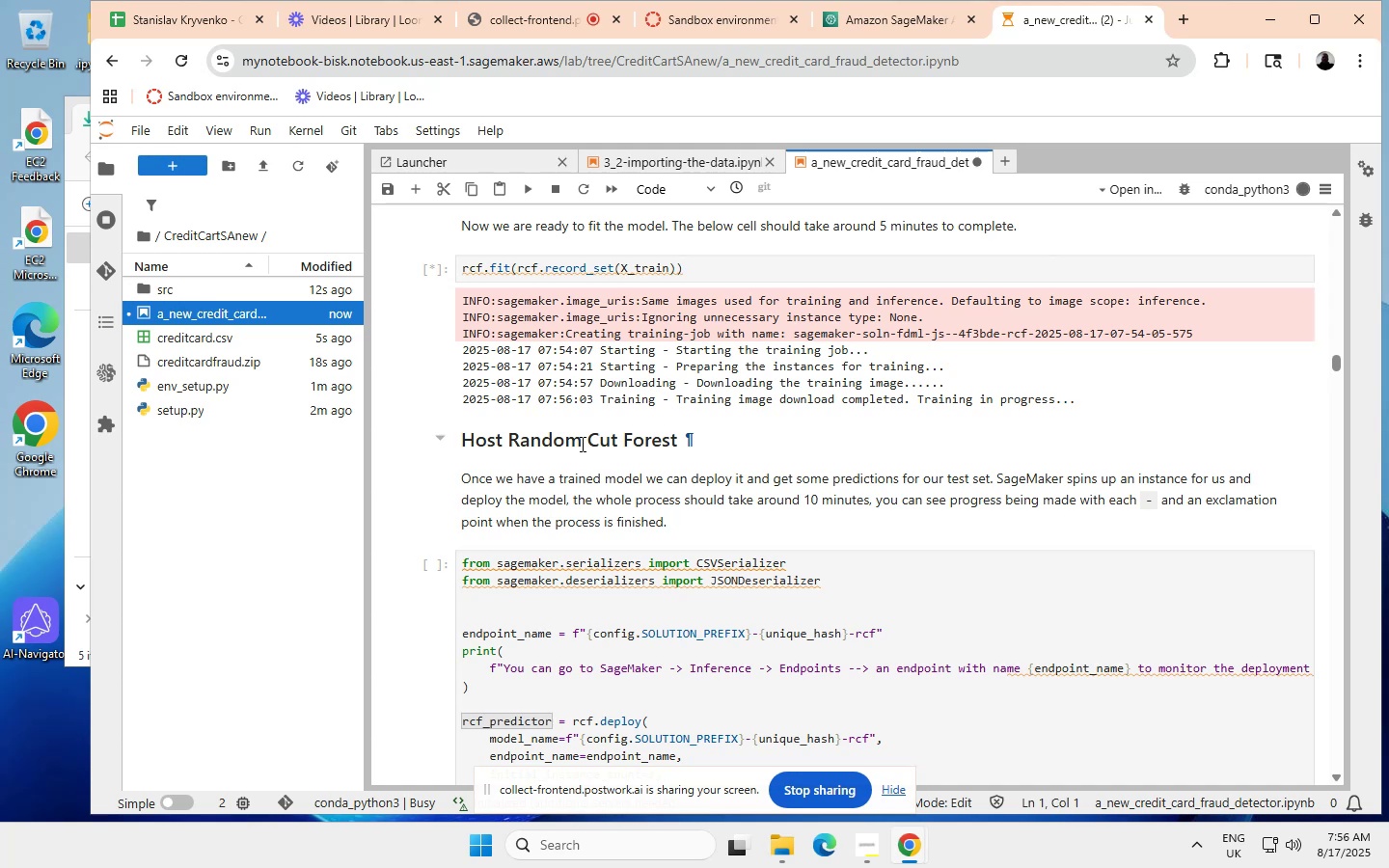 
wait(13.2)
 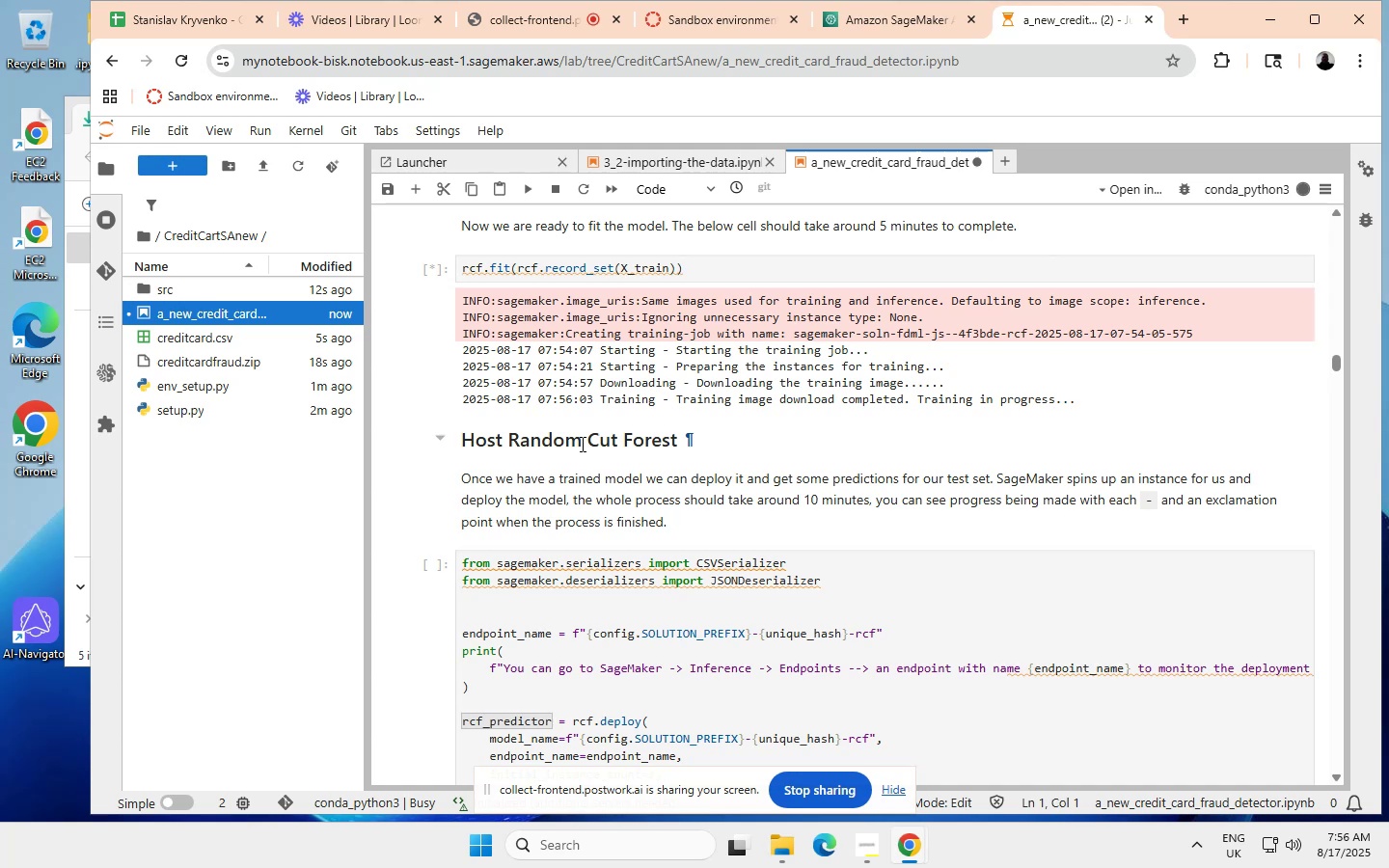 
scroll: coordinate [581, 444], scroll_direction: none, amount: 0.0
 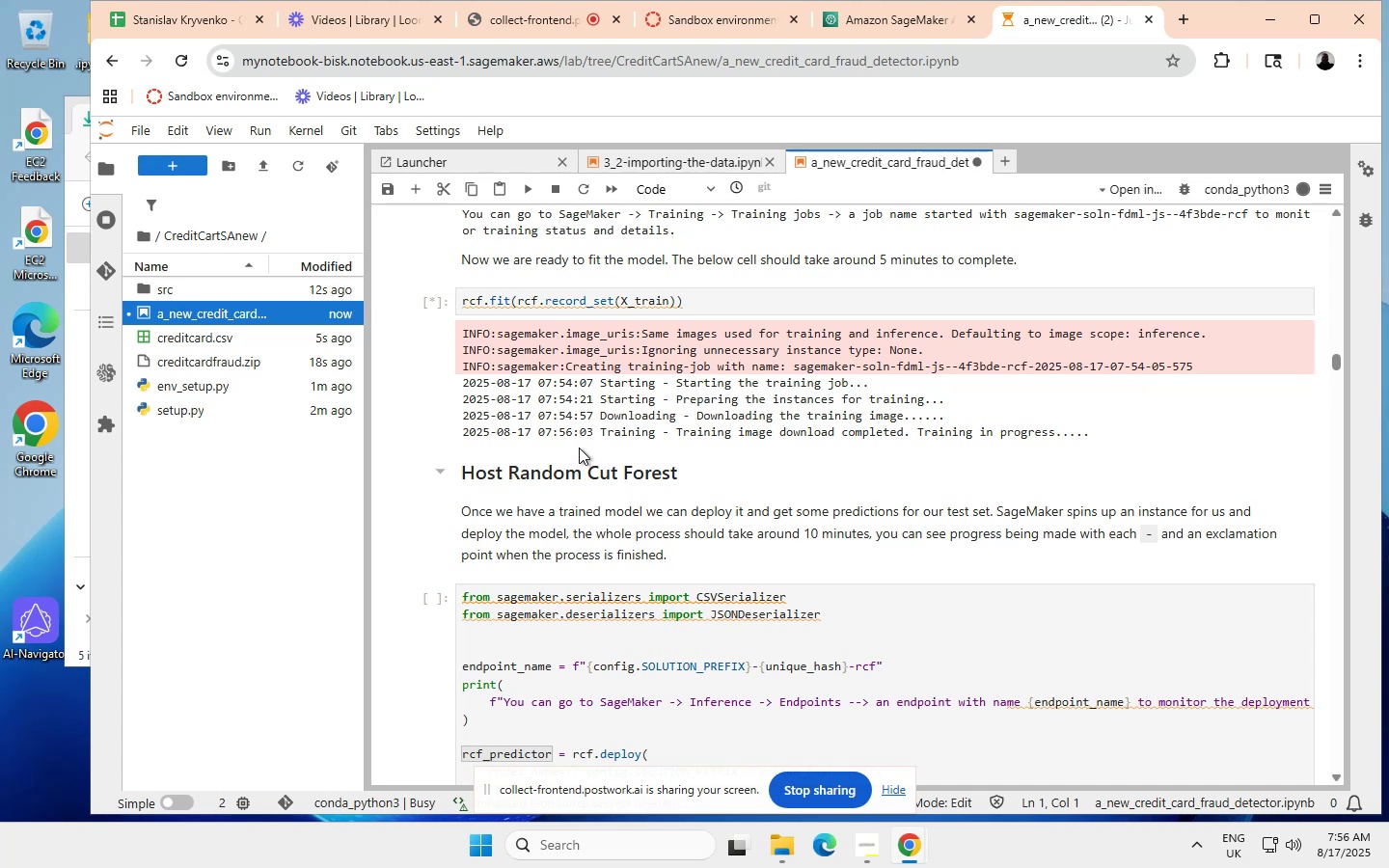 
wait(21.47)
 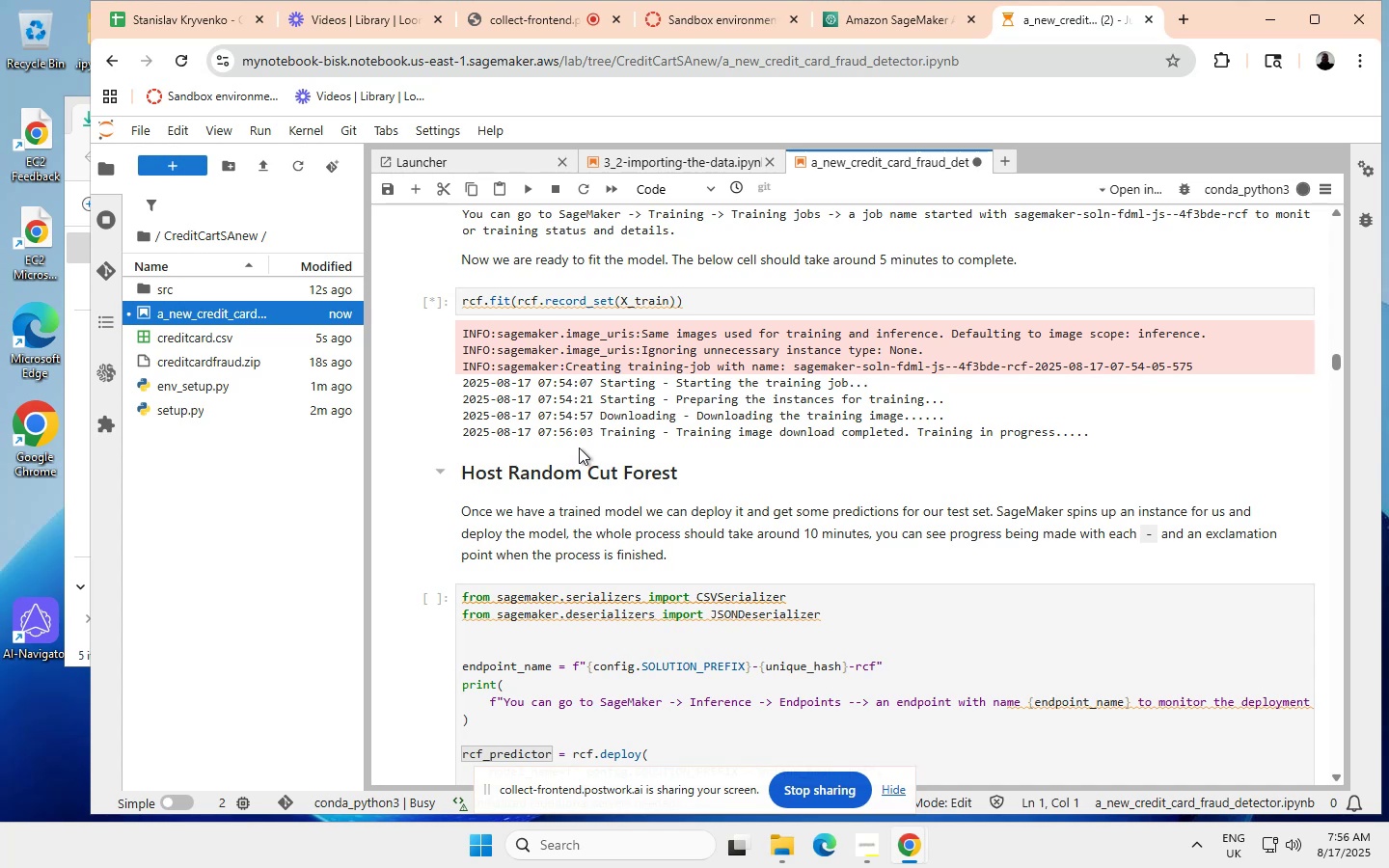 
scroll: coordinate [579, 448], scroll_direction: none, amount: 0.0
 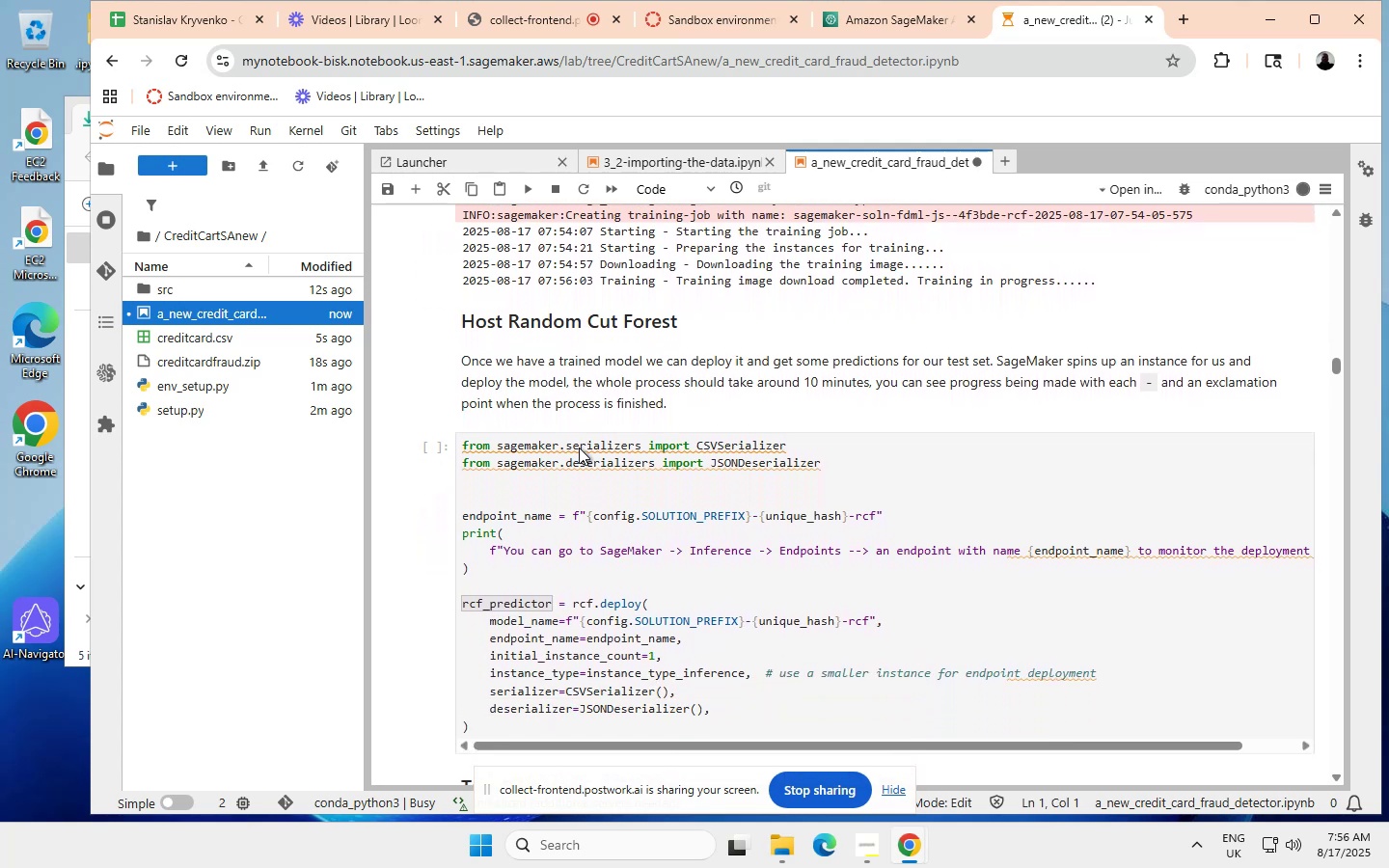 
scroll: coordinate [579, 448], scroll_direction: down, amount: 2.0
 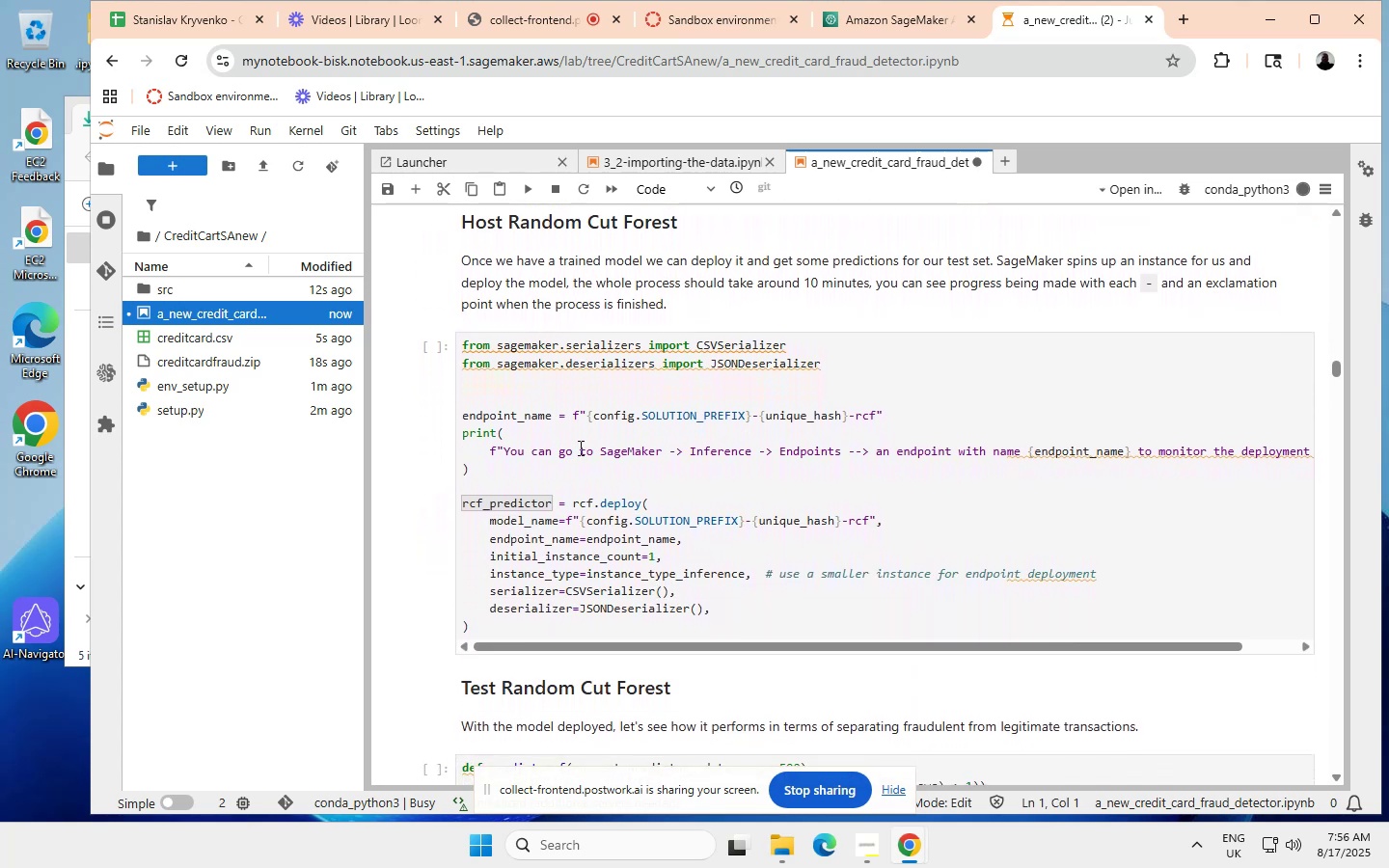 
scroll: coordinate [579, 448], scroll_direction: up, amount: 2.0
 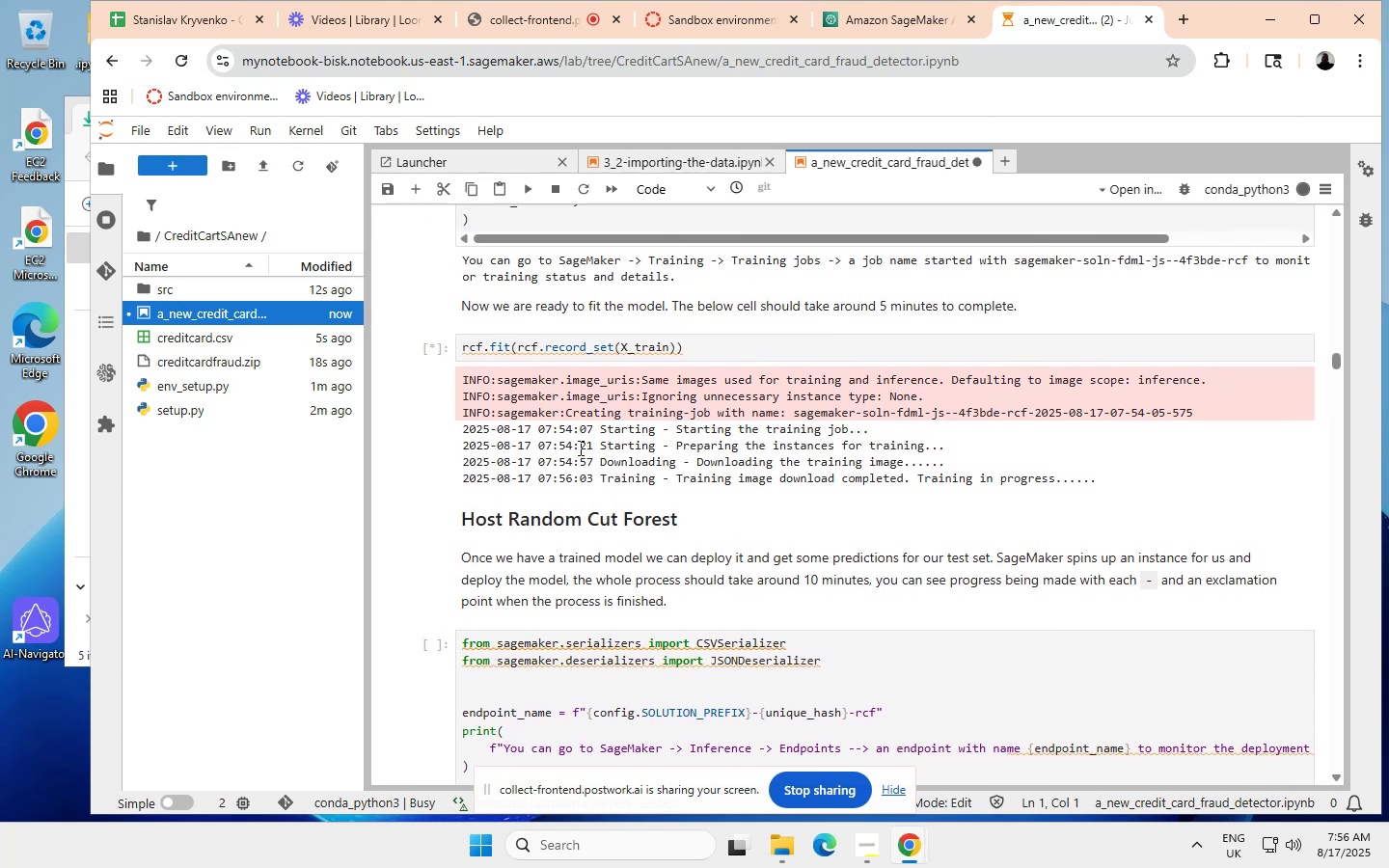 
scroll: coordinate [579, 448], scroll_direction: down, amount: 15.0
 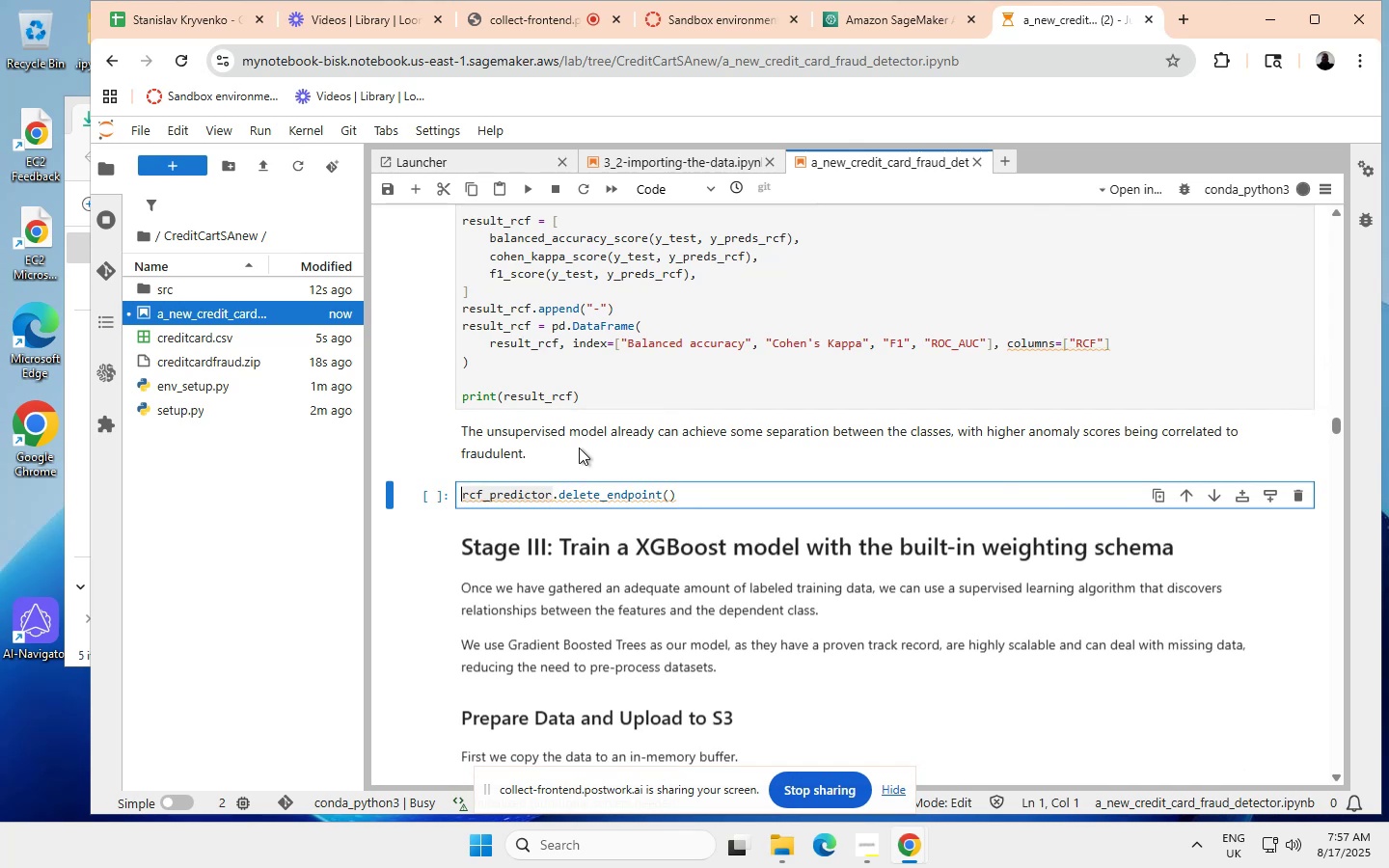 
scroll: coordinate [582, 448], scroll_direction: up, amount: 18.0
 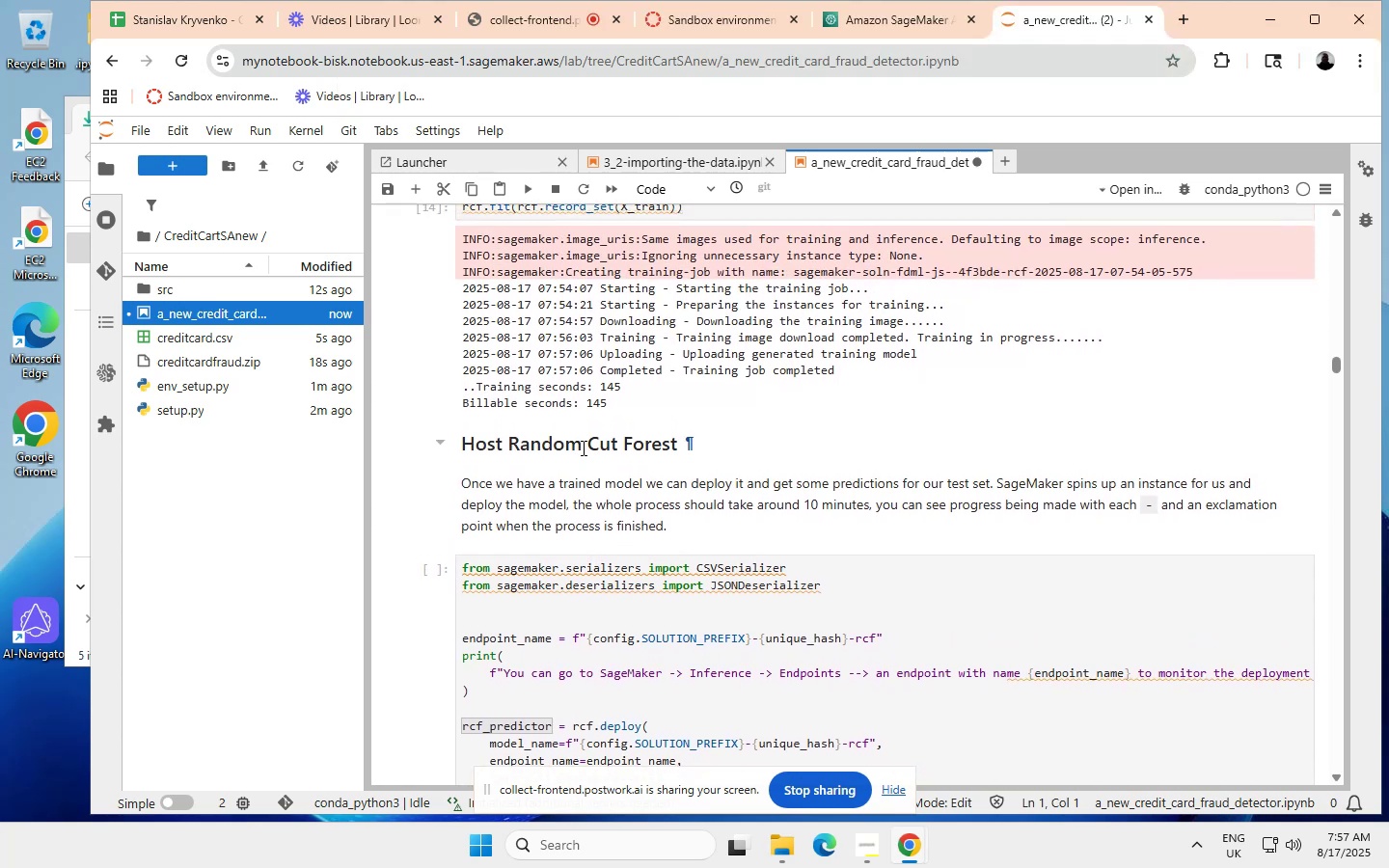 
scroll: coordinate [582, 448], scroll_direction: none, amount: 0.0
 